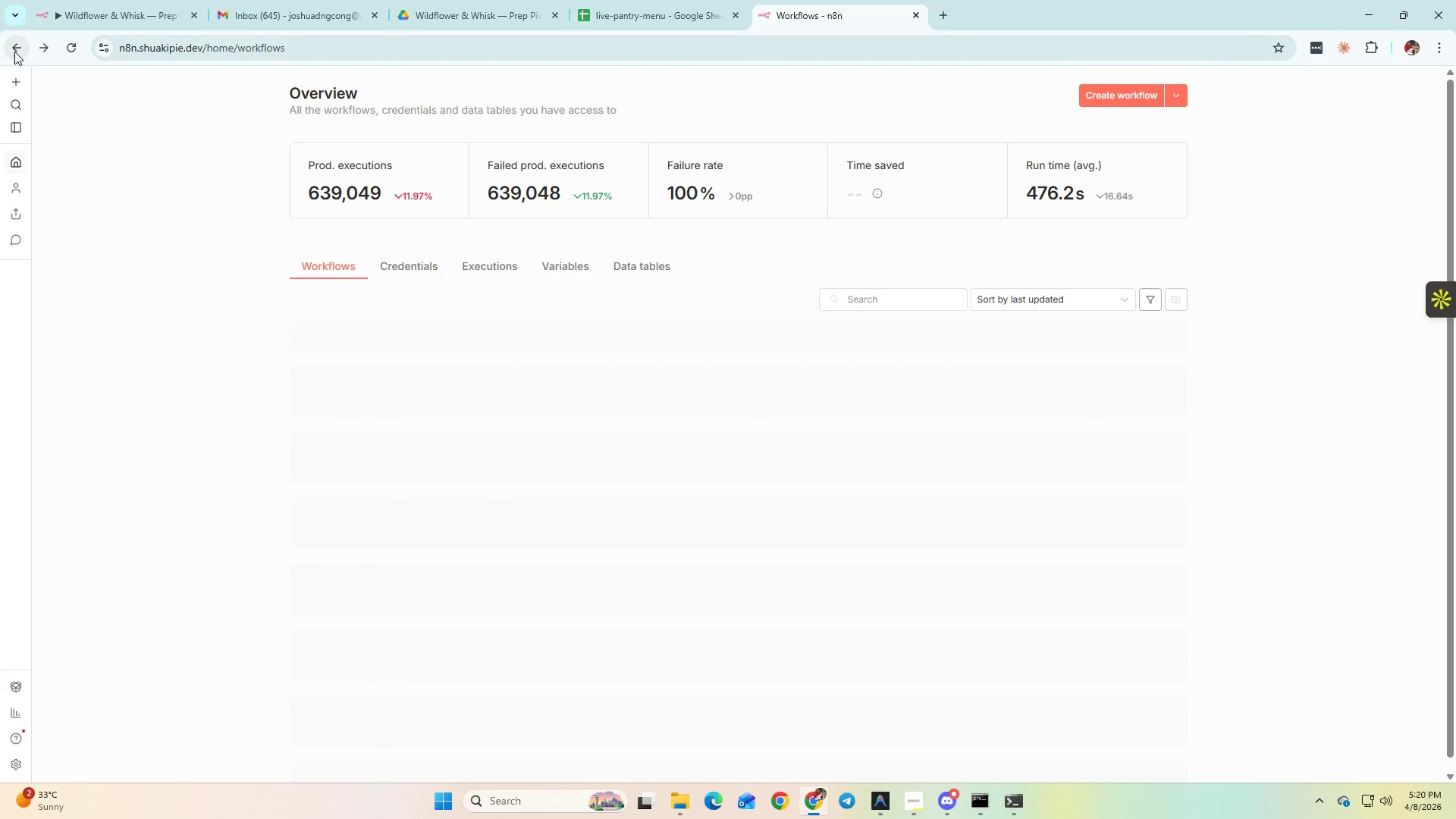 
mouse_move([545, 438])
 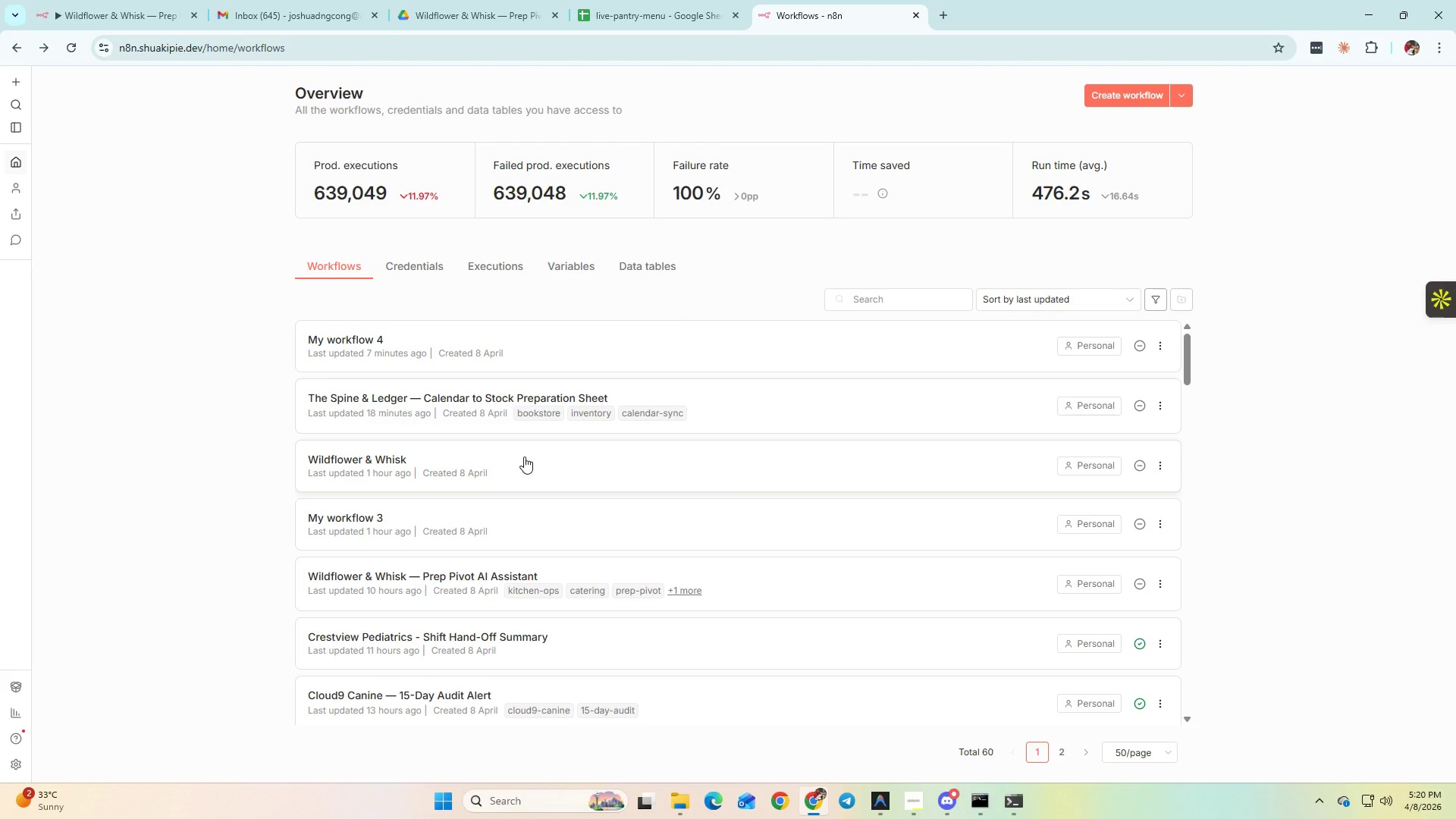 
wait(6.04)
 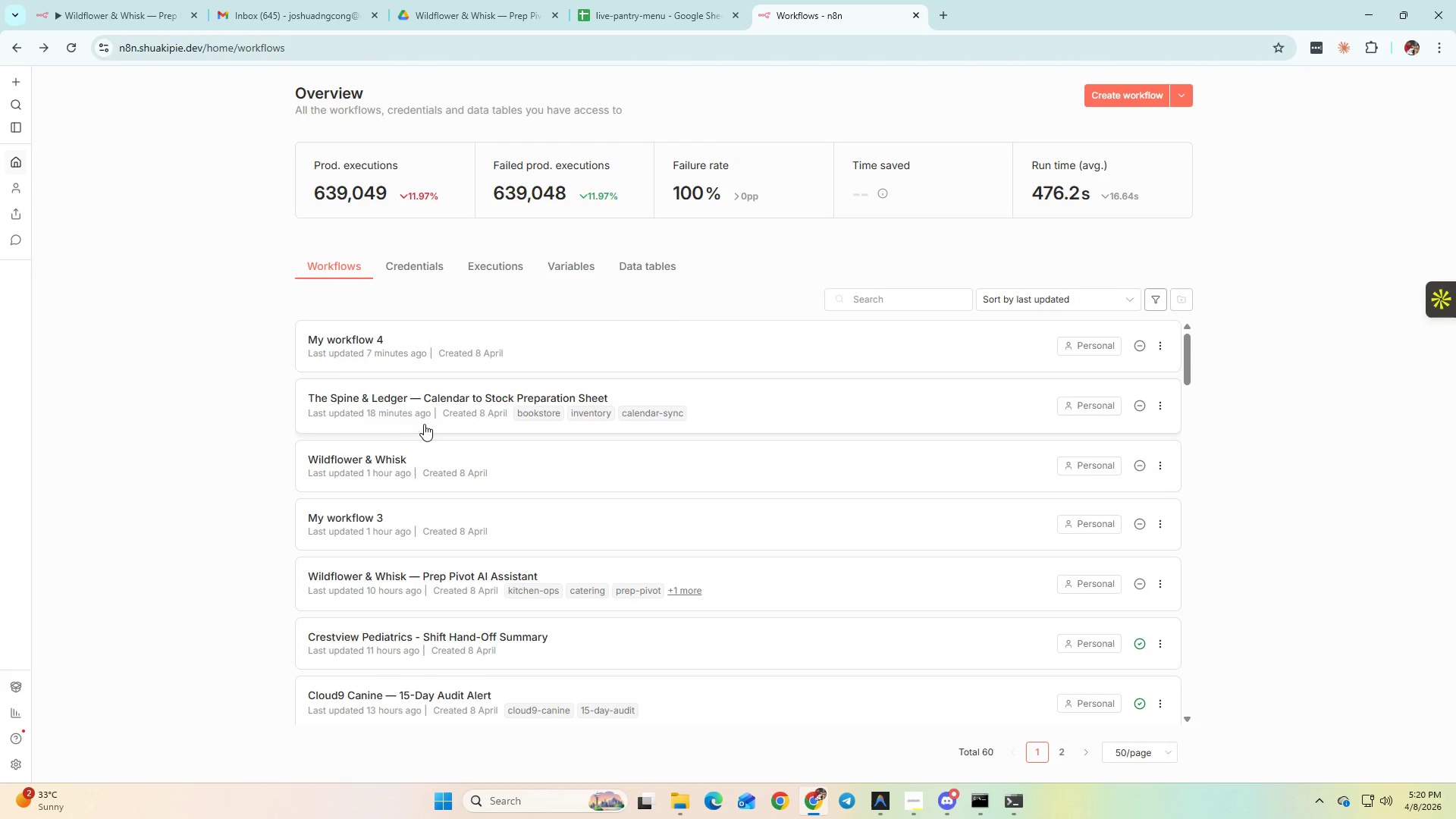 
left_click([524, 457])
 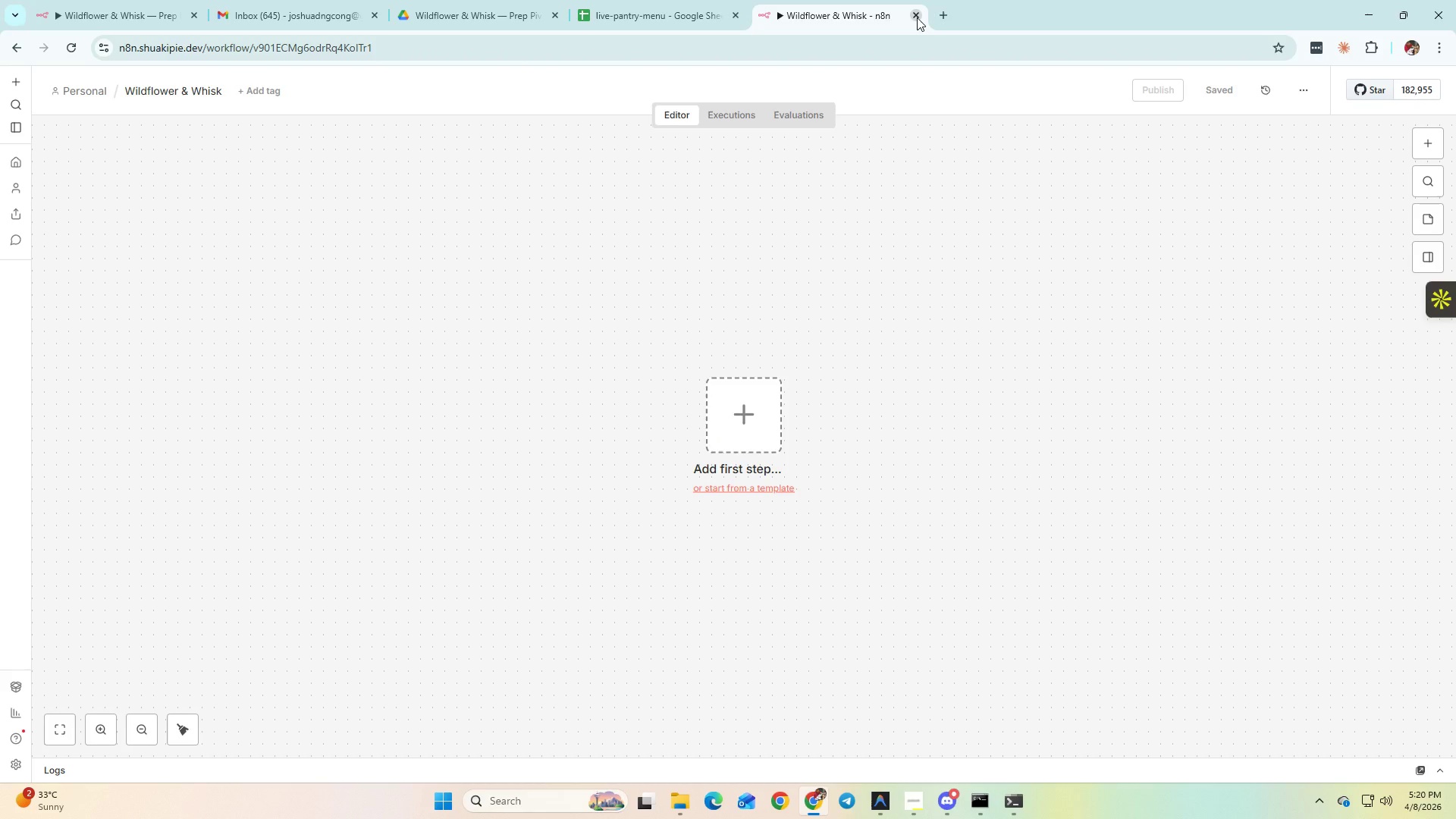 
wait(6.69)
 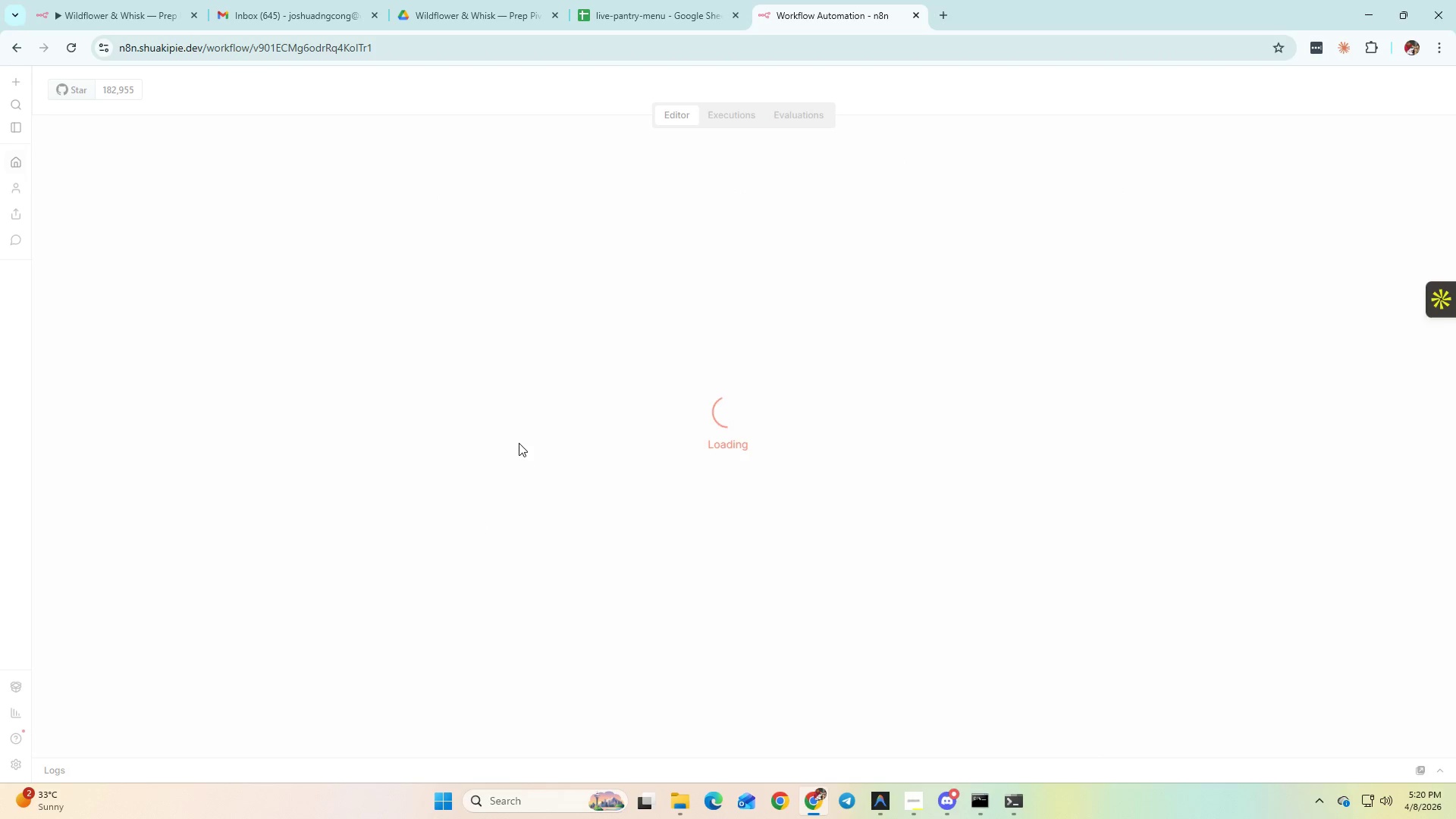 
left_click([917, 17])
 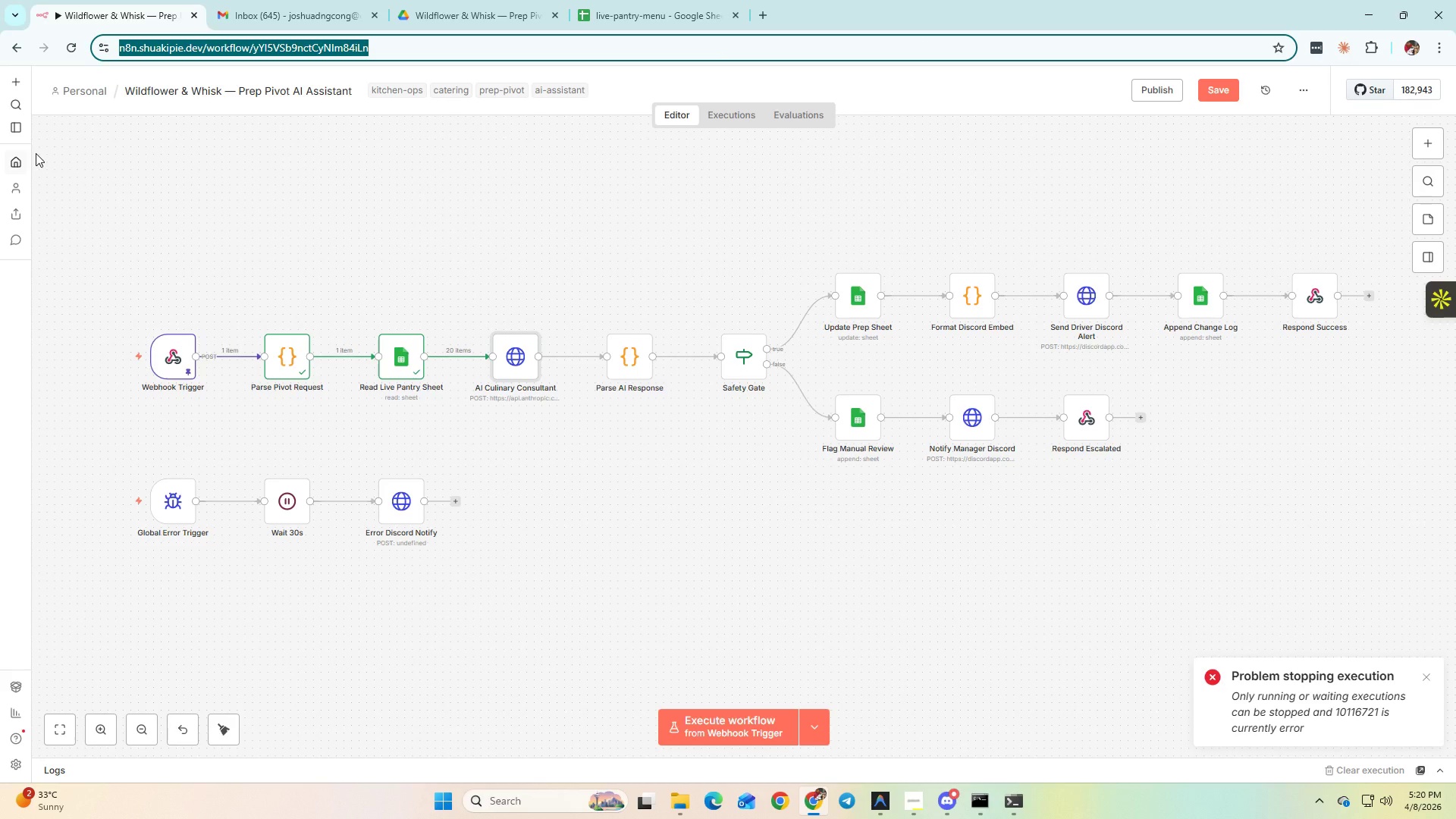 
wait(10.62)
 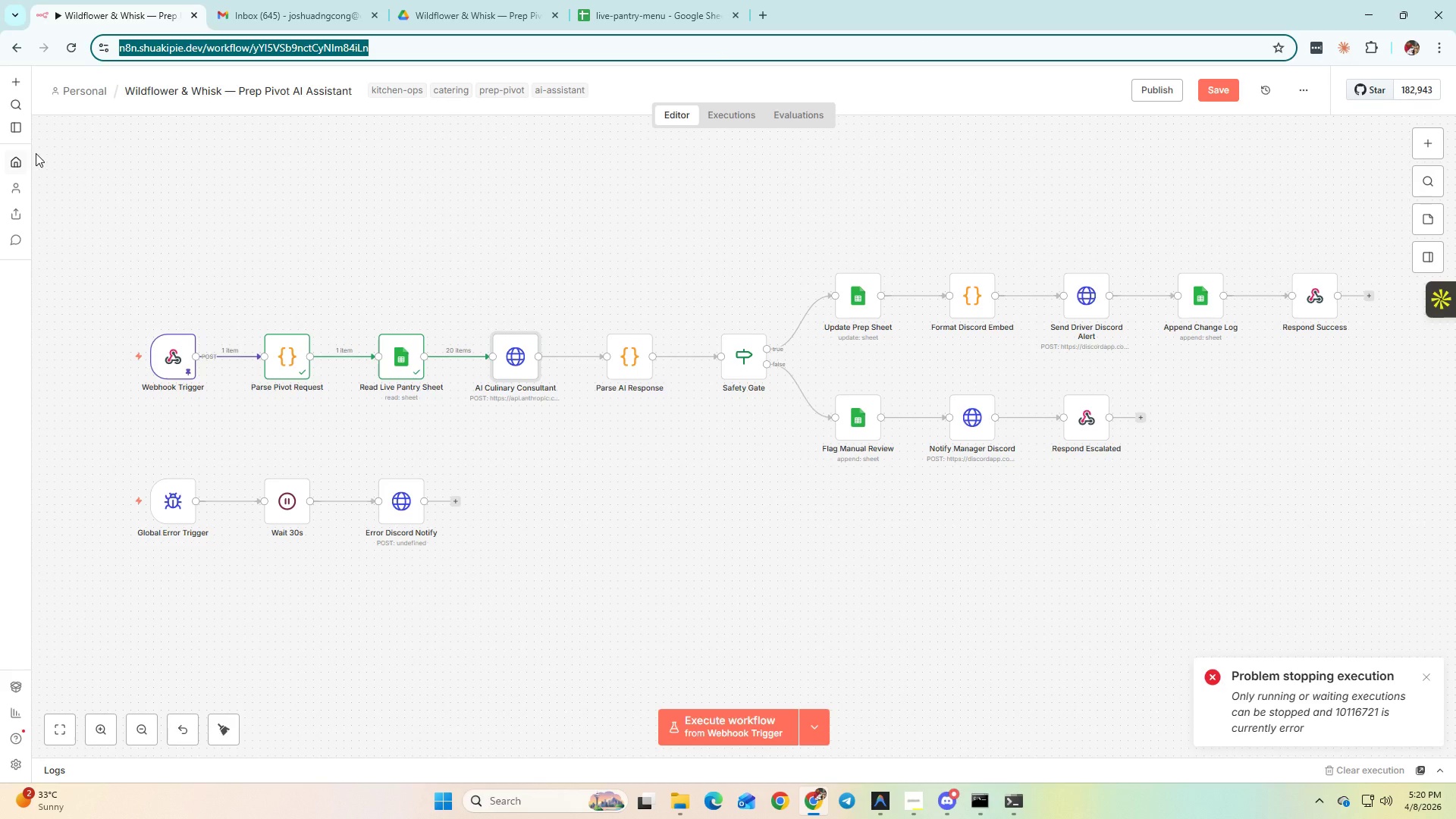 
left_click([755, 525])
 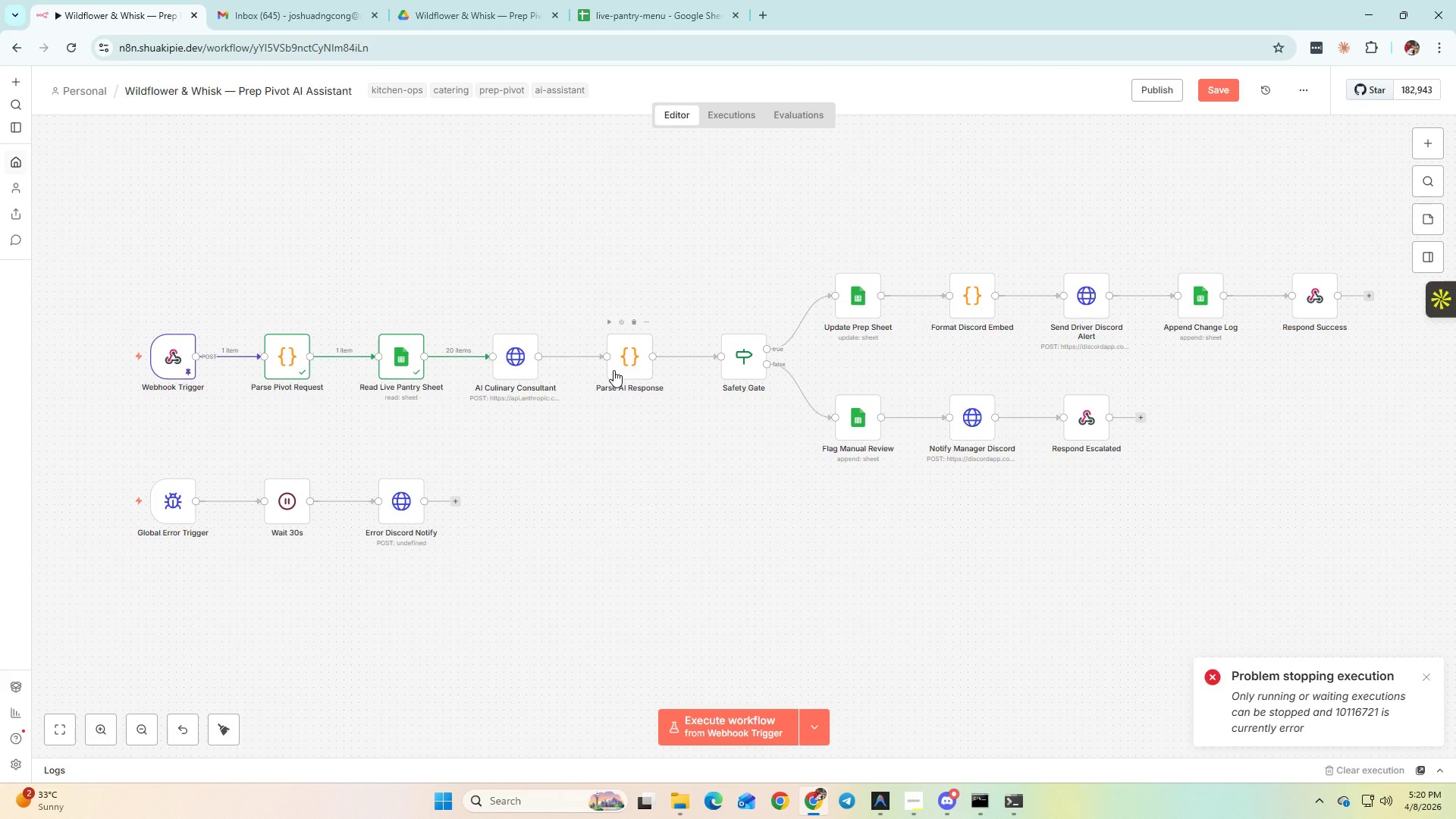 
double_click([613, 370])
 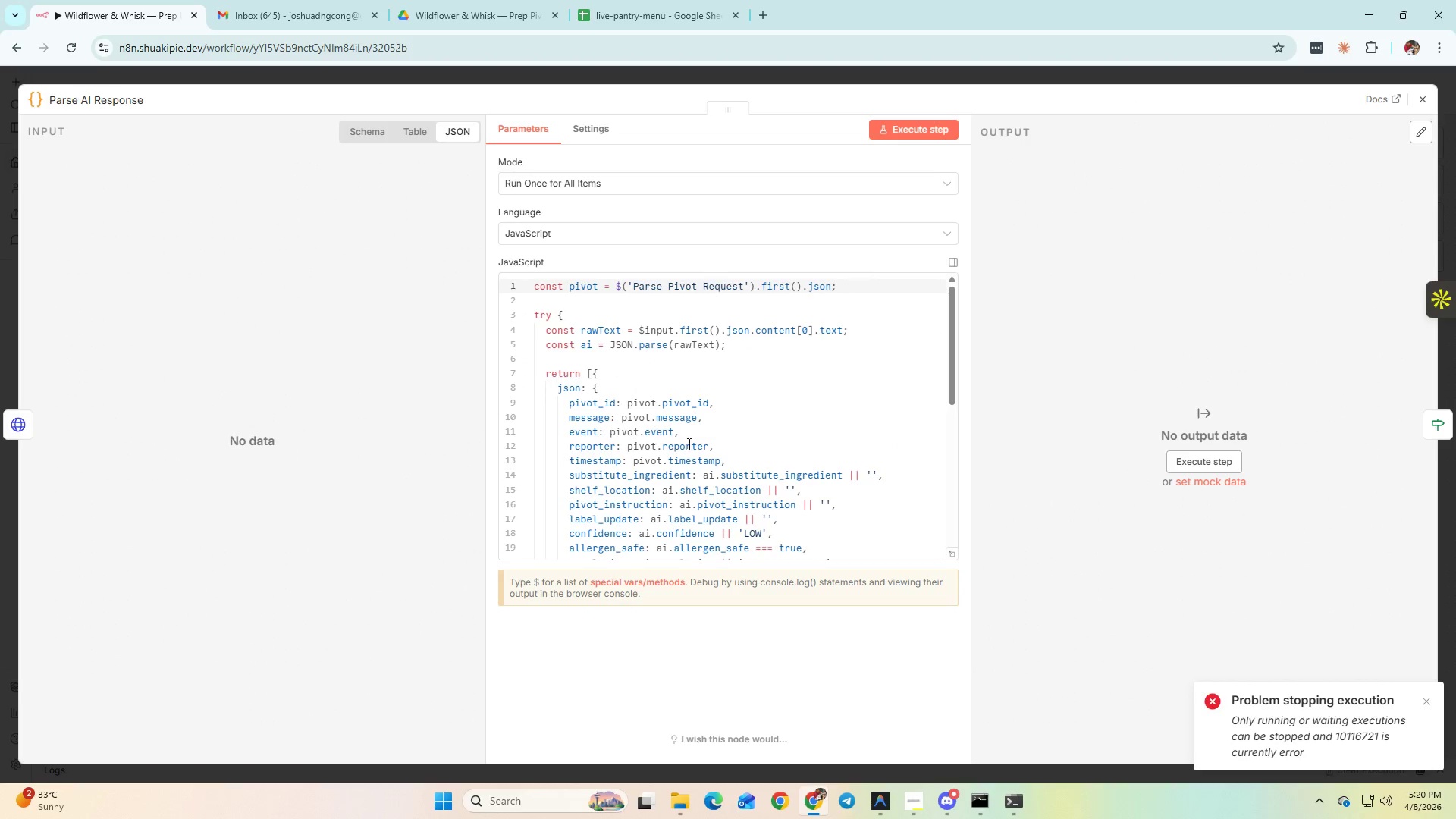 
scroll: coordinate [695, 457], scroll_direction: down, amount: 1.0
 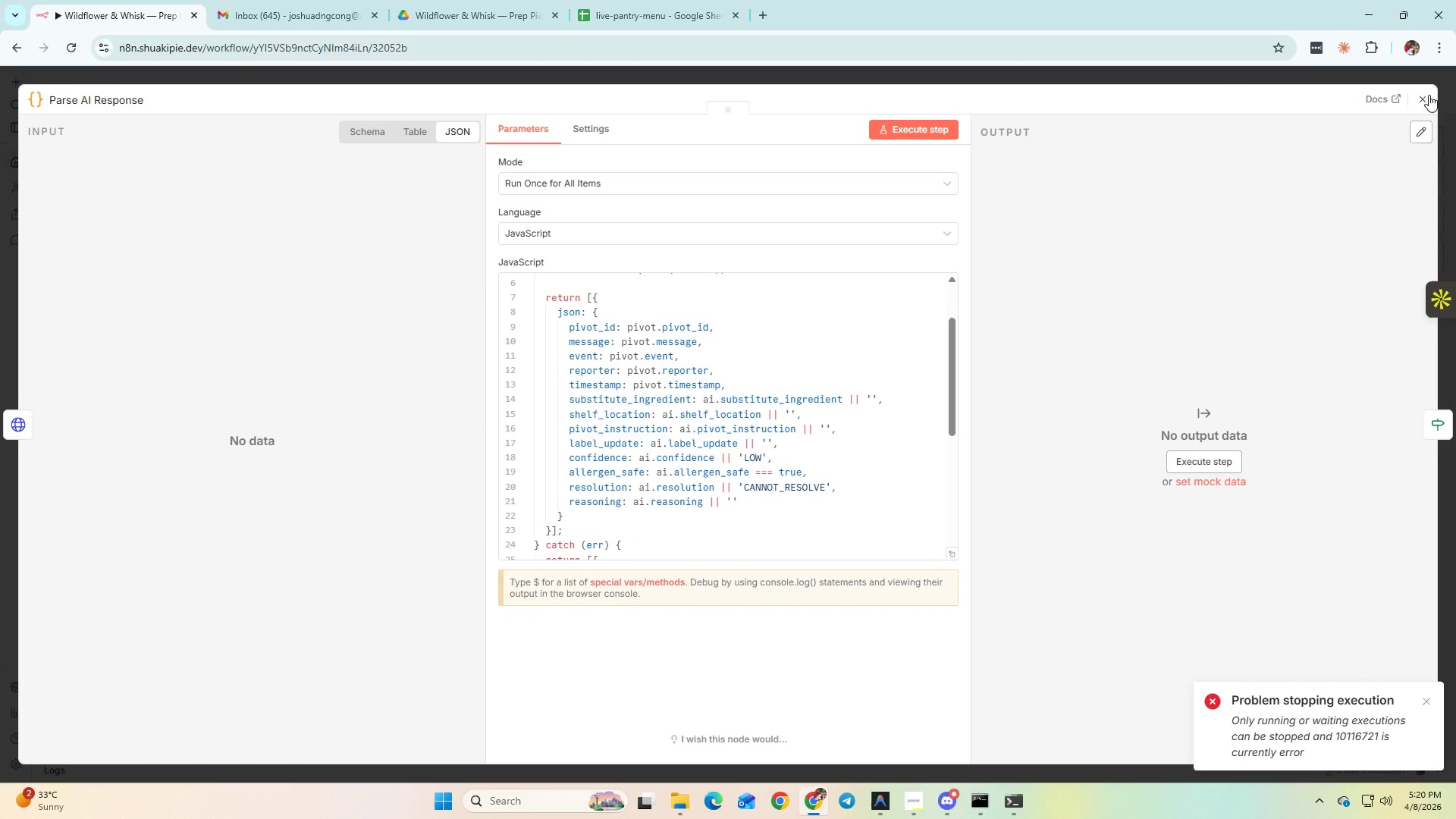 
left_click([1418, 96])
 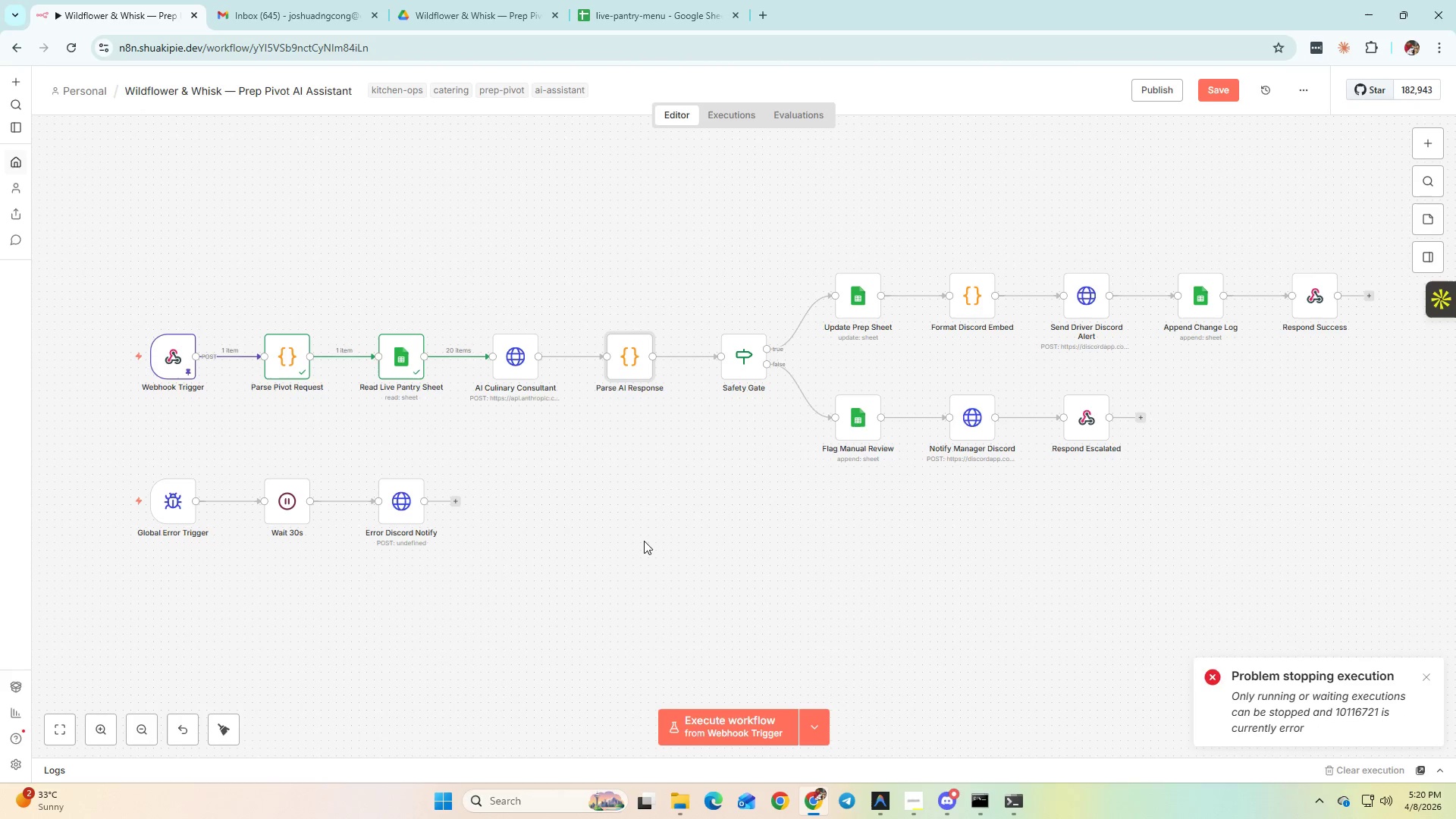 
left_click([643, 541])
 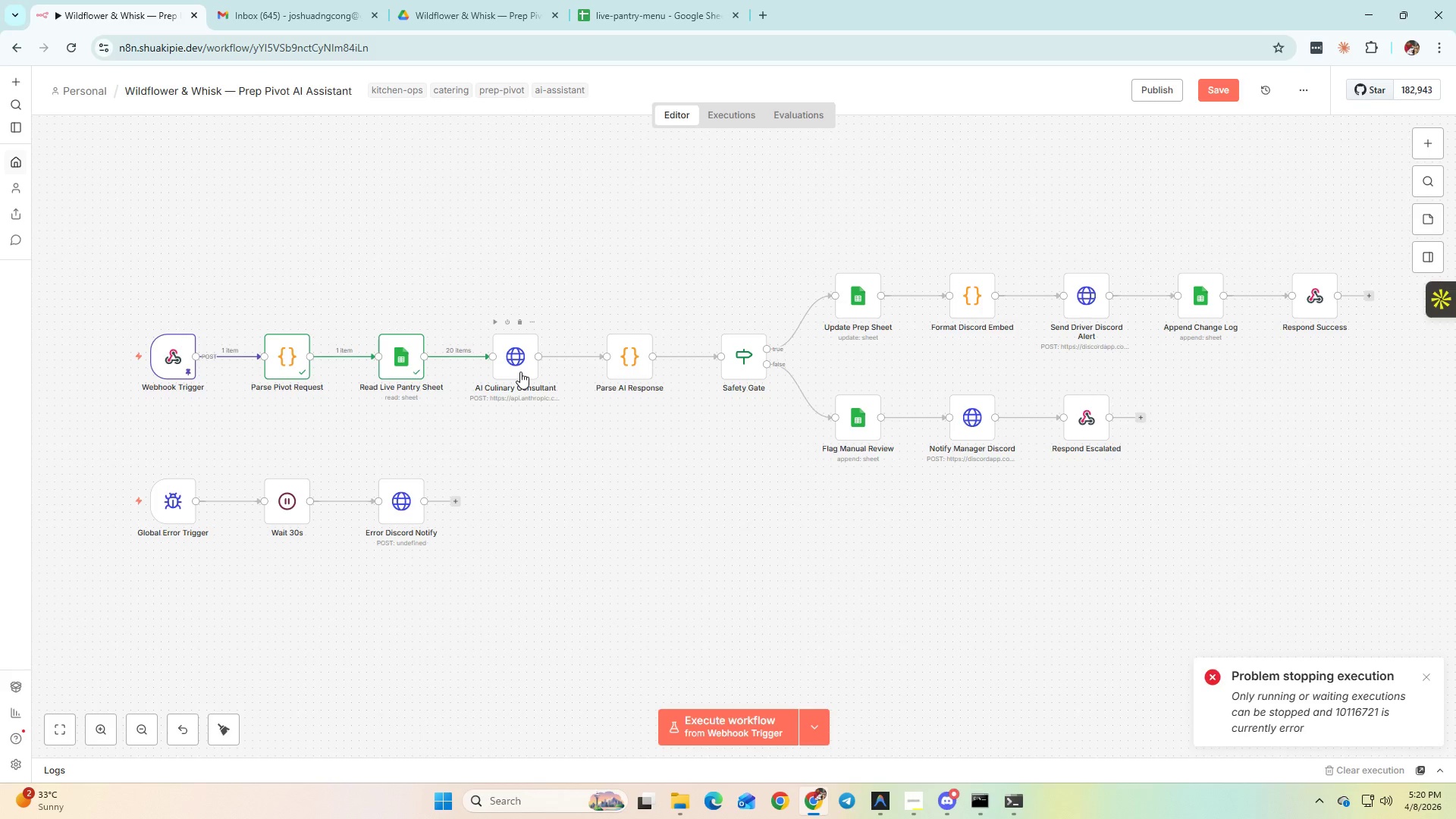 
double_click([520, 372])
 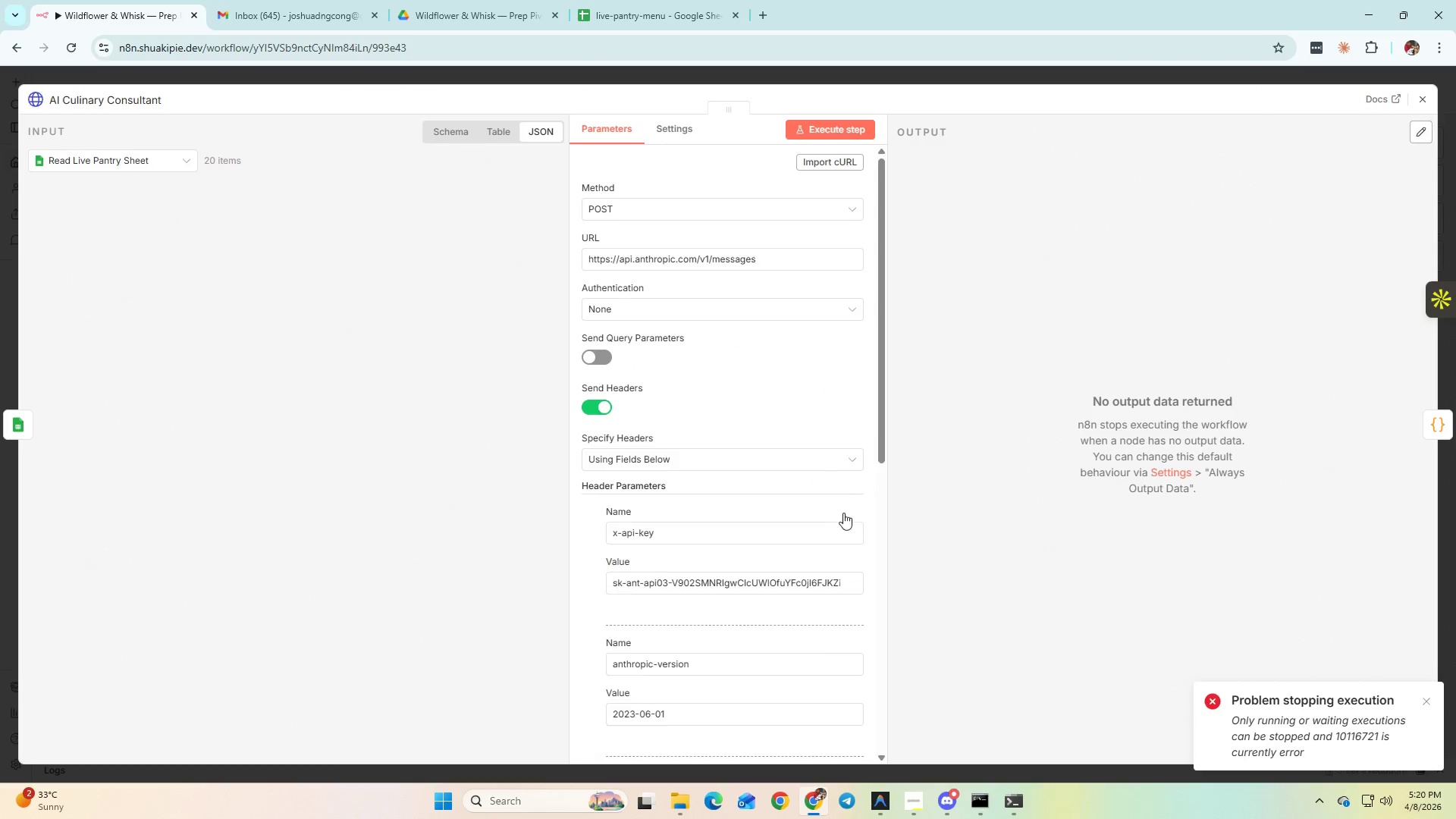 
scroll: coordinate [844, 562], scroll_direction: down, amount: 9.0
 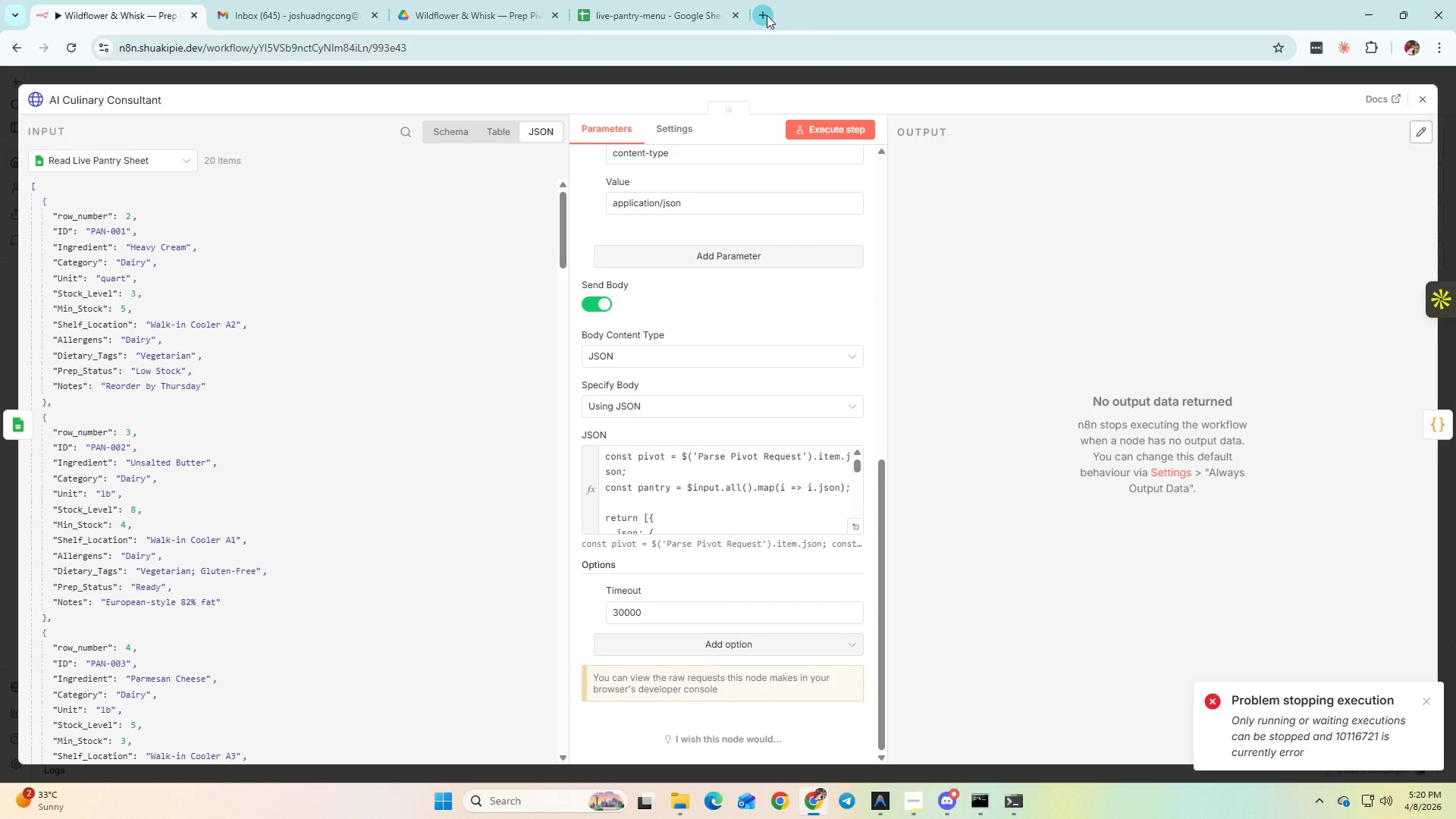 
left_click([529, 30])
 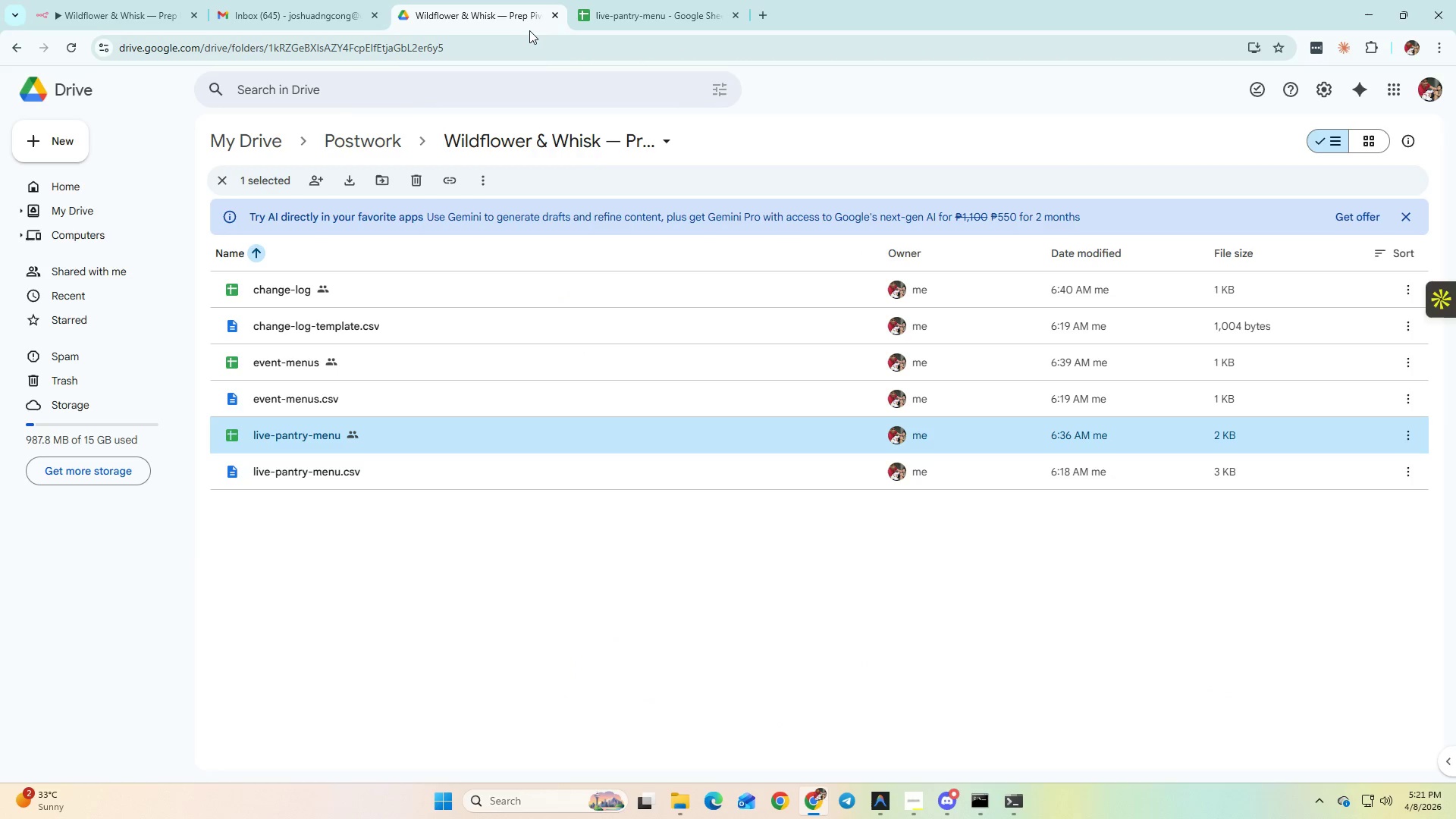 
key(Control+A)
 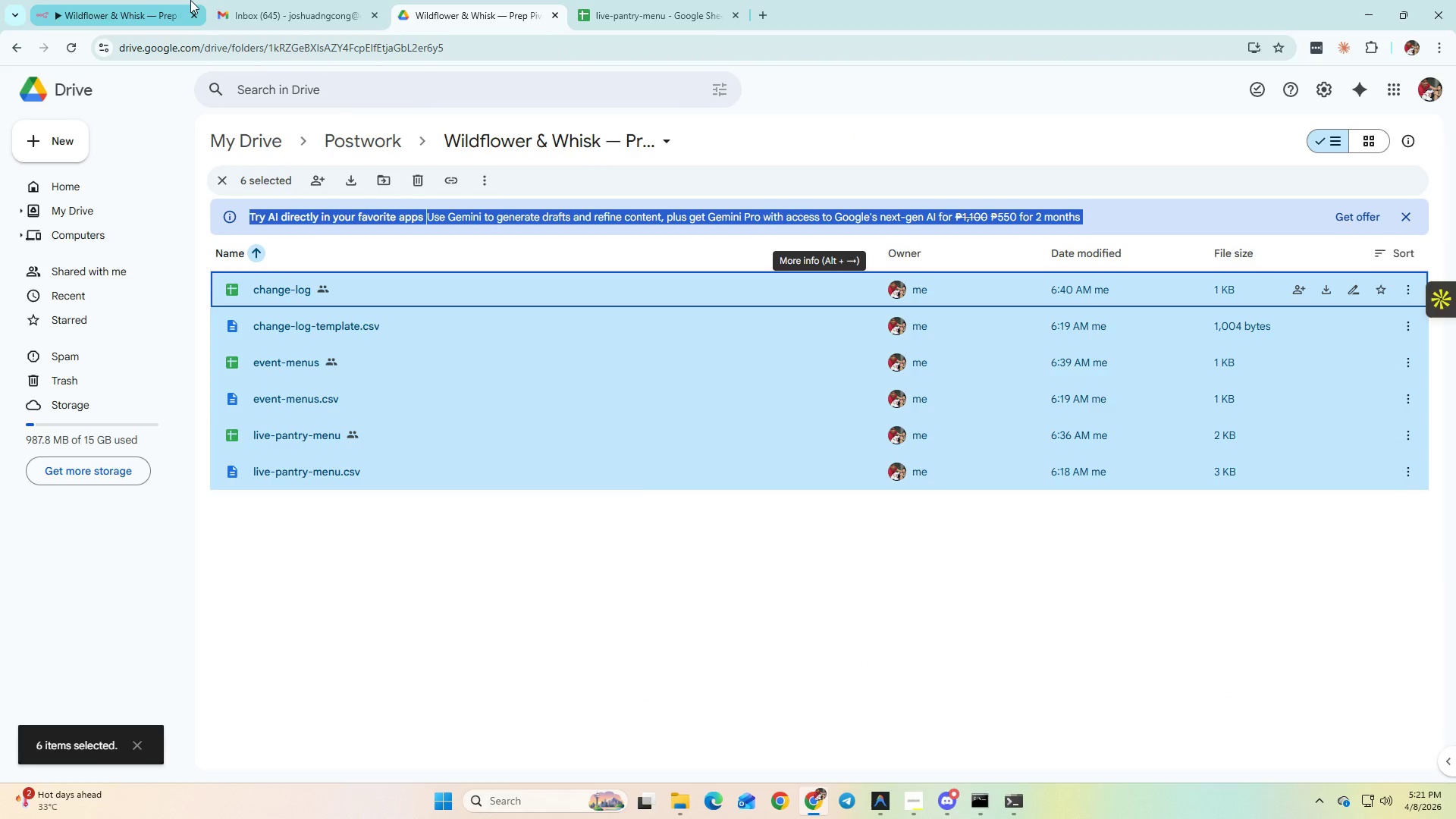 
left_click([184, 0])
 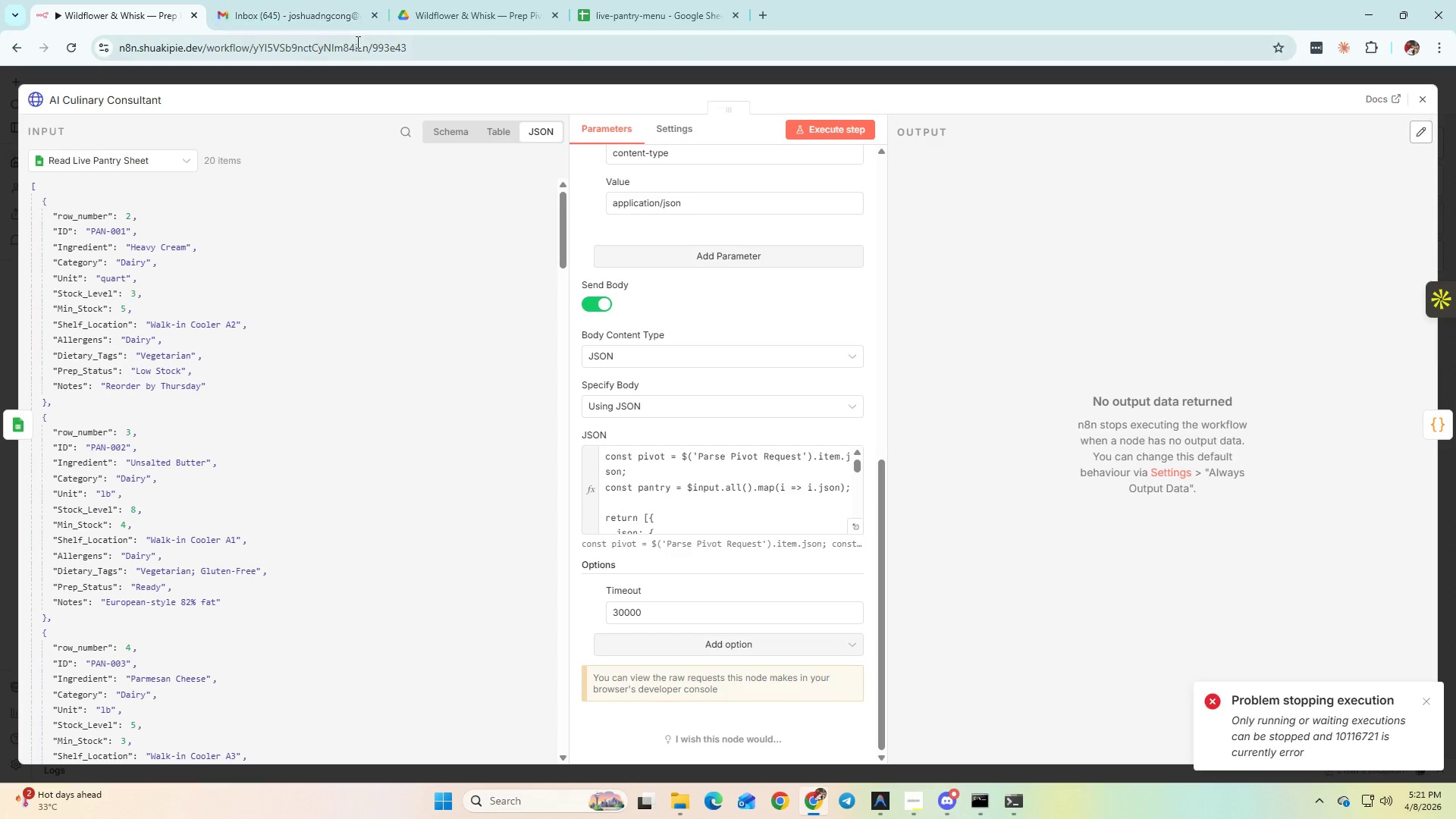 
left_click([362, 43])
 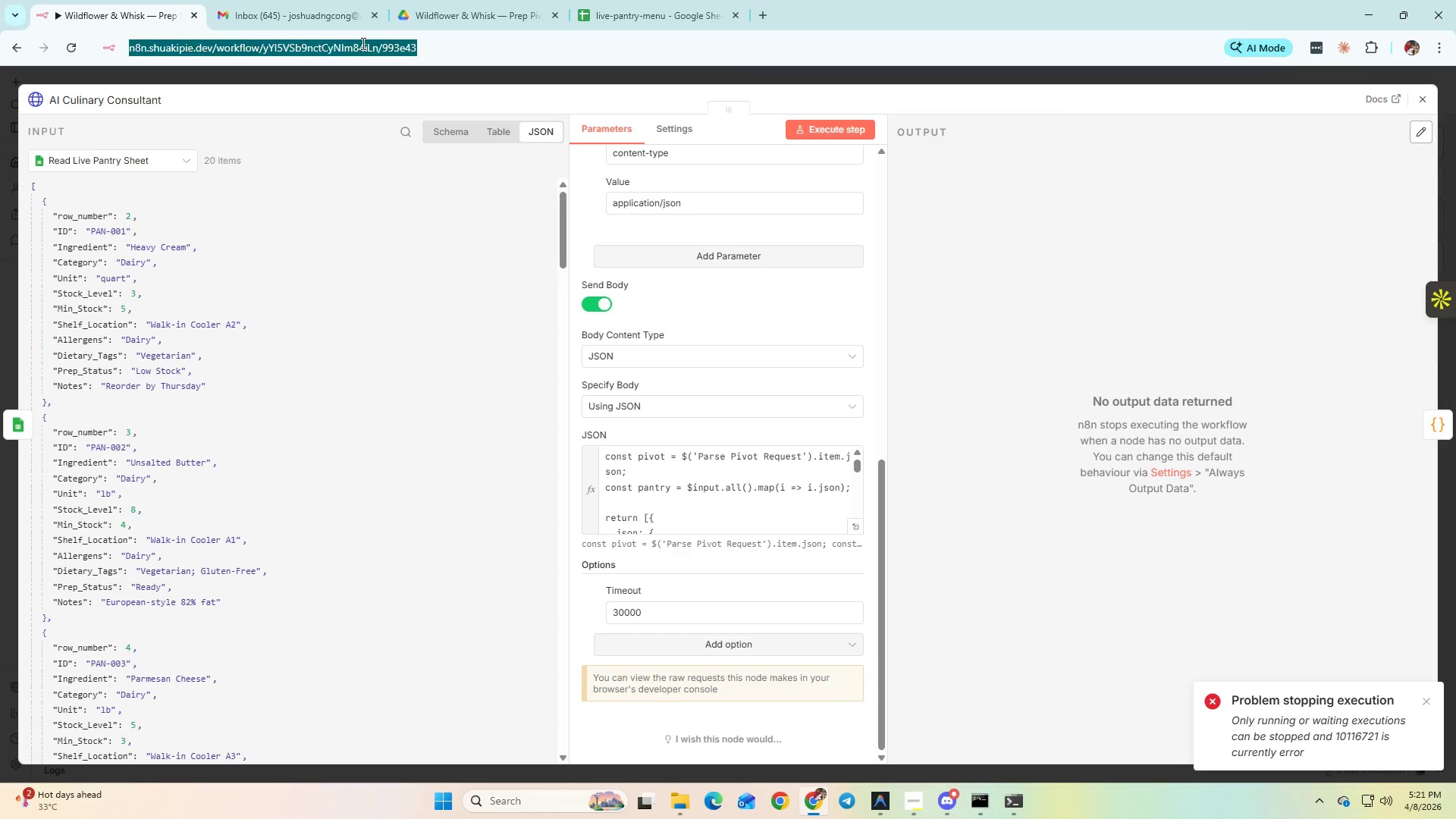 
key(Control+A)
 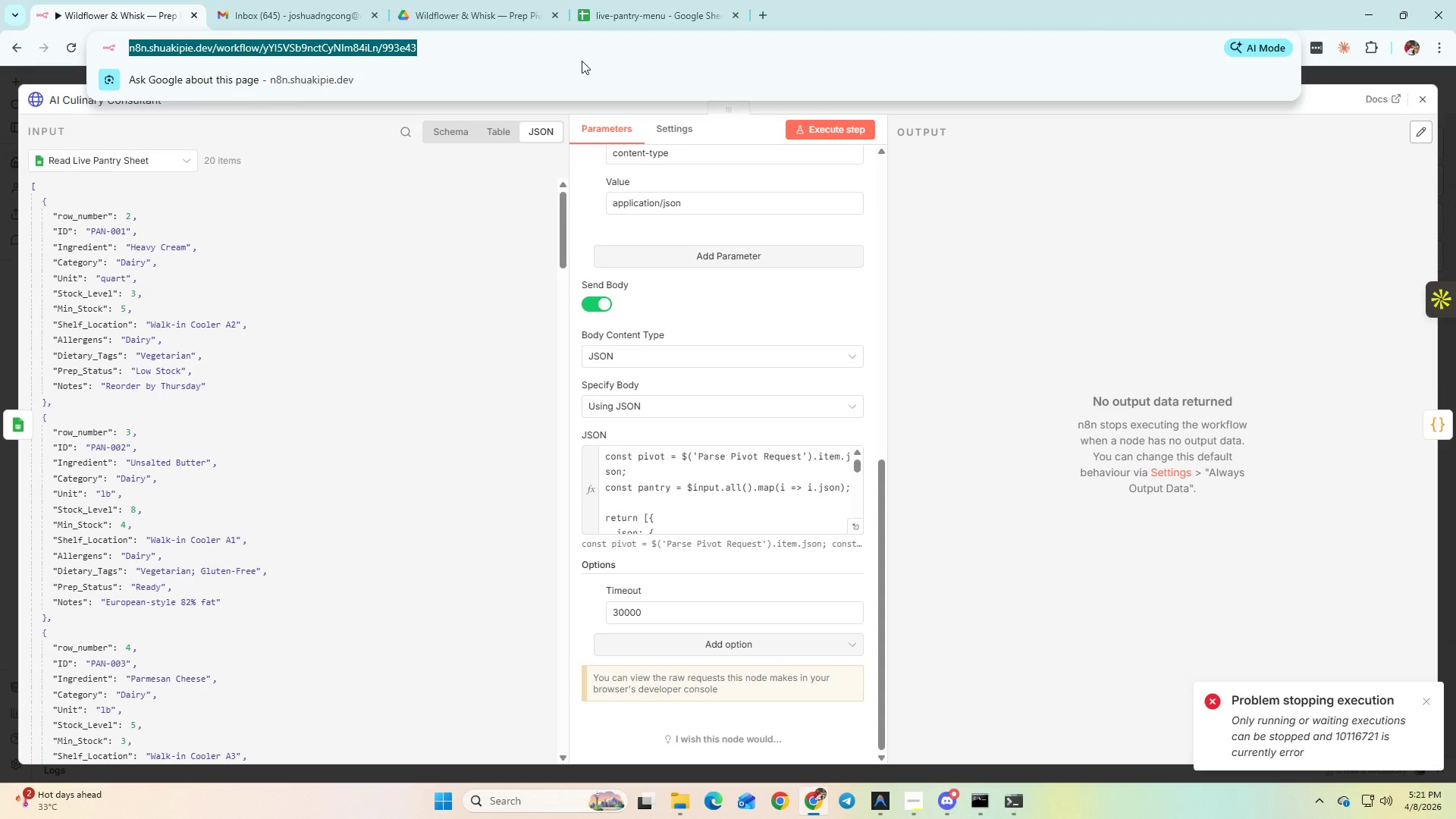 
key(Control+C)
 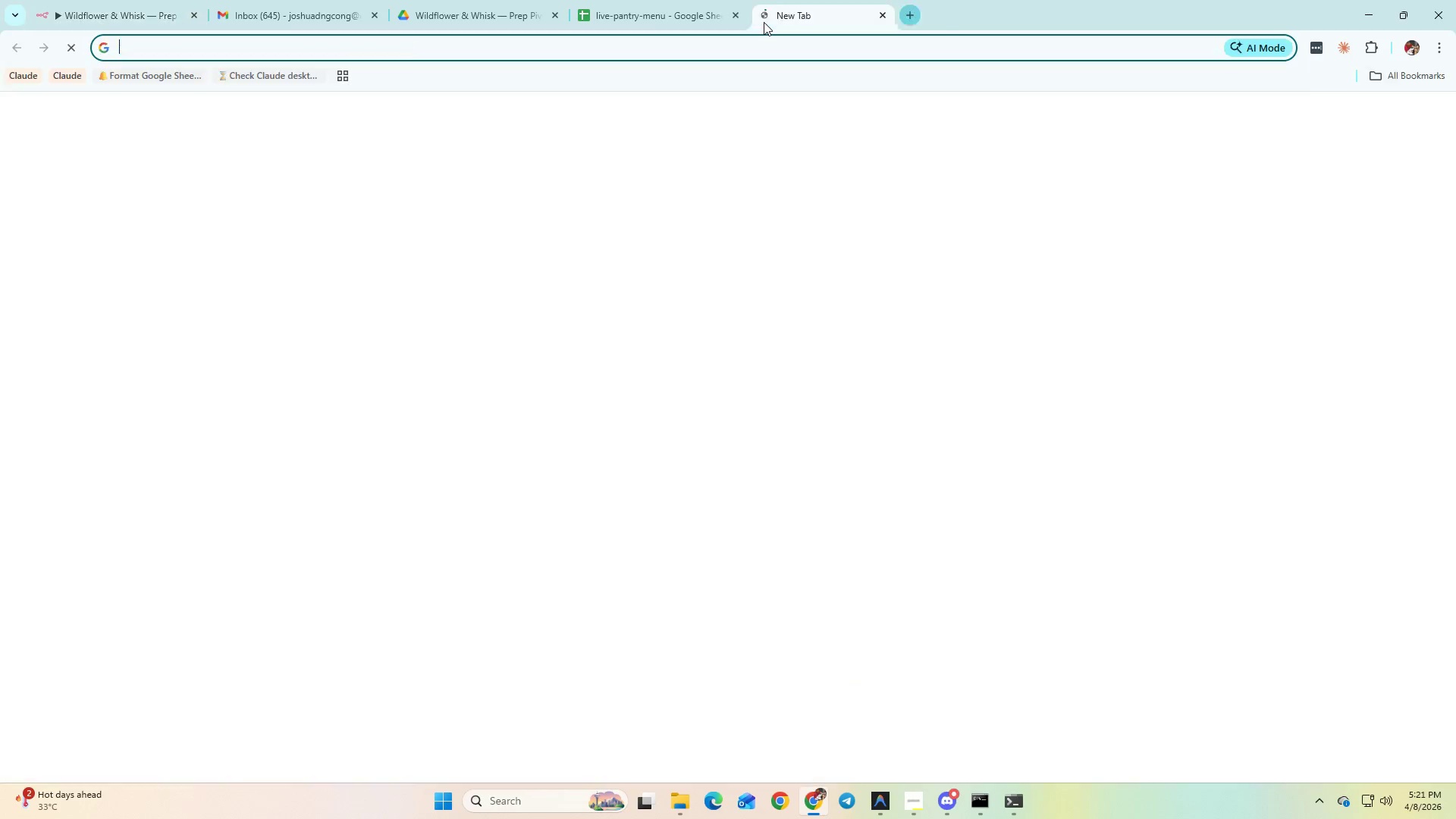 
key(Control+V)
 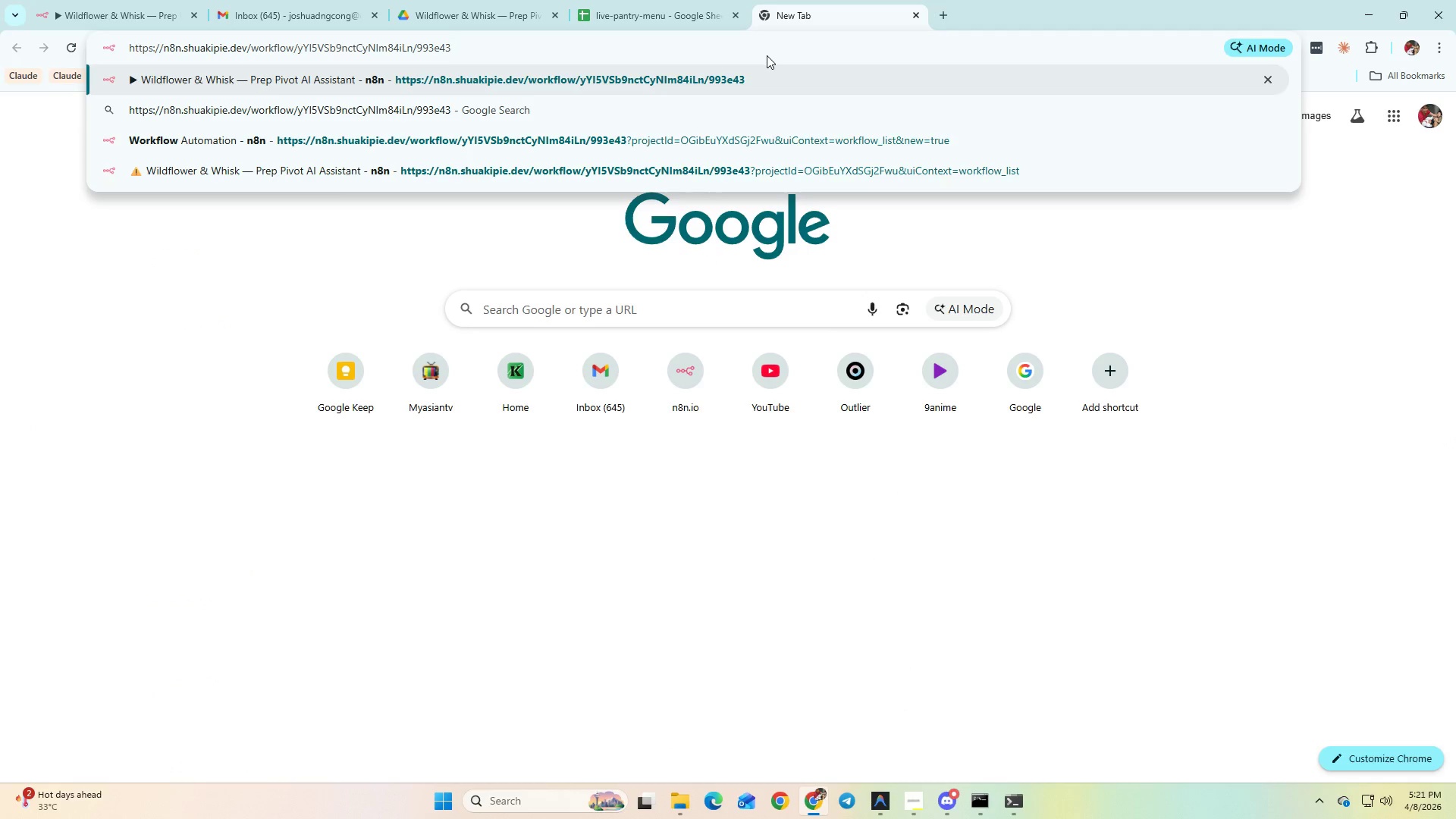 
key(Enter)
 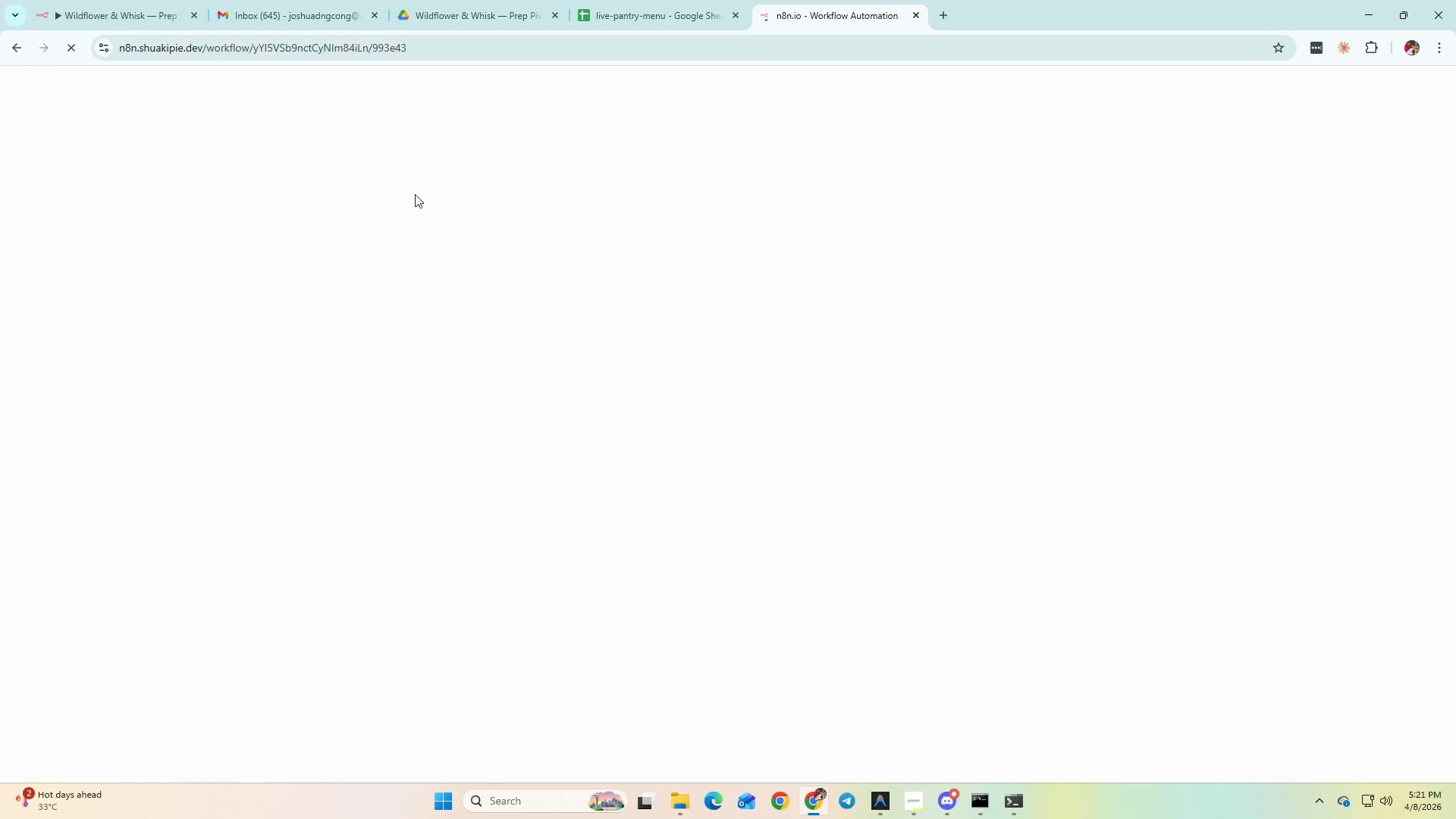 
scroll: coordinate [309, 340], scroll_direction: up, amount: 1.0
 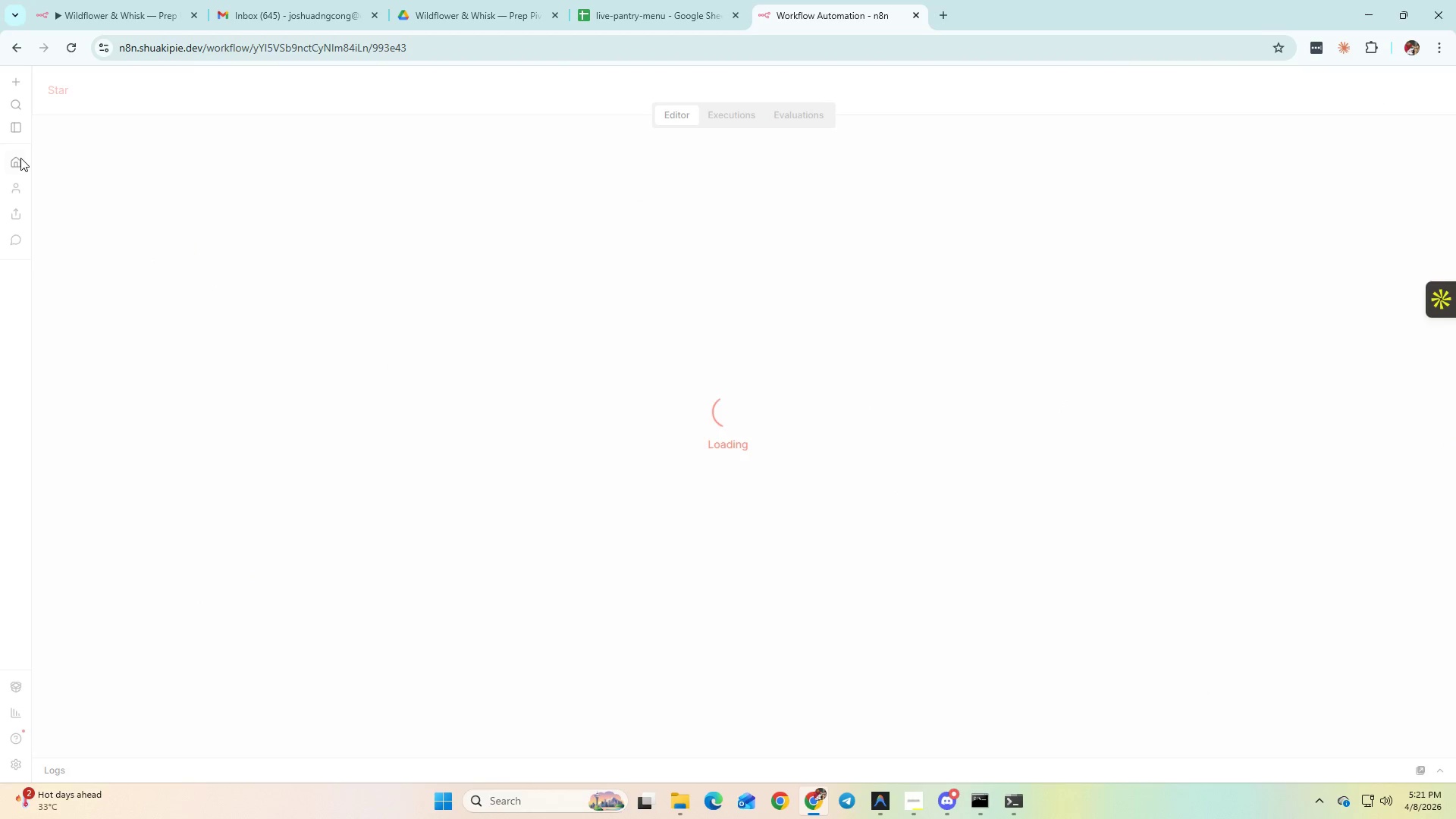 
left_click([20, 158])
 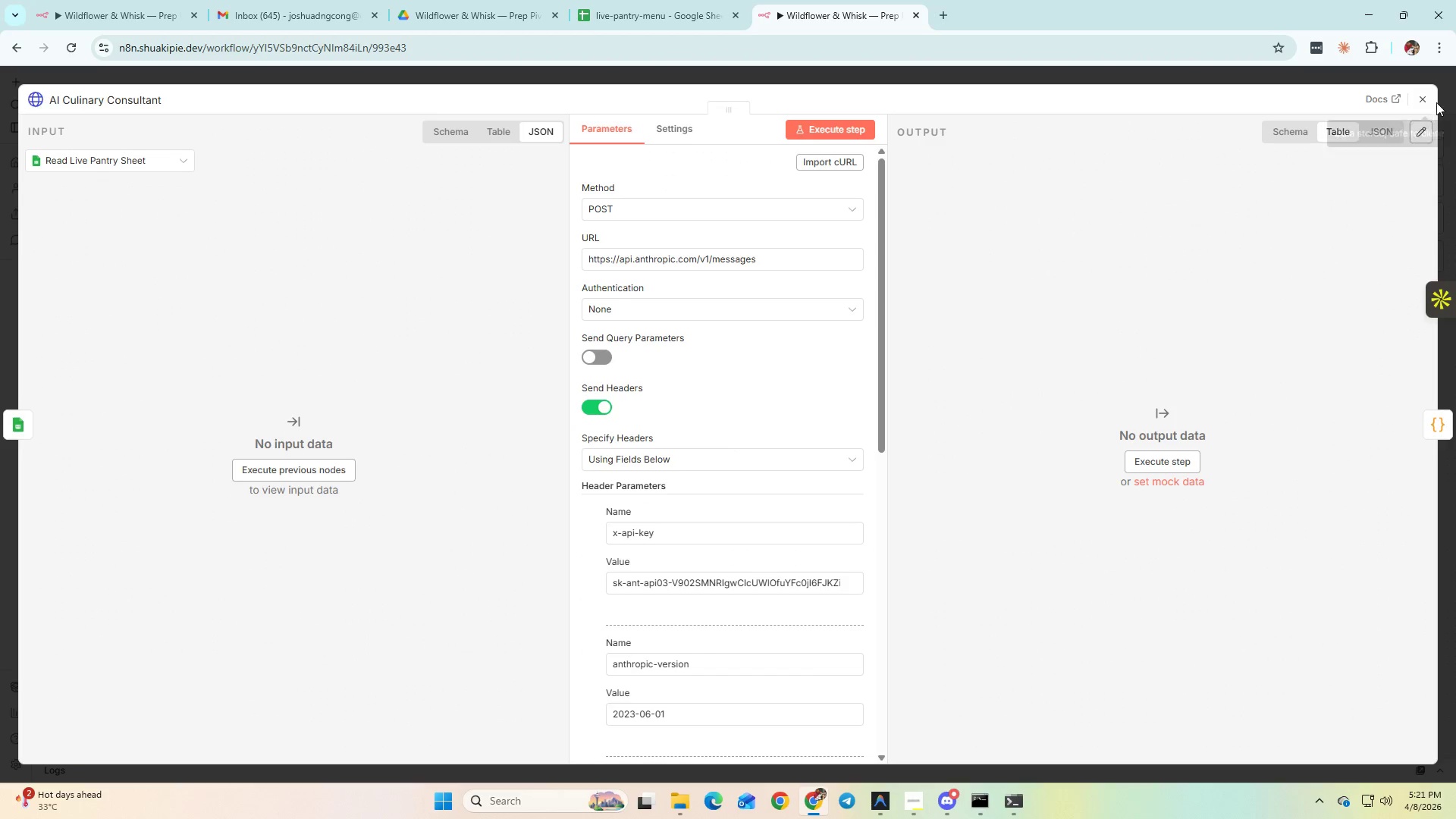 
double_click([1418, 100])
 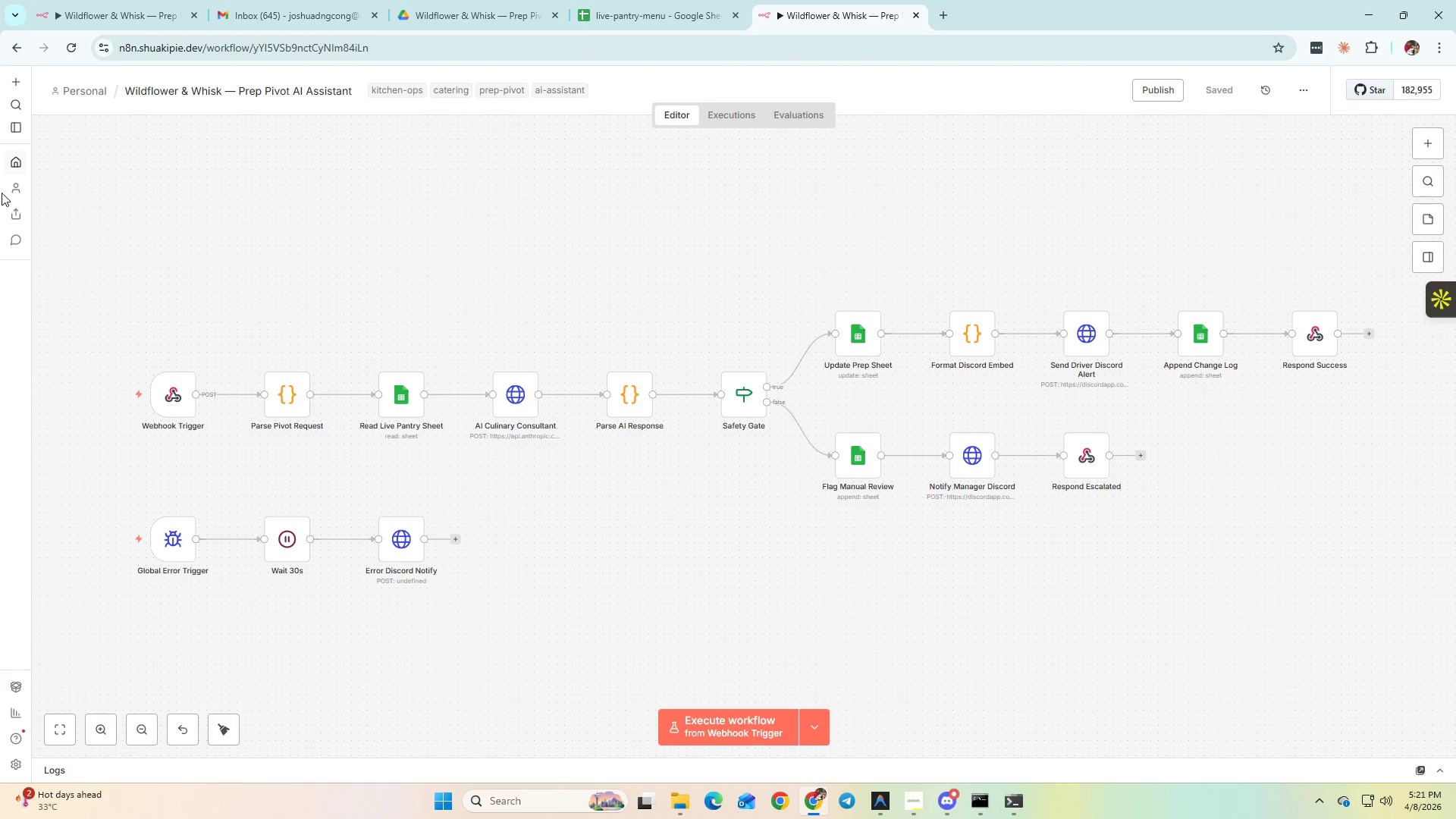 
left_click([22, 162])
 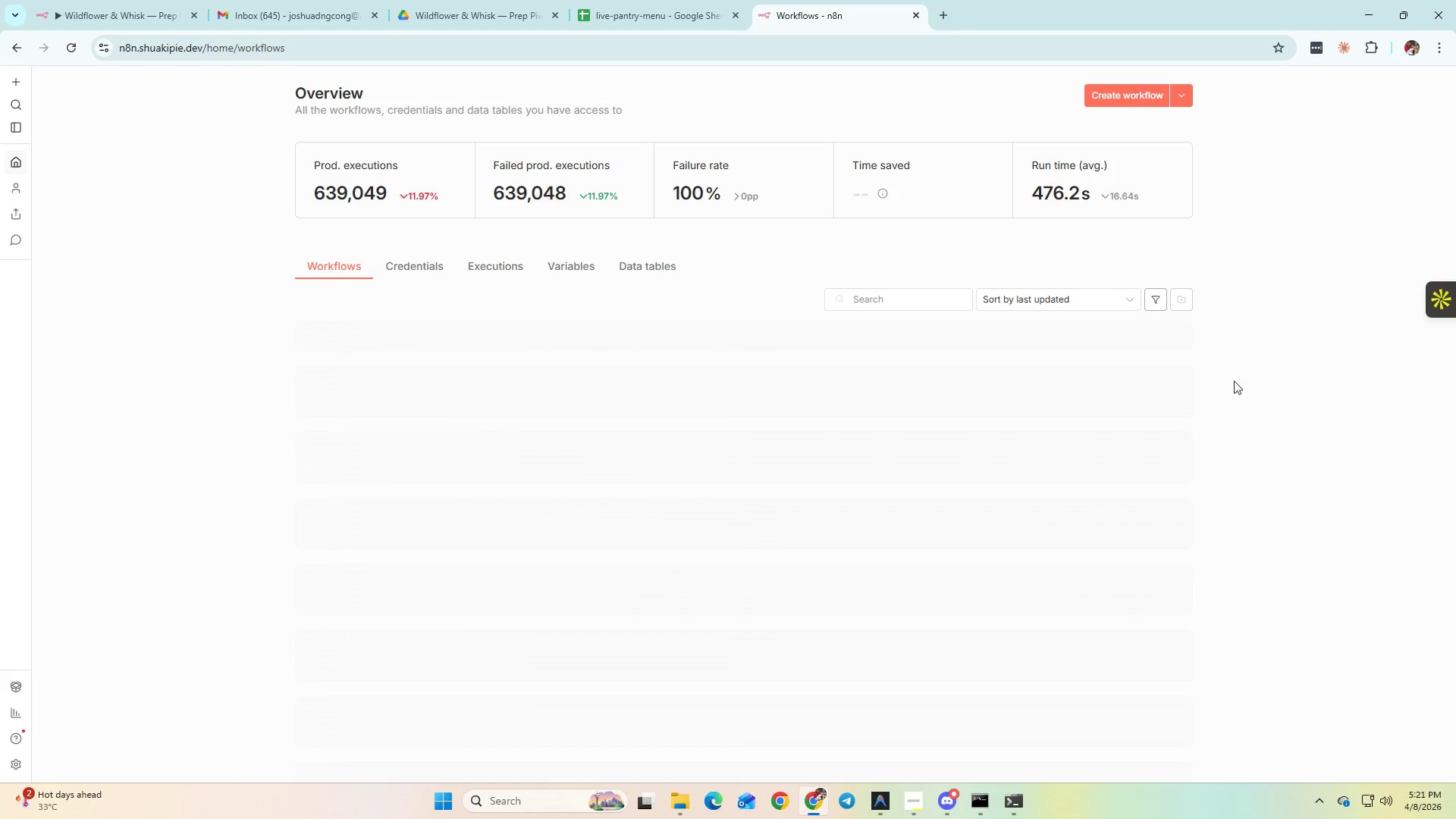 
scroll: coordinate [1119, 428], scroll_direction: down, amount: 22.0
 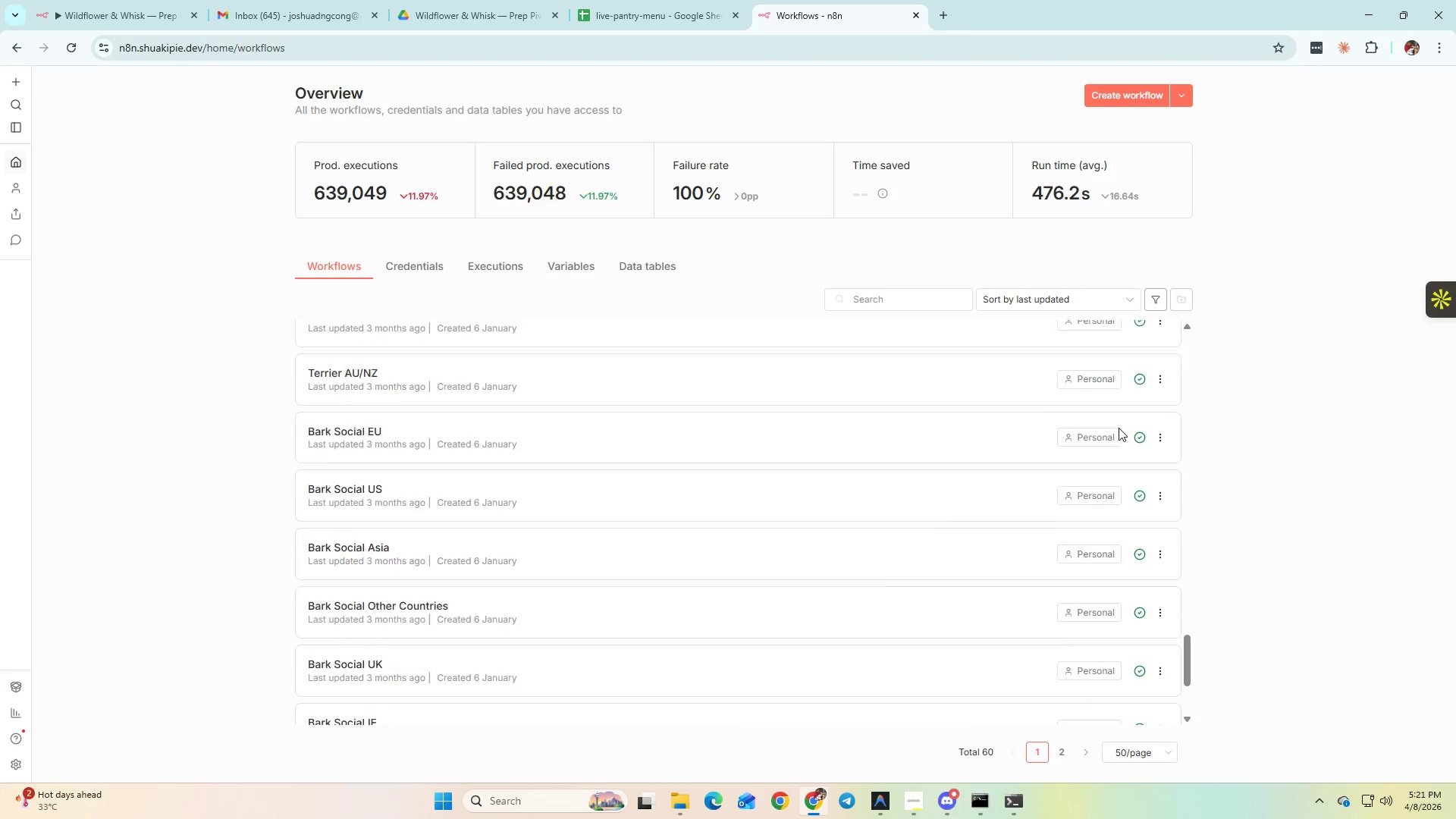 
scroll: coordinate [940, 468], scroll_direction: up, amount: 7.0
 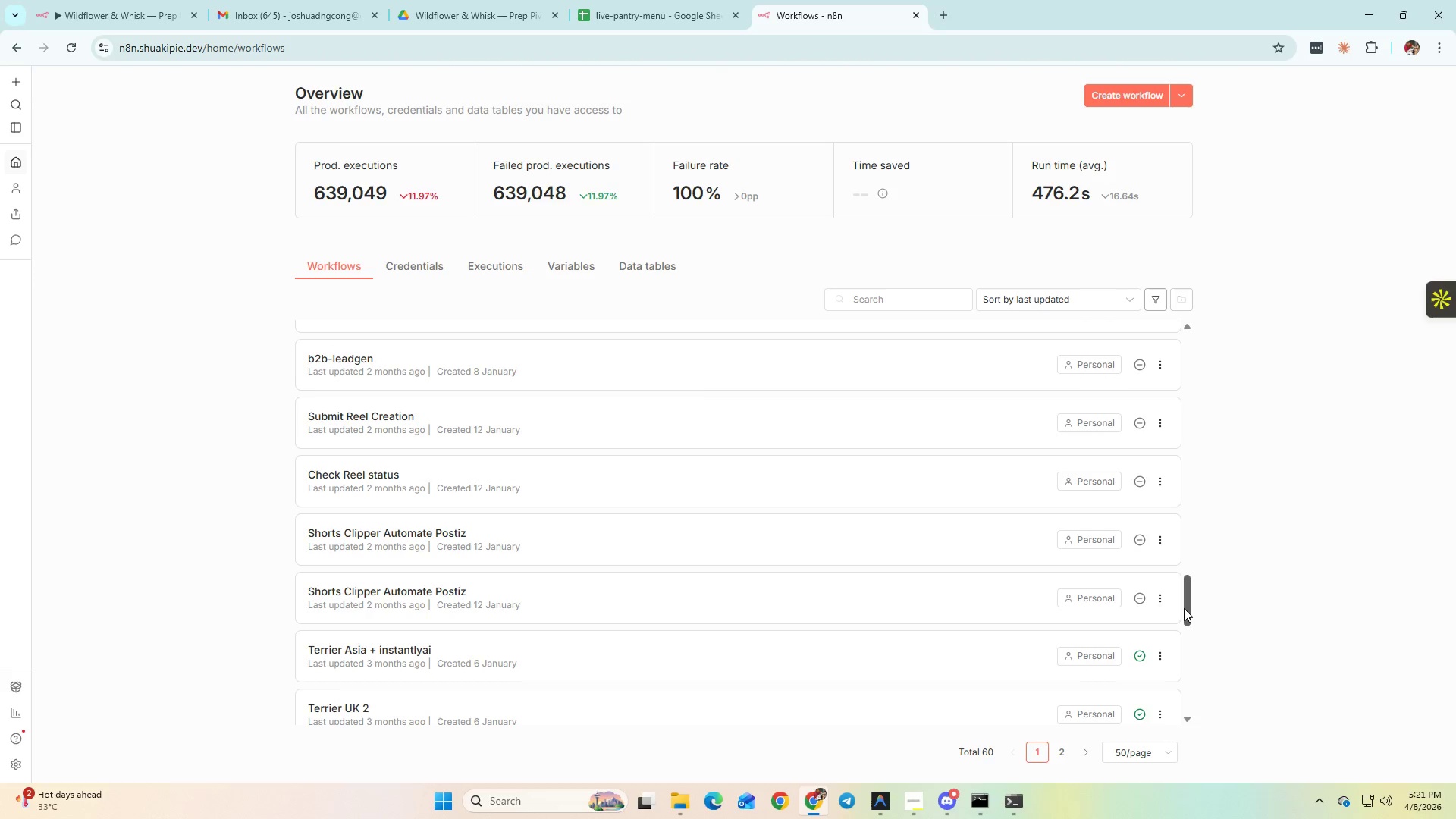 
left_click_drag(start_coordinate=[1184, 607], to_coordinate=[1181, 495])
 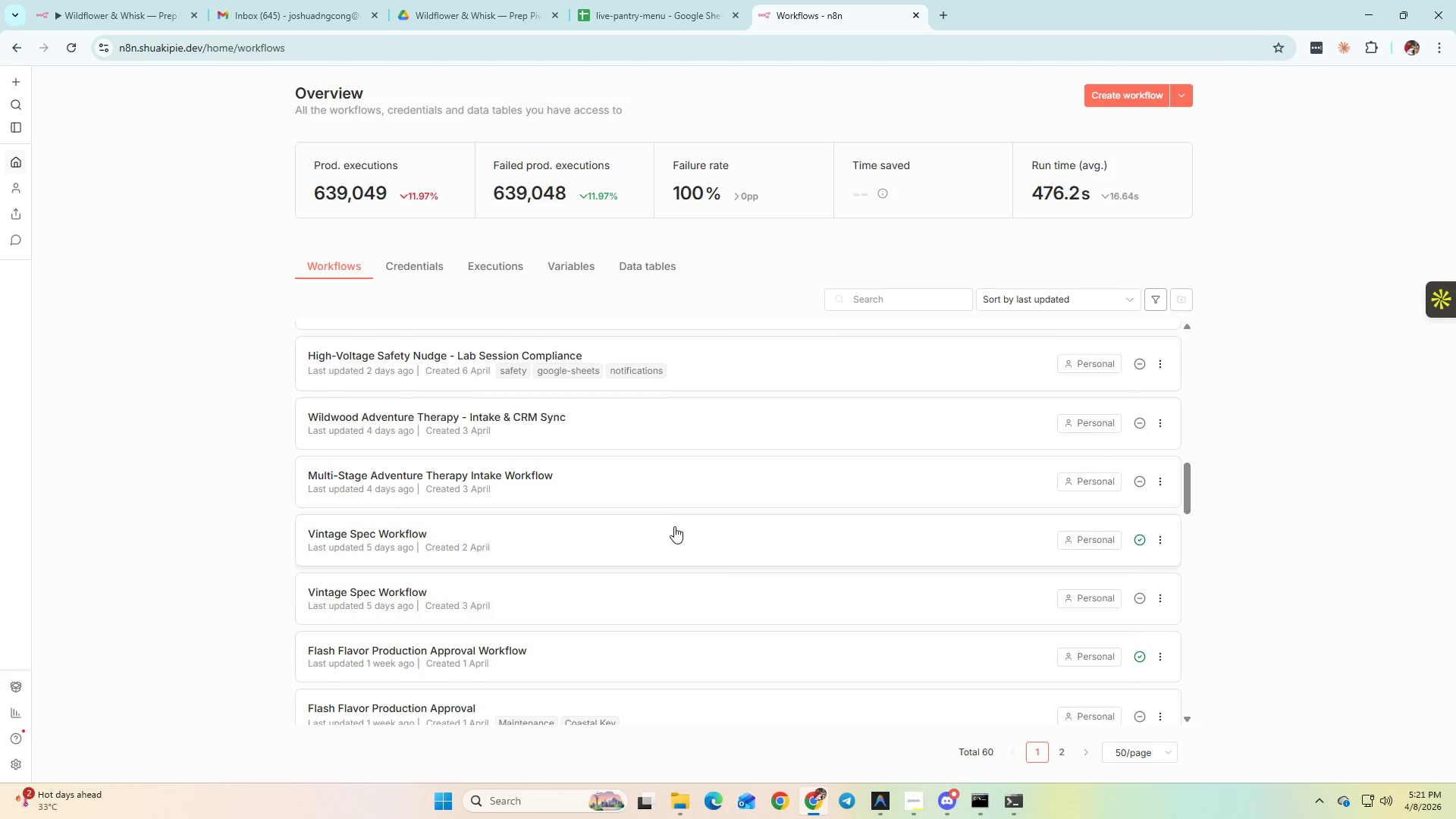 
left_click([674, 526])
 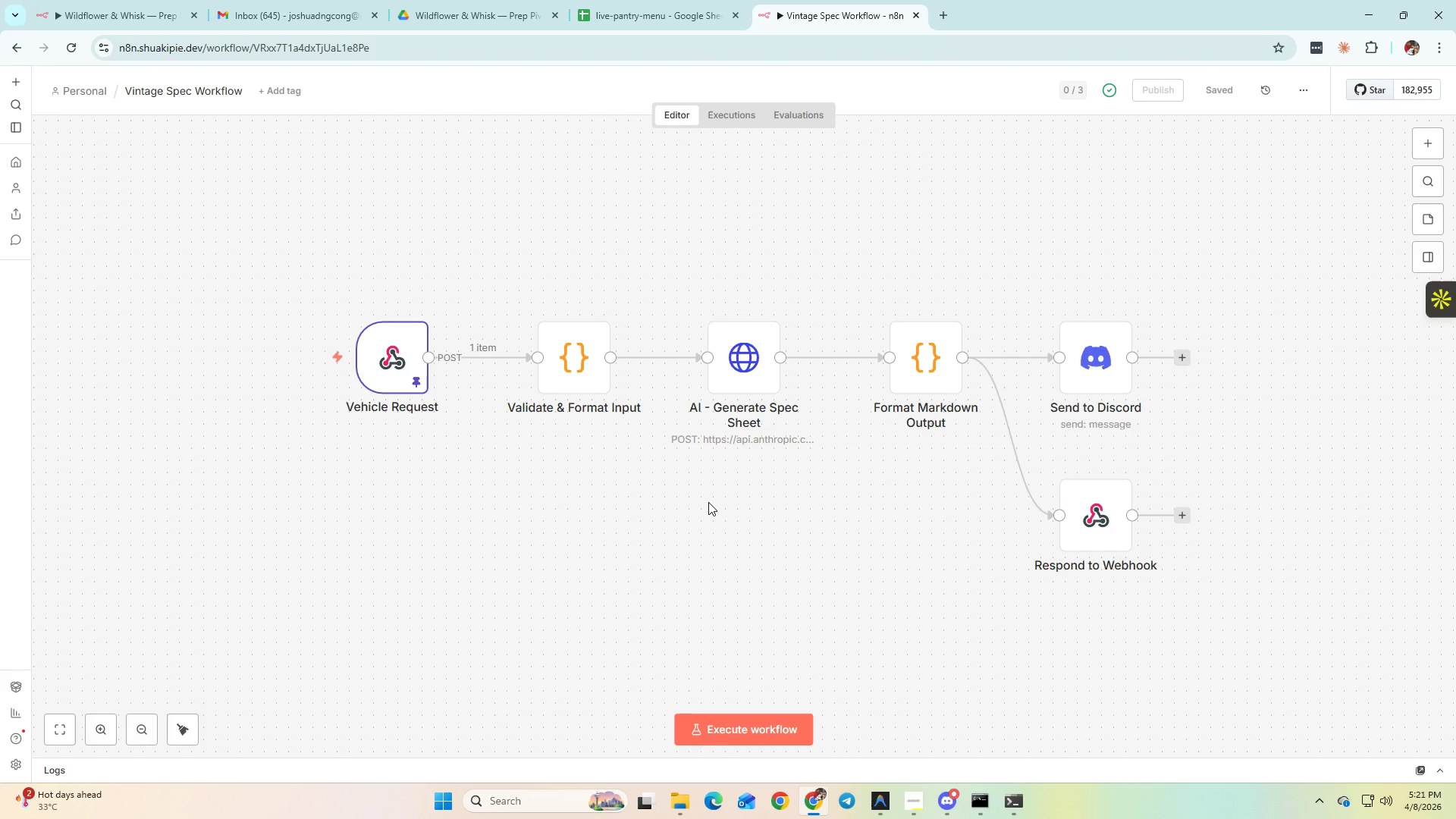 
left_click([742, 385])
 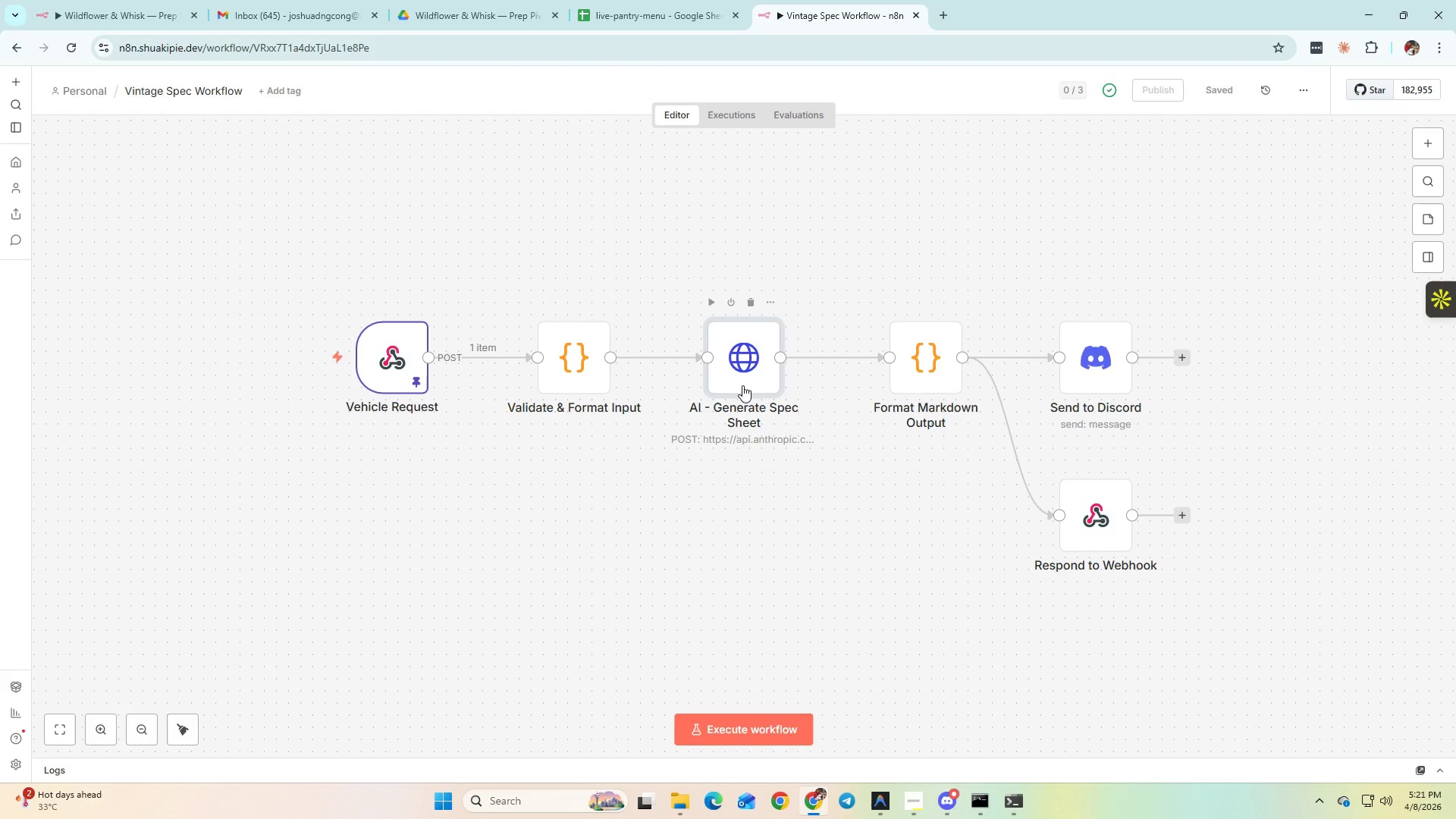 
key(Control+C)
 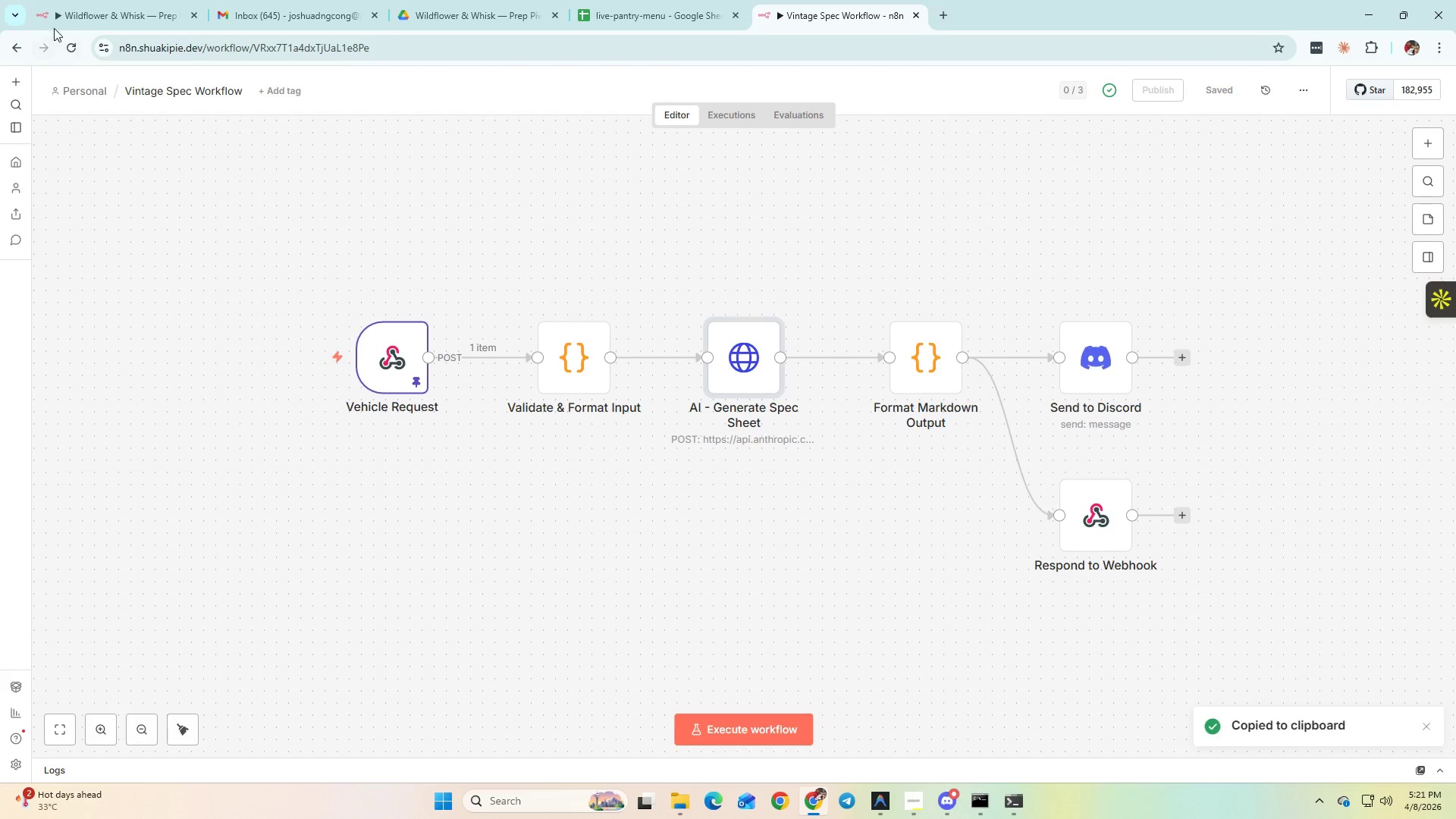 
left_click([68, 1])
 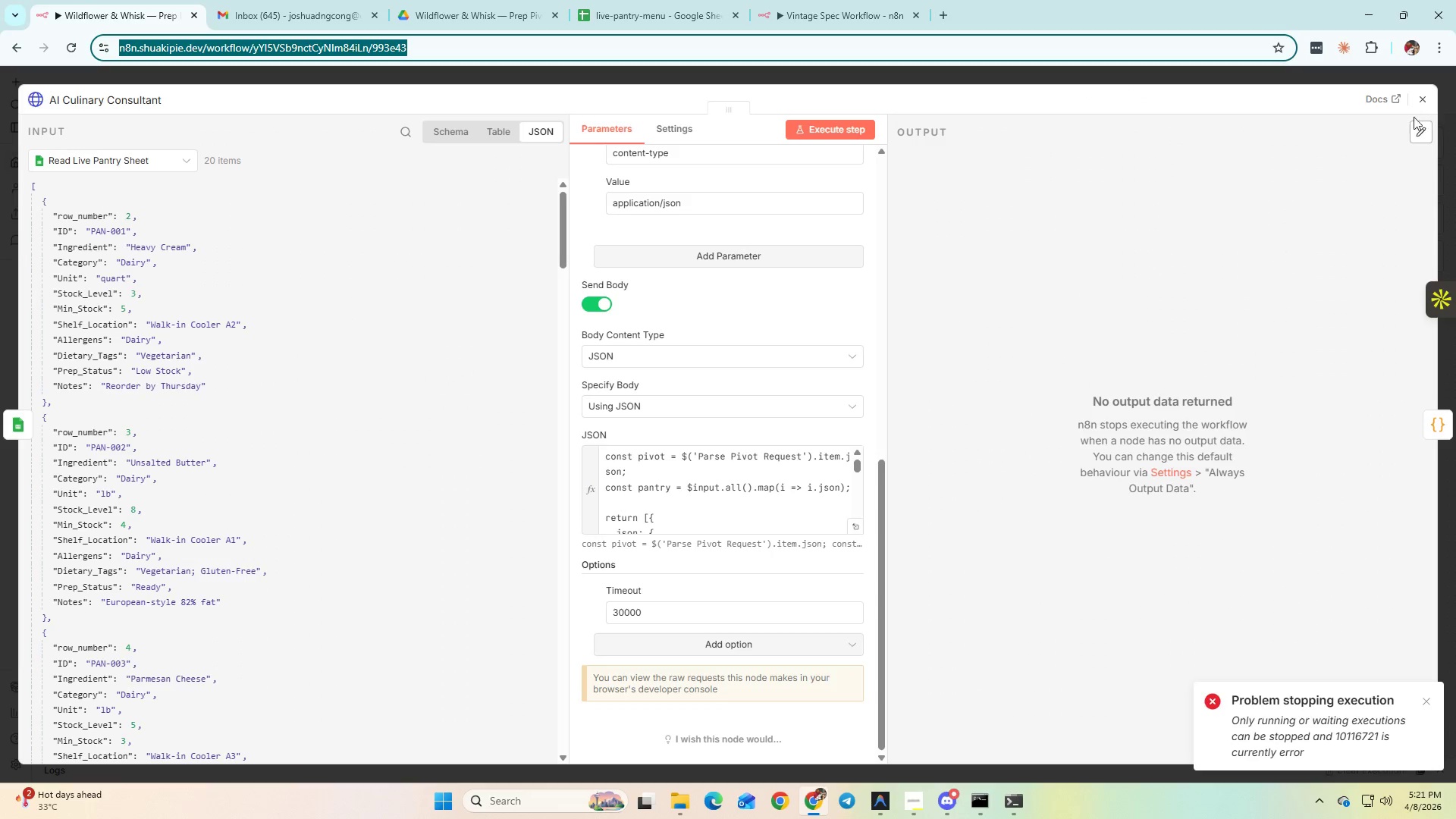 
left_click([1425, 106])
 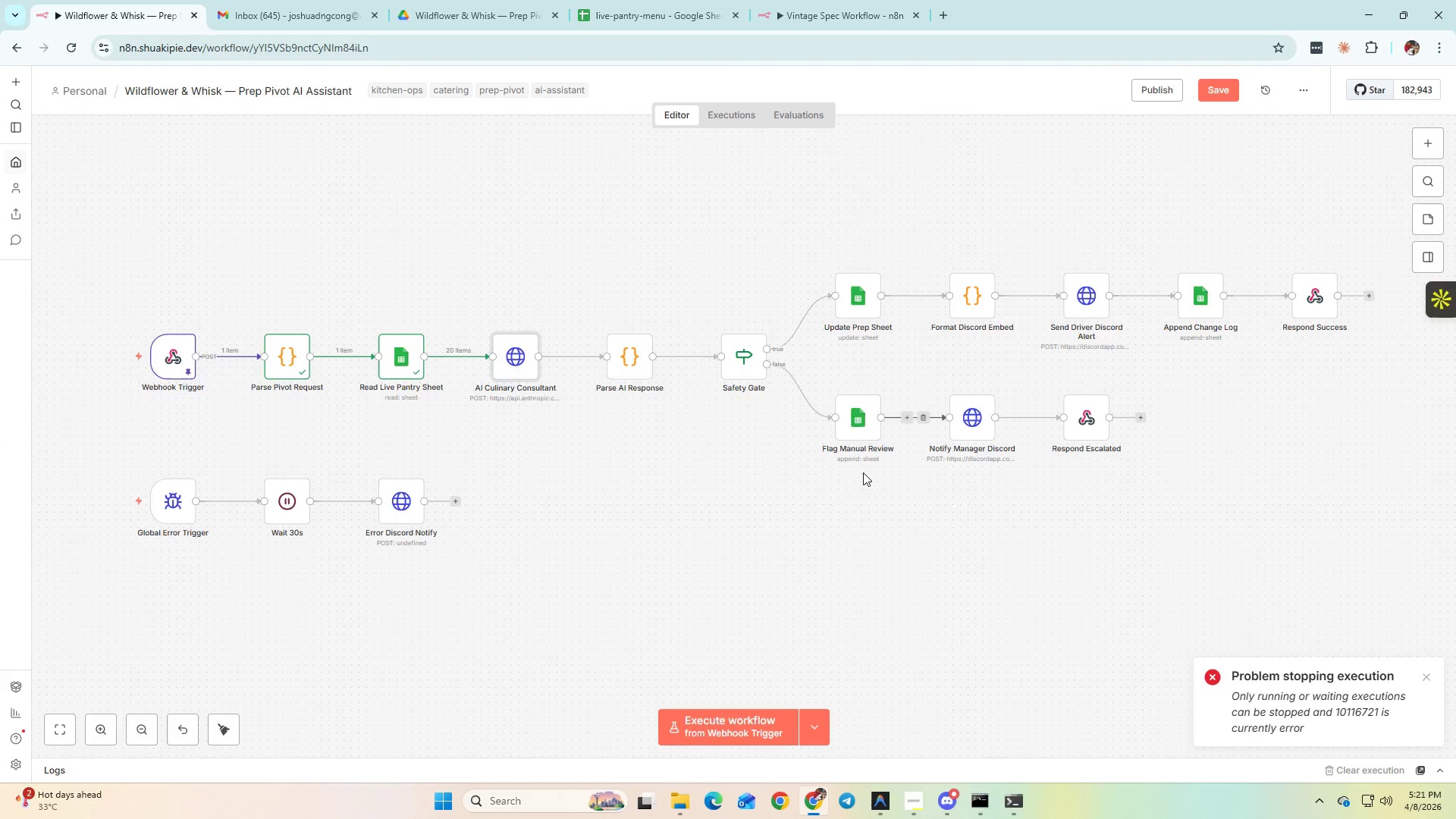 
scroll: coordinate [847, 473], scroll_direction: up, amount: 2.0
 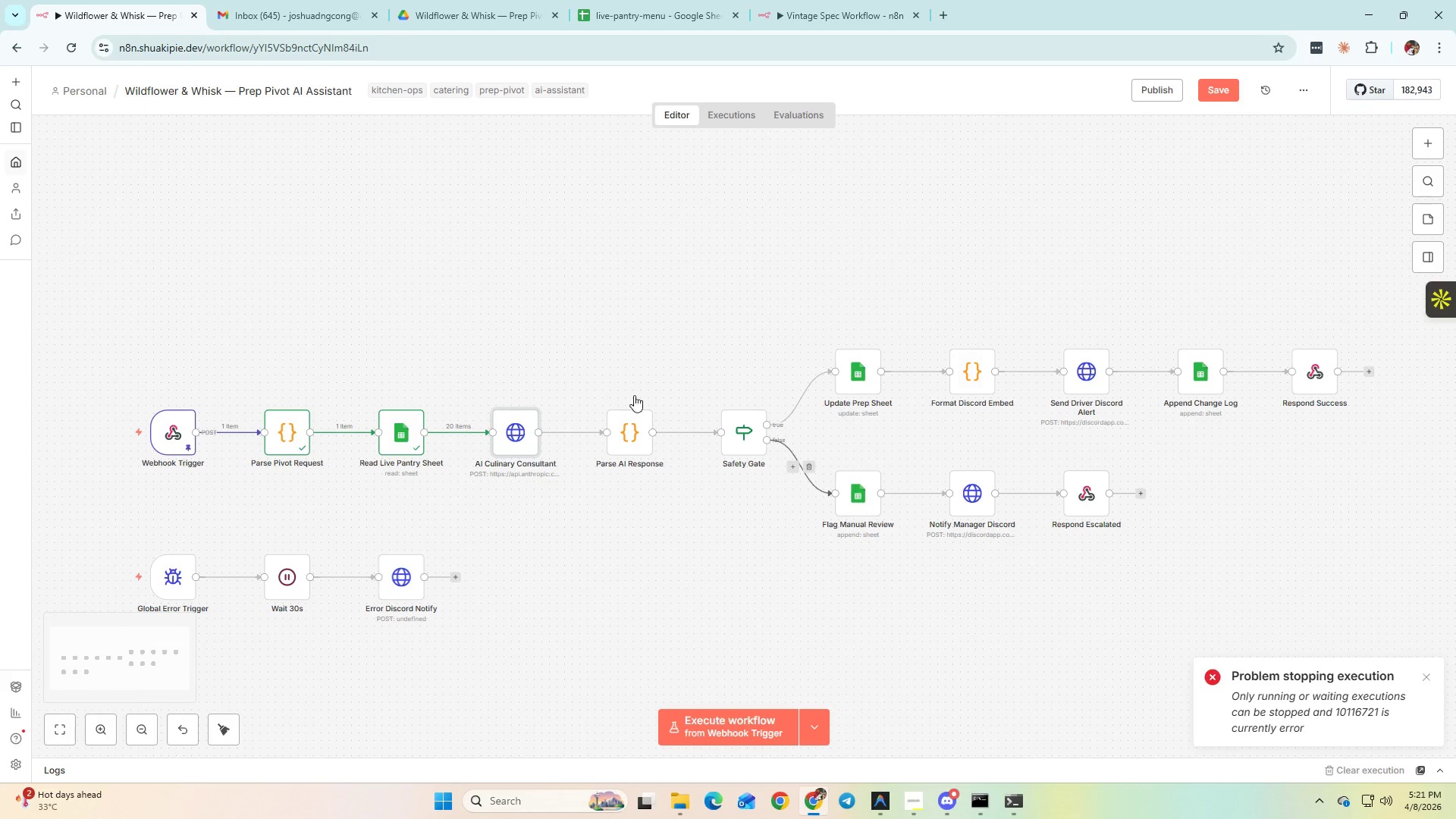 
left_click([601, 313])
 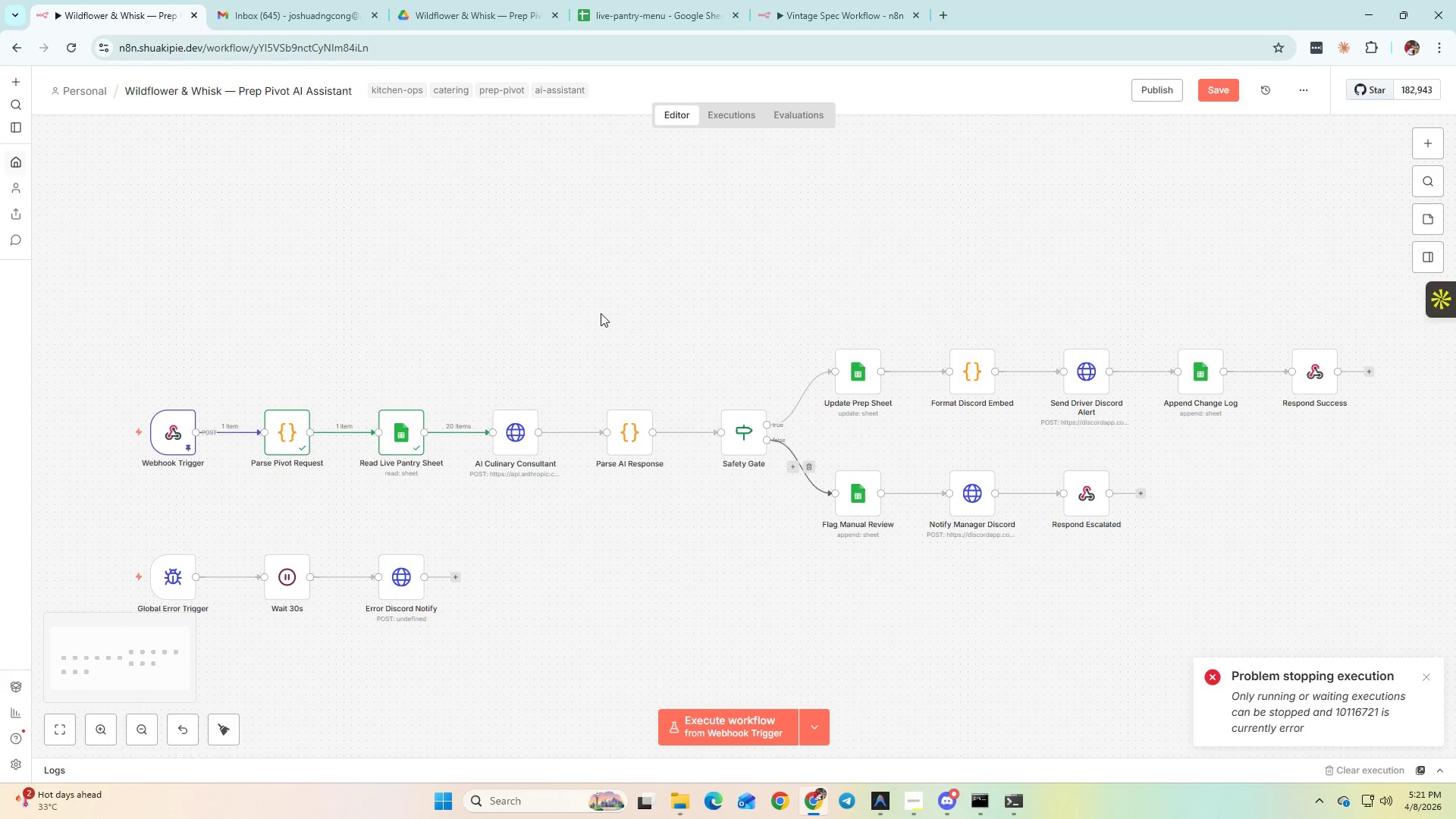 
key(Control+V)
 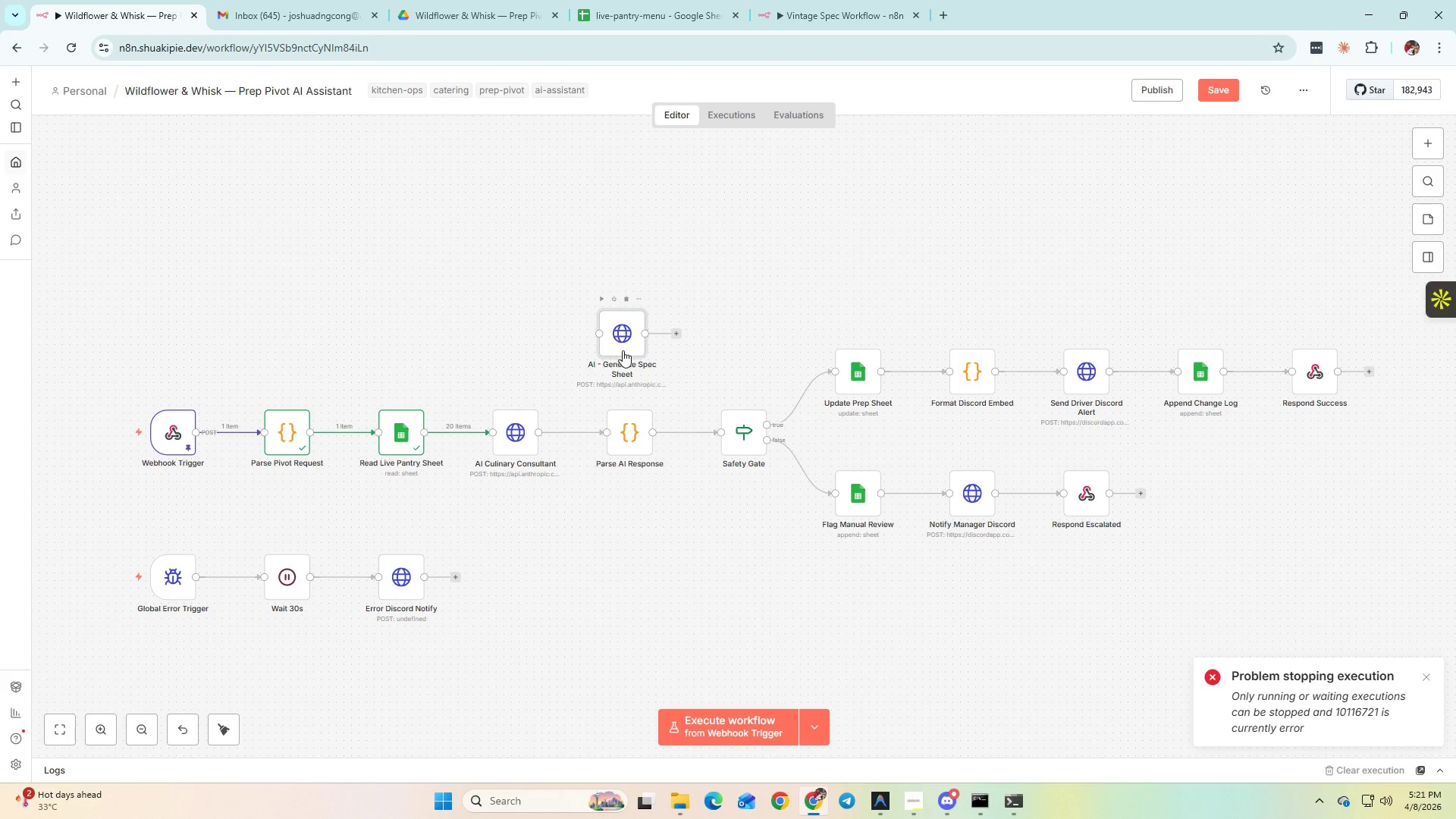 
left_click_drag(start_coordinate=[623, 350], to_coordinate=[461, 336])
 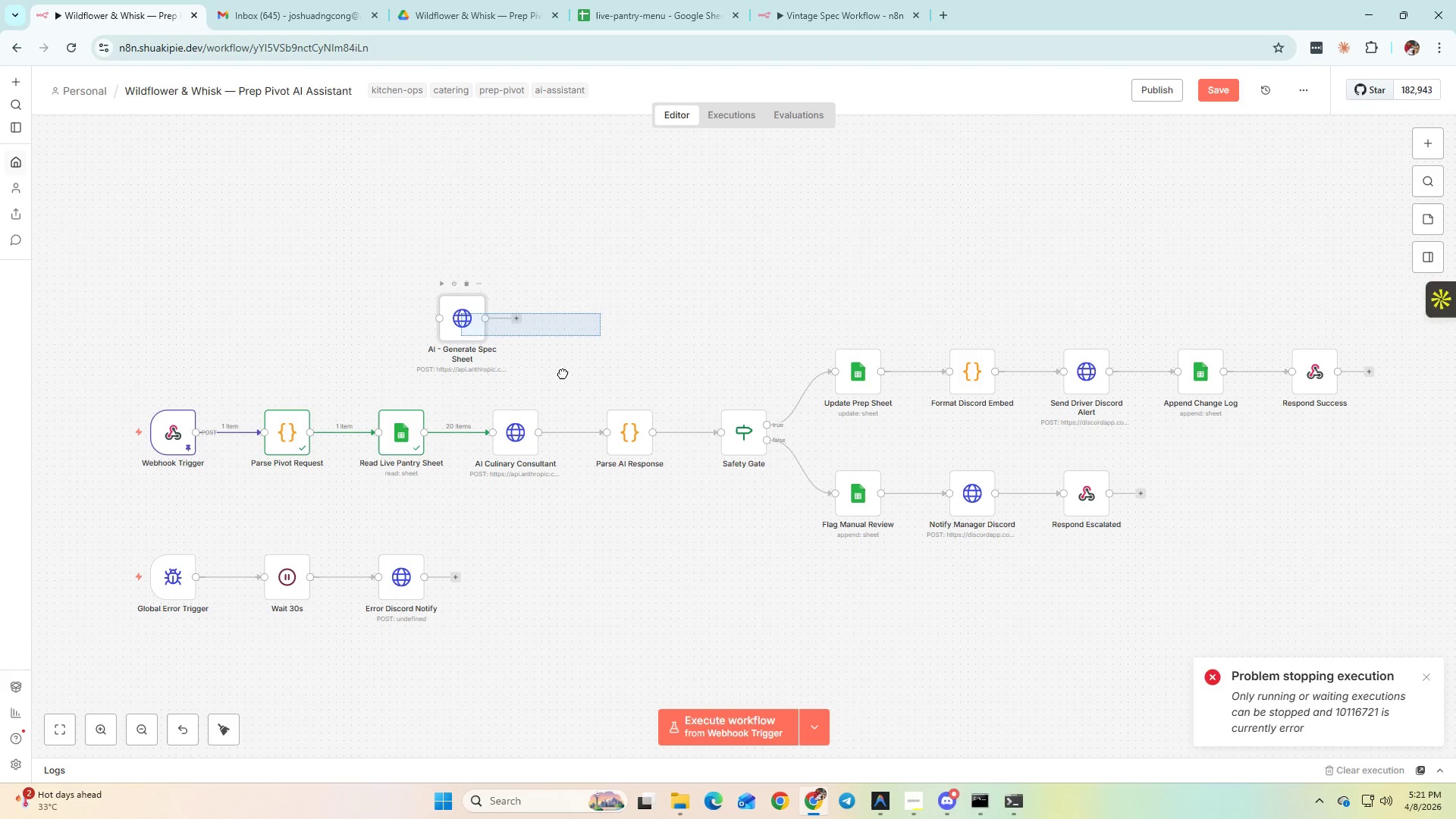 
left_click([568, 373])
 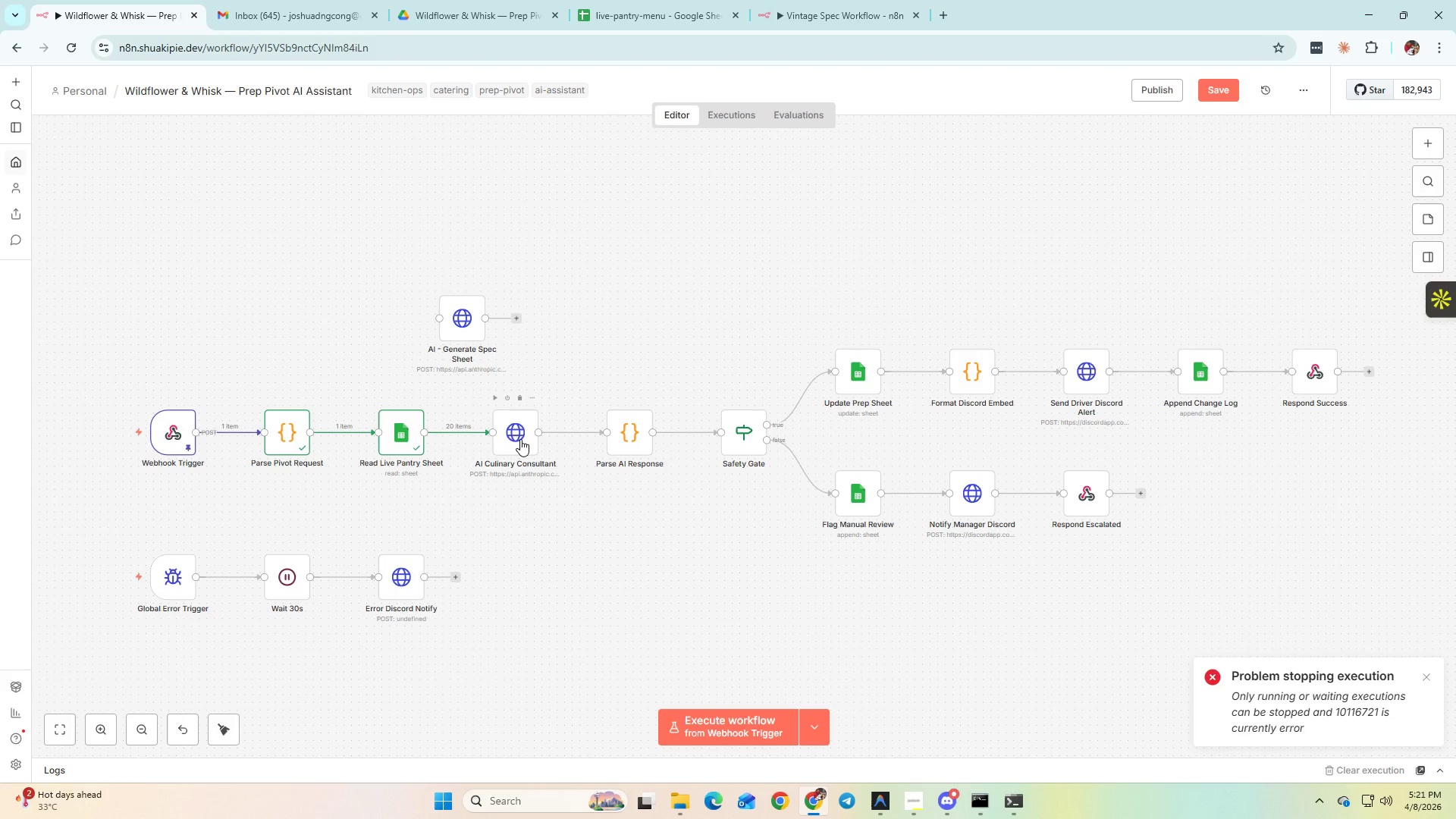 
double_click([520, 439])
 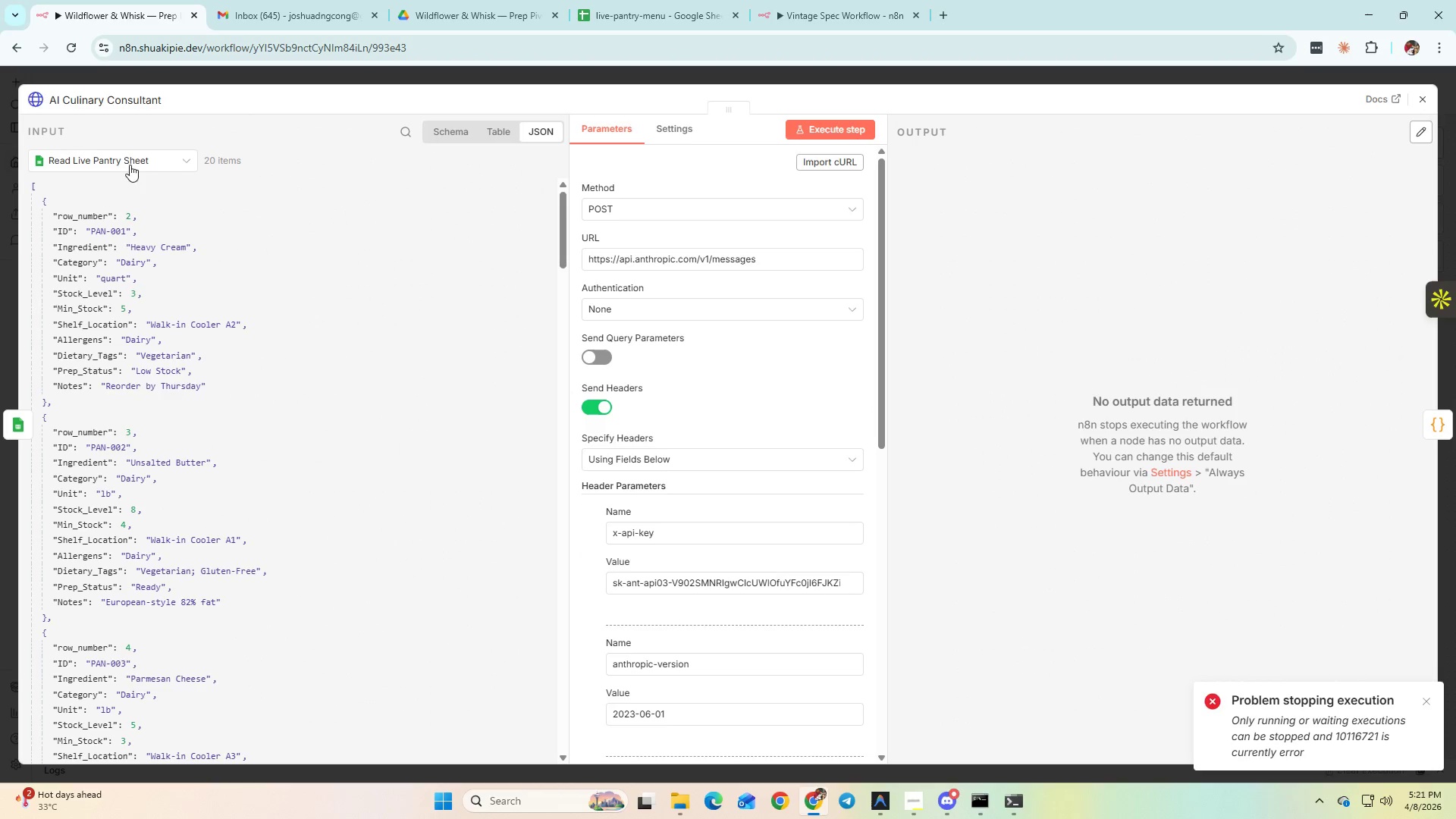 
left_click([123, 104])
 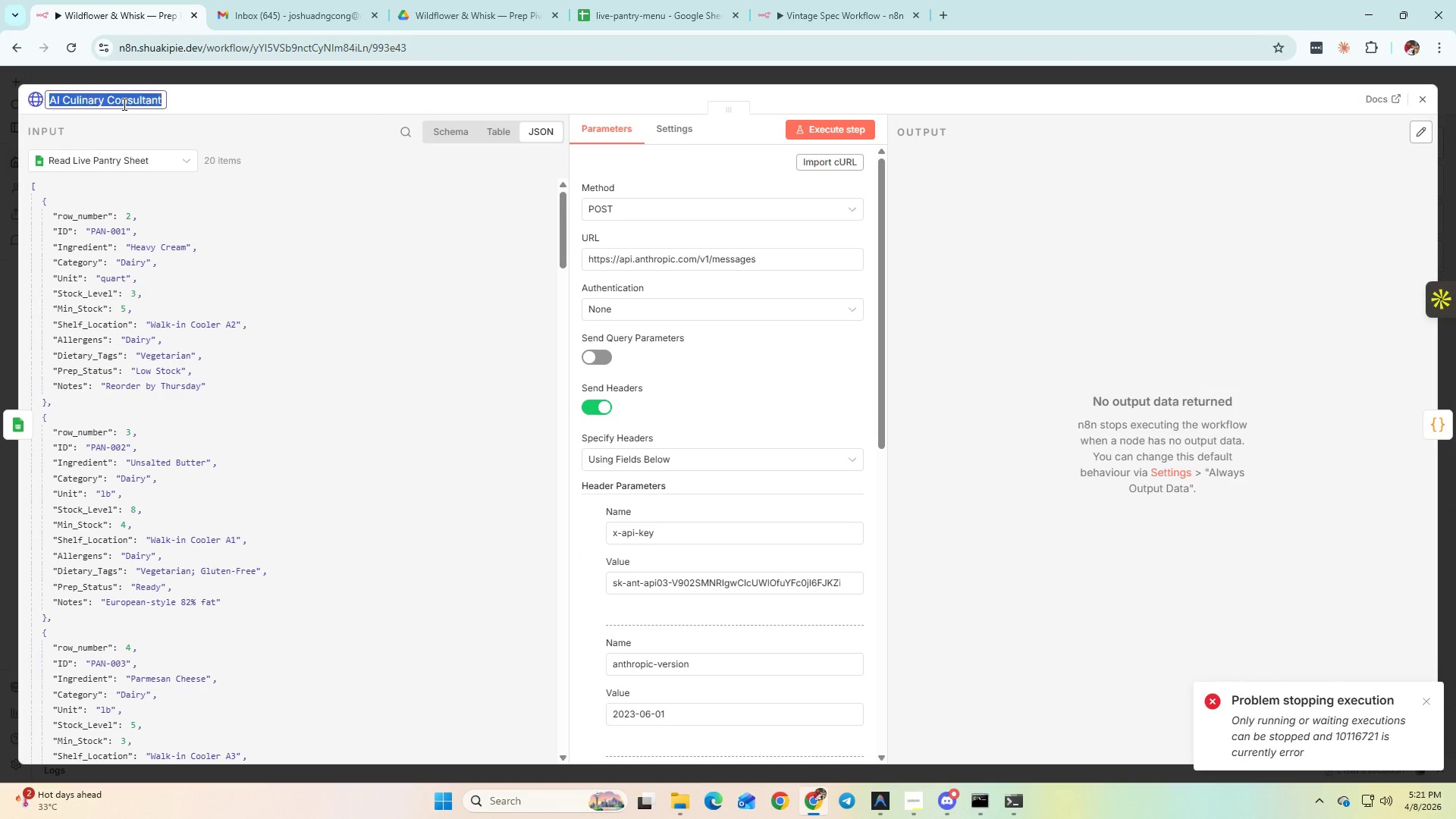 
key(Control+A)
 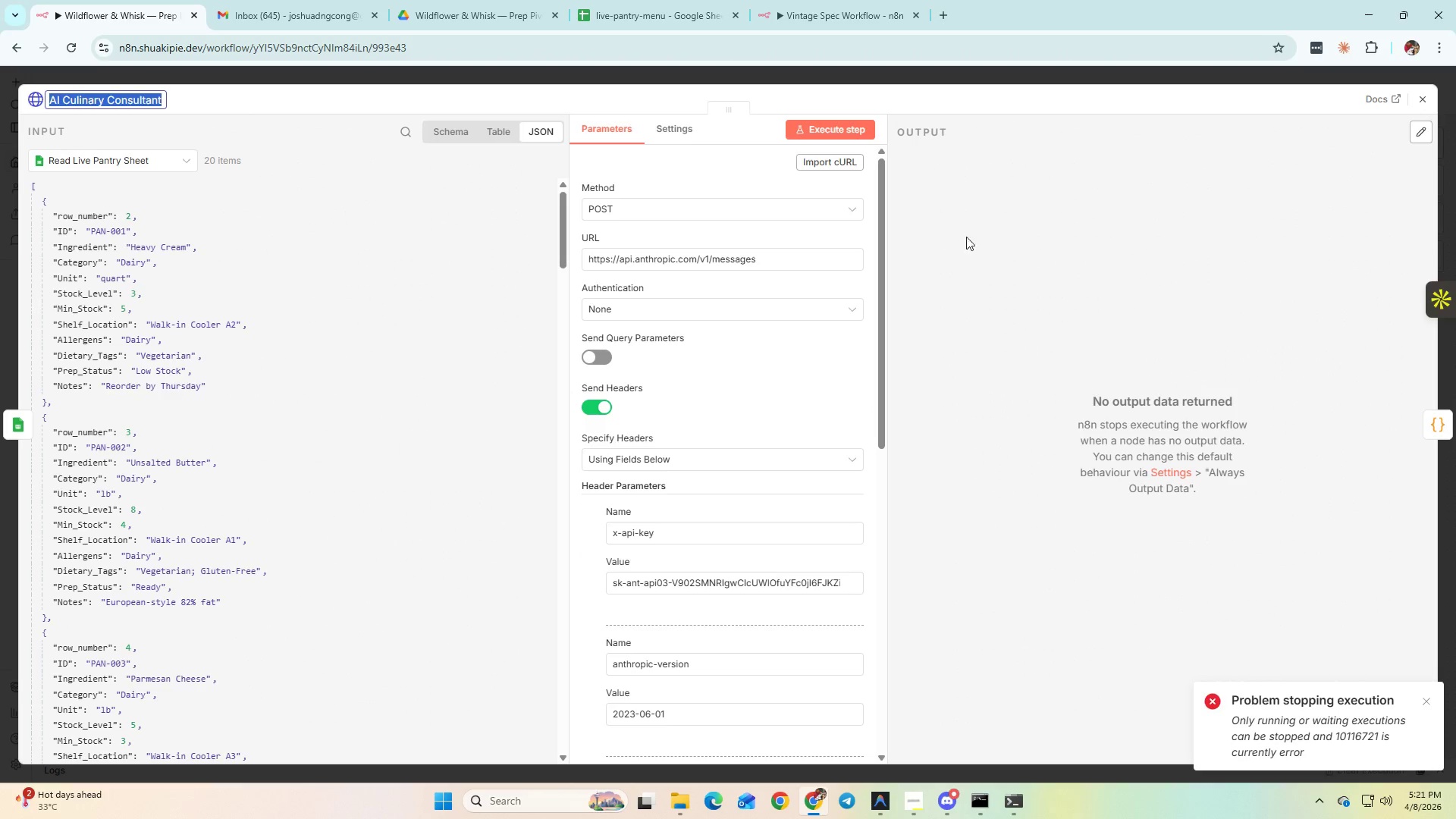 
key(Control+C)
 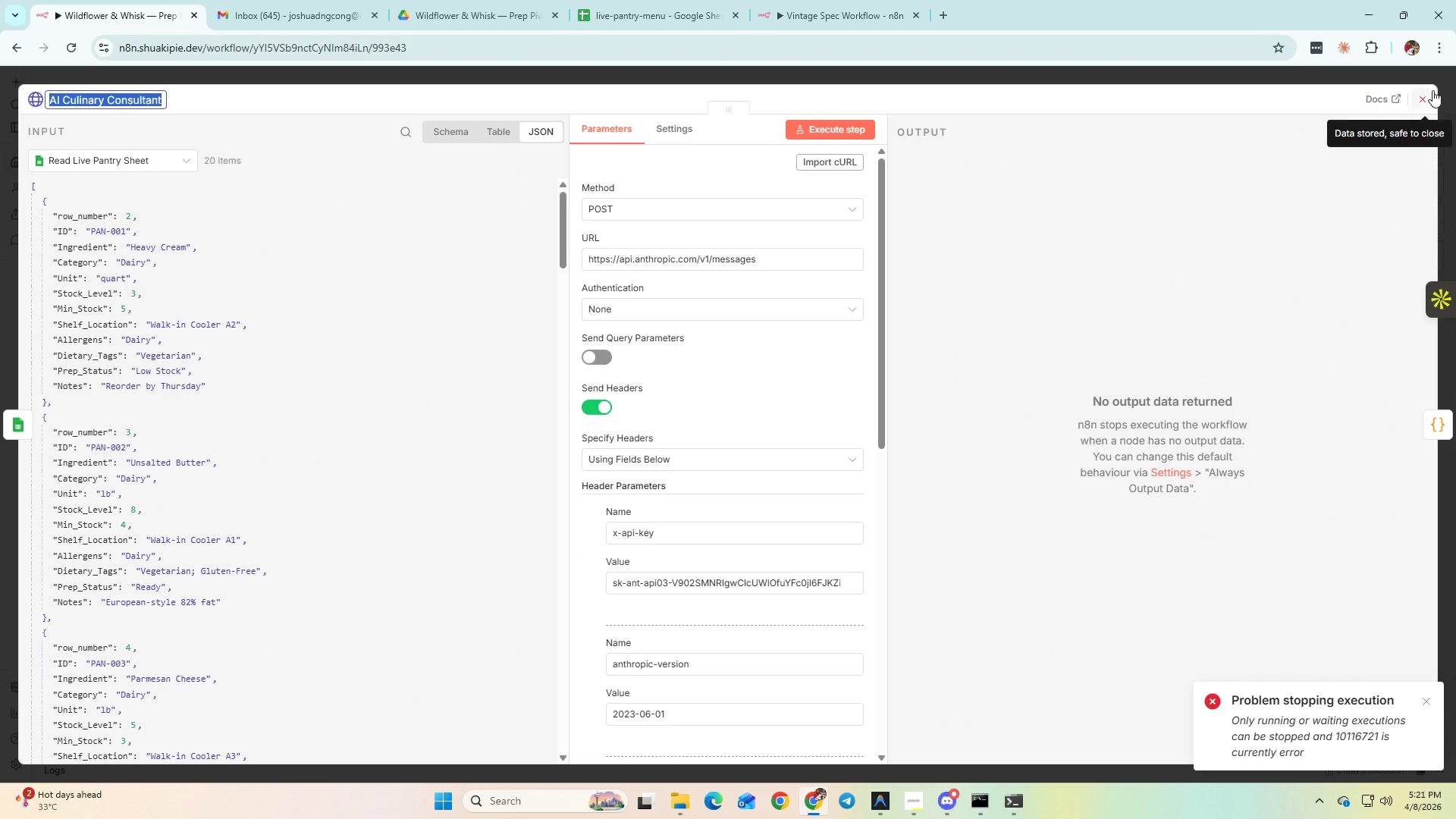 
left_click([1429, 93])
 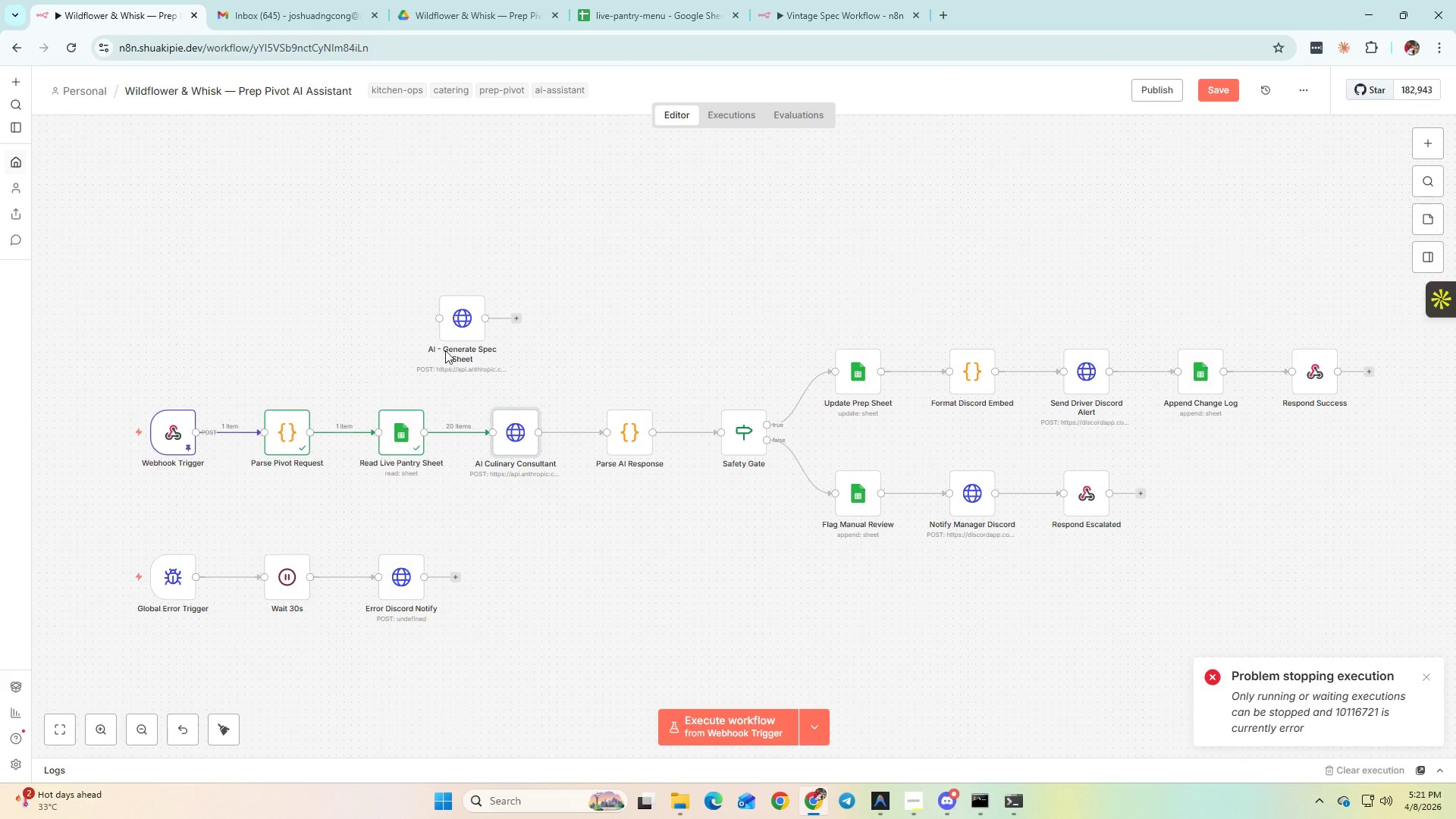 
left_click([484, 319])
 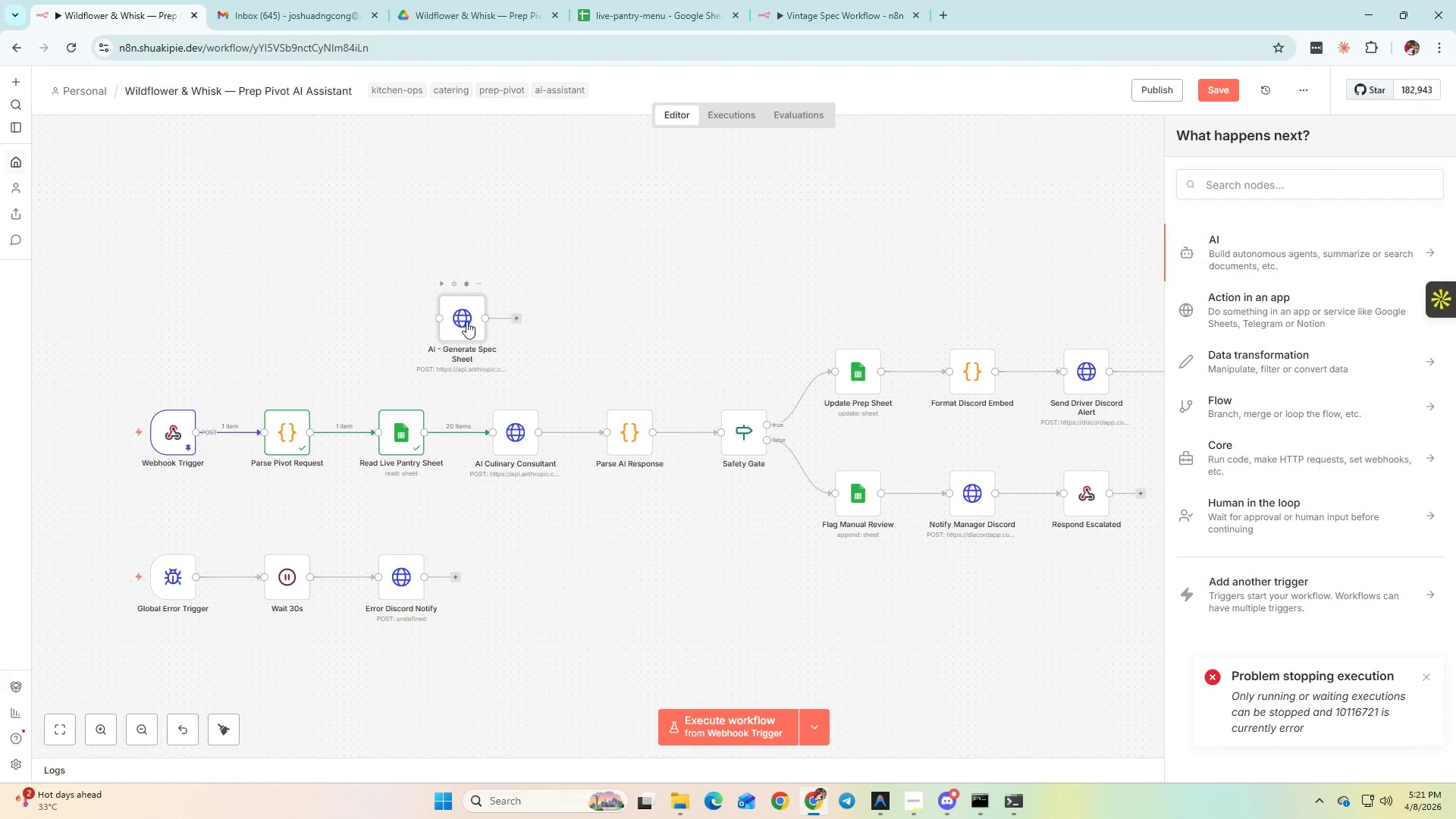 
double_click([466, 322])
 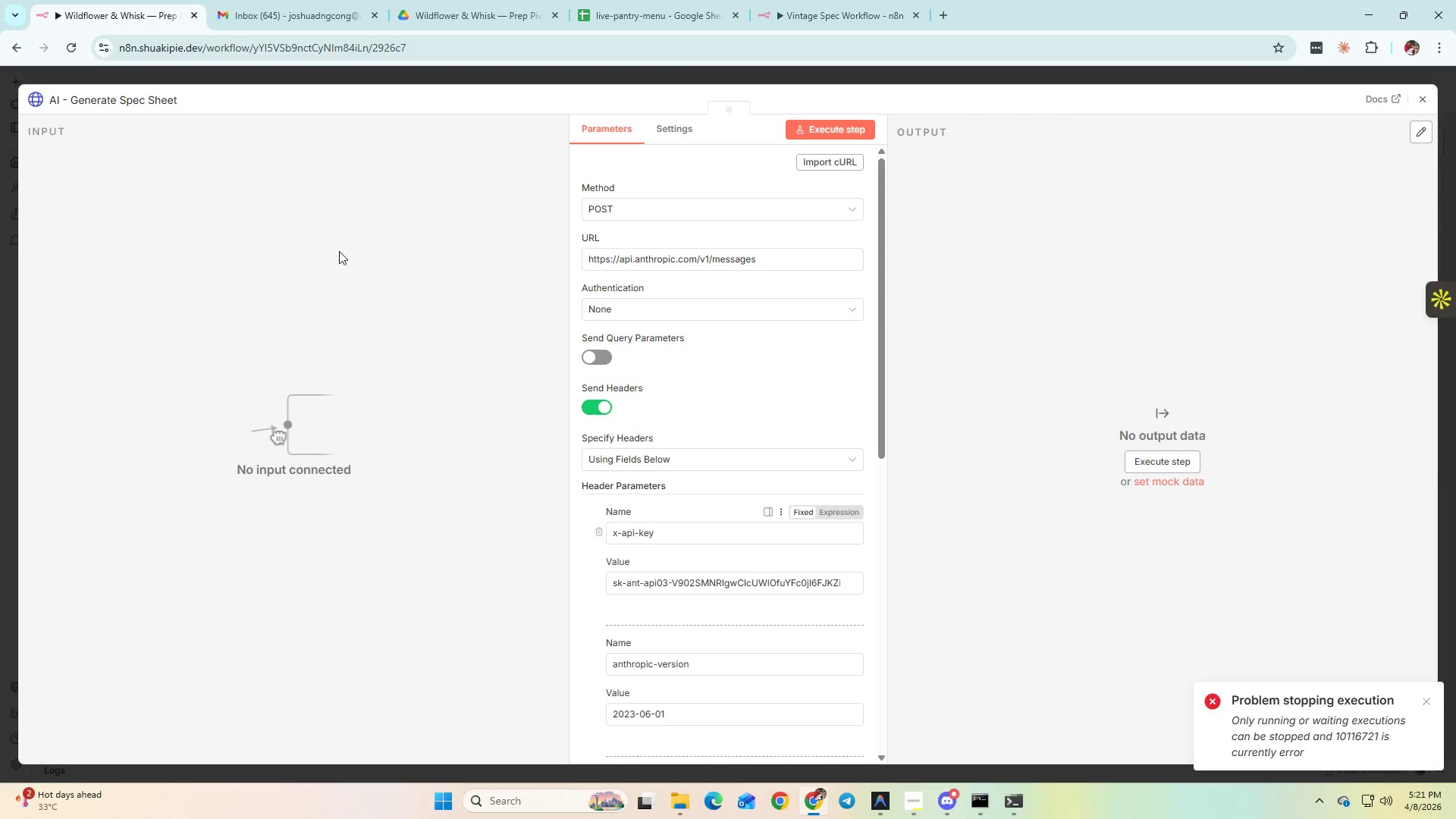 
left_click([171, 105])
 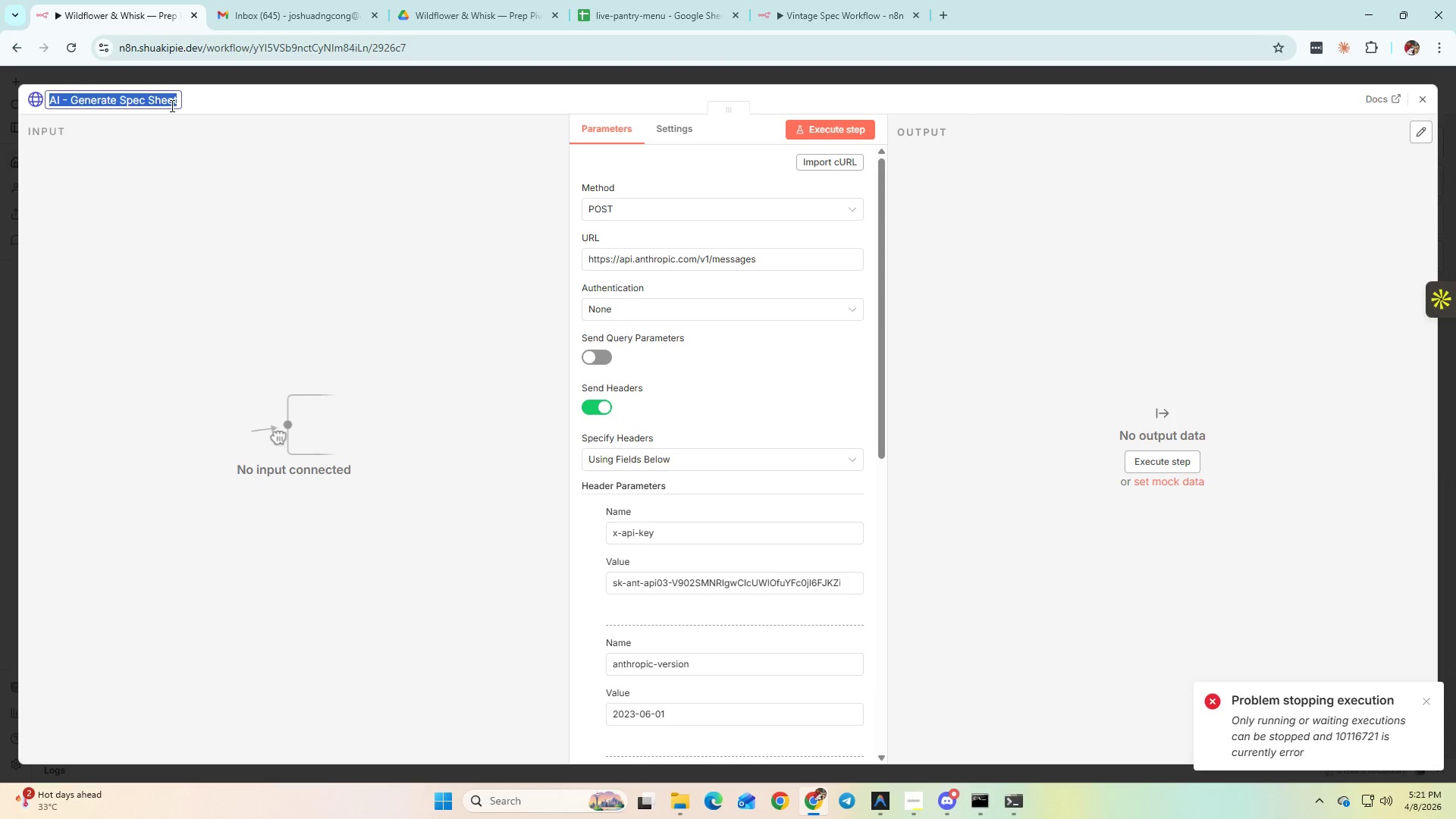 
key(Control+V)
 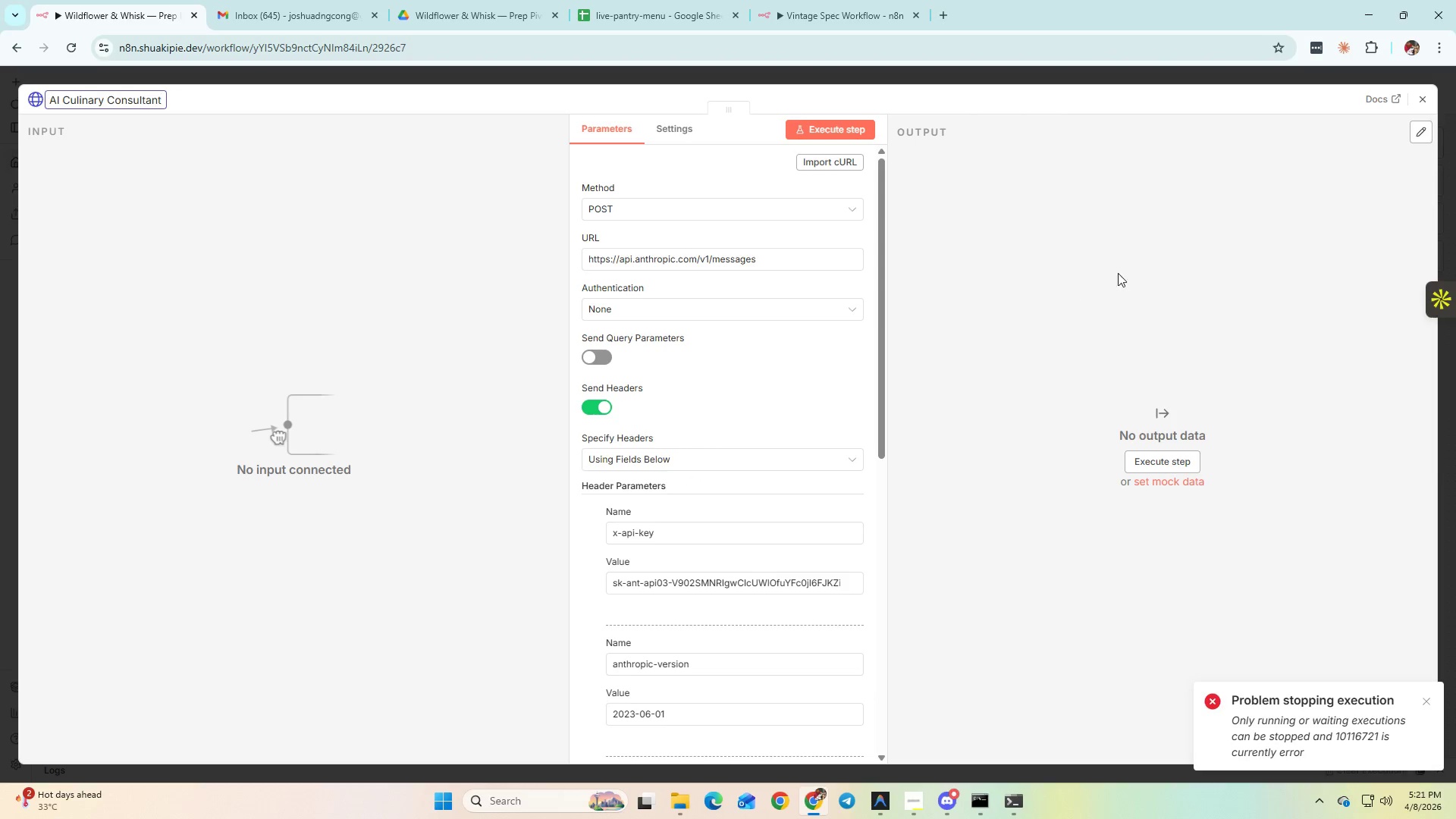 
left_click([1108, 255])
 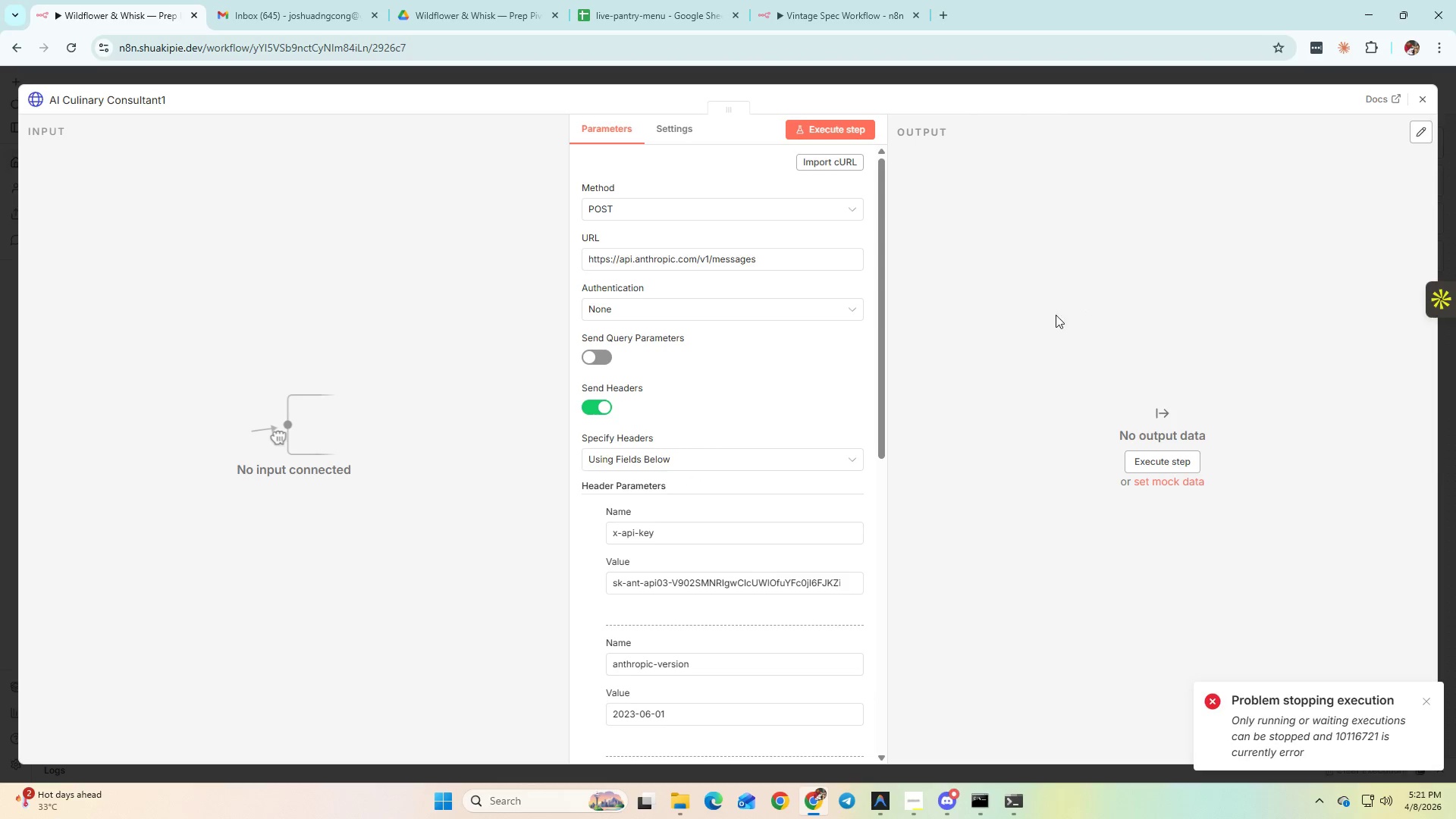 
scroll: coordinate [810, 475], scroll_direction: down, amount: 6.0
 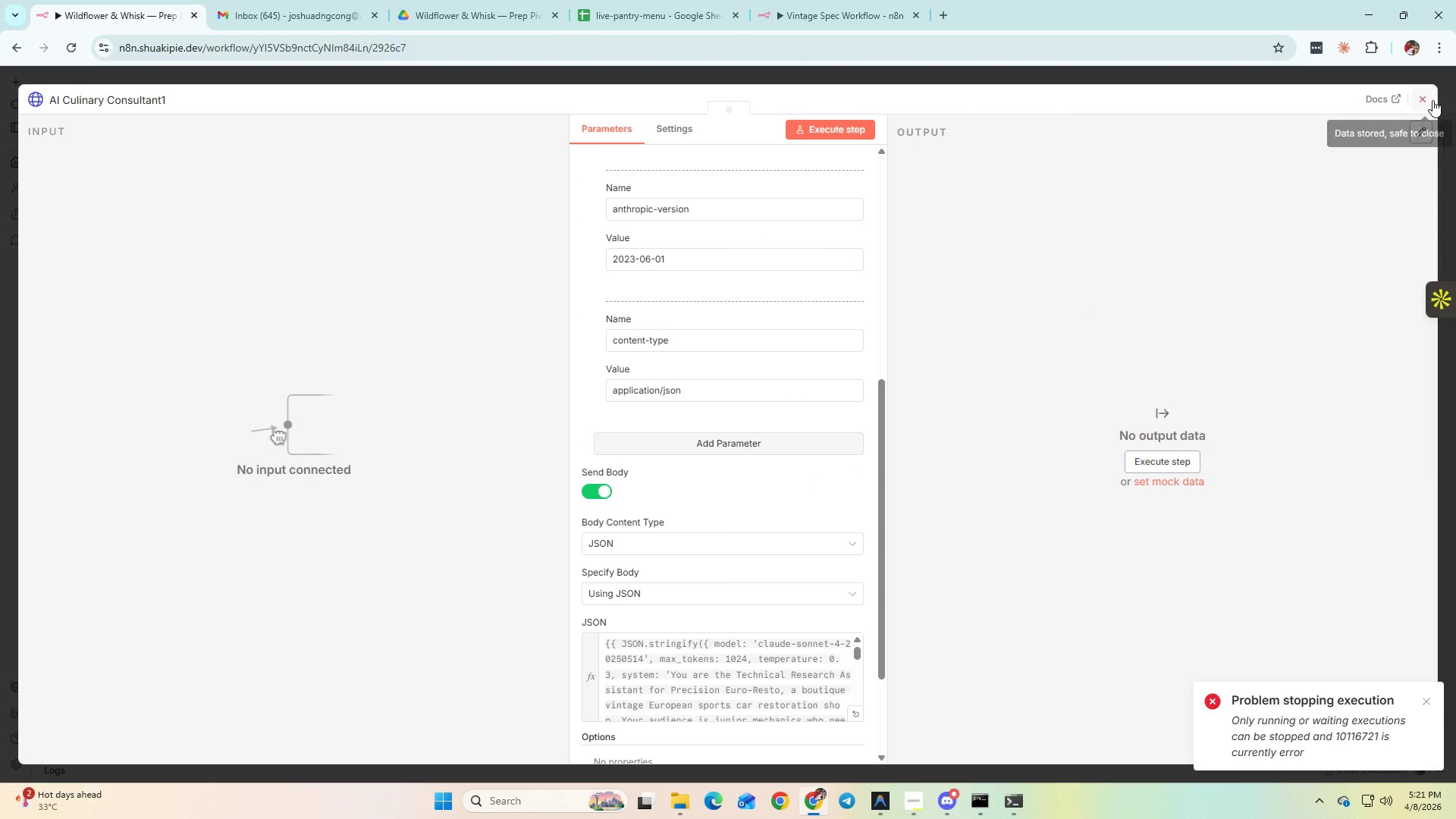 
left_click([1432, 100])
 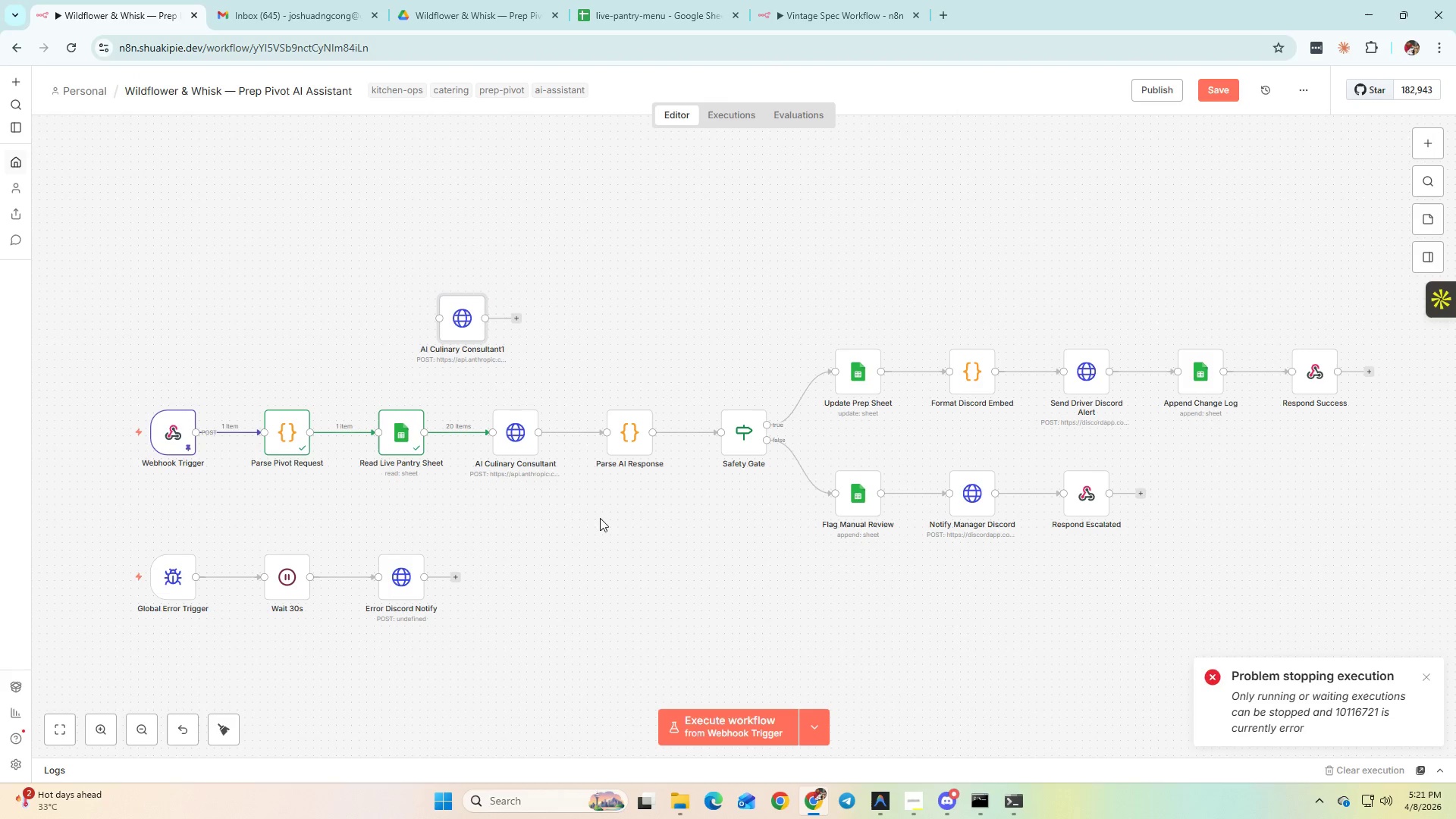 
double_click([517, 447])
 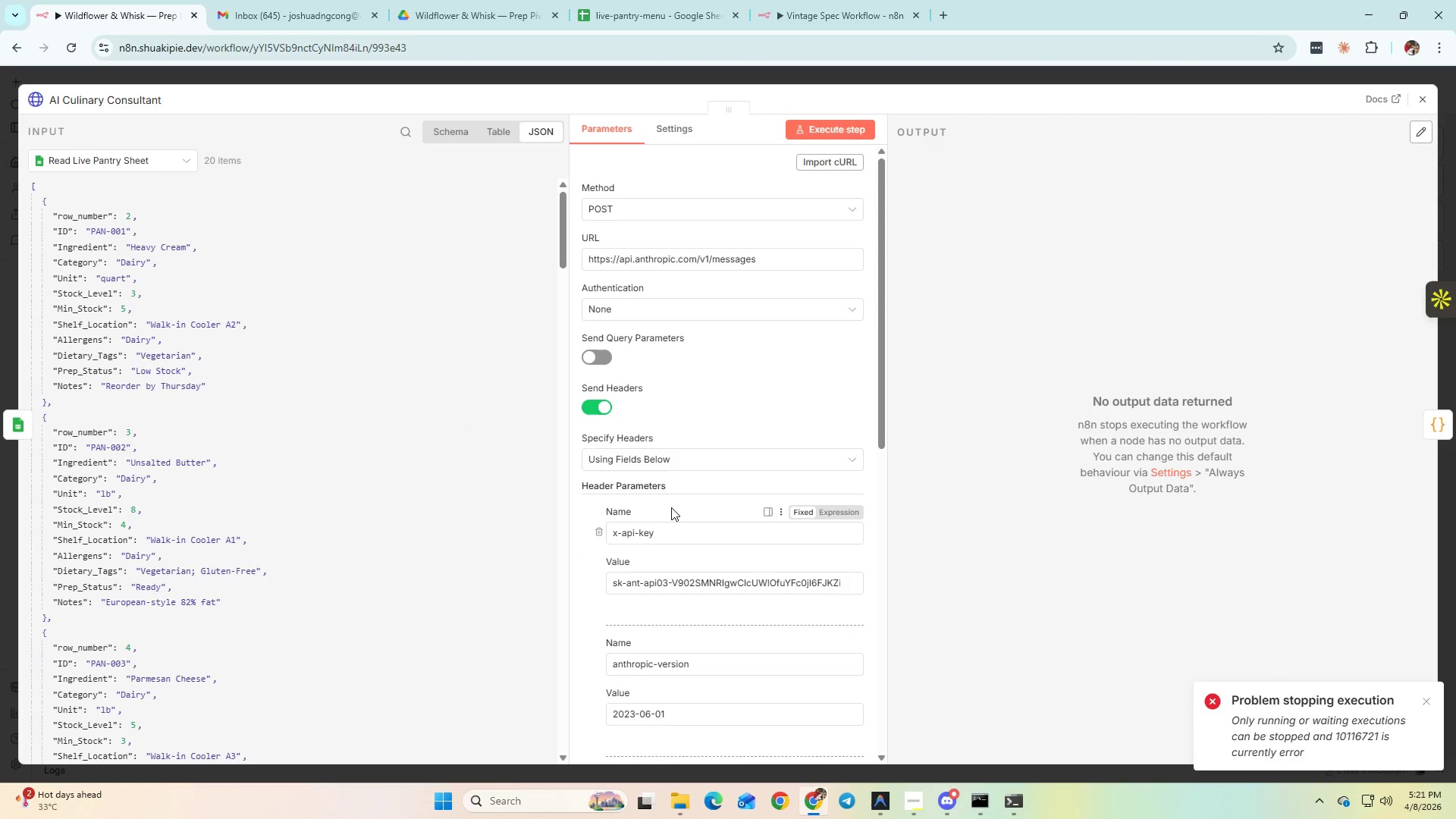 
scroll: coordinate [680, 503], scroll_direction: down, amount: 9.0
 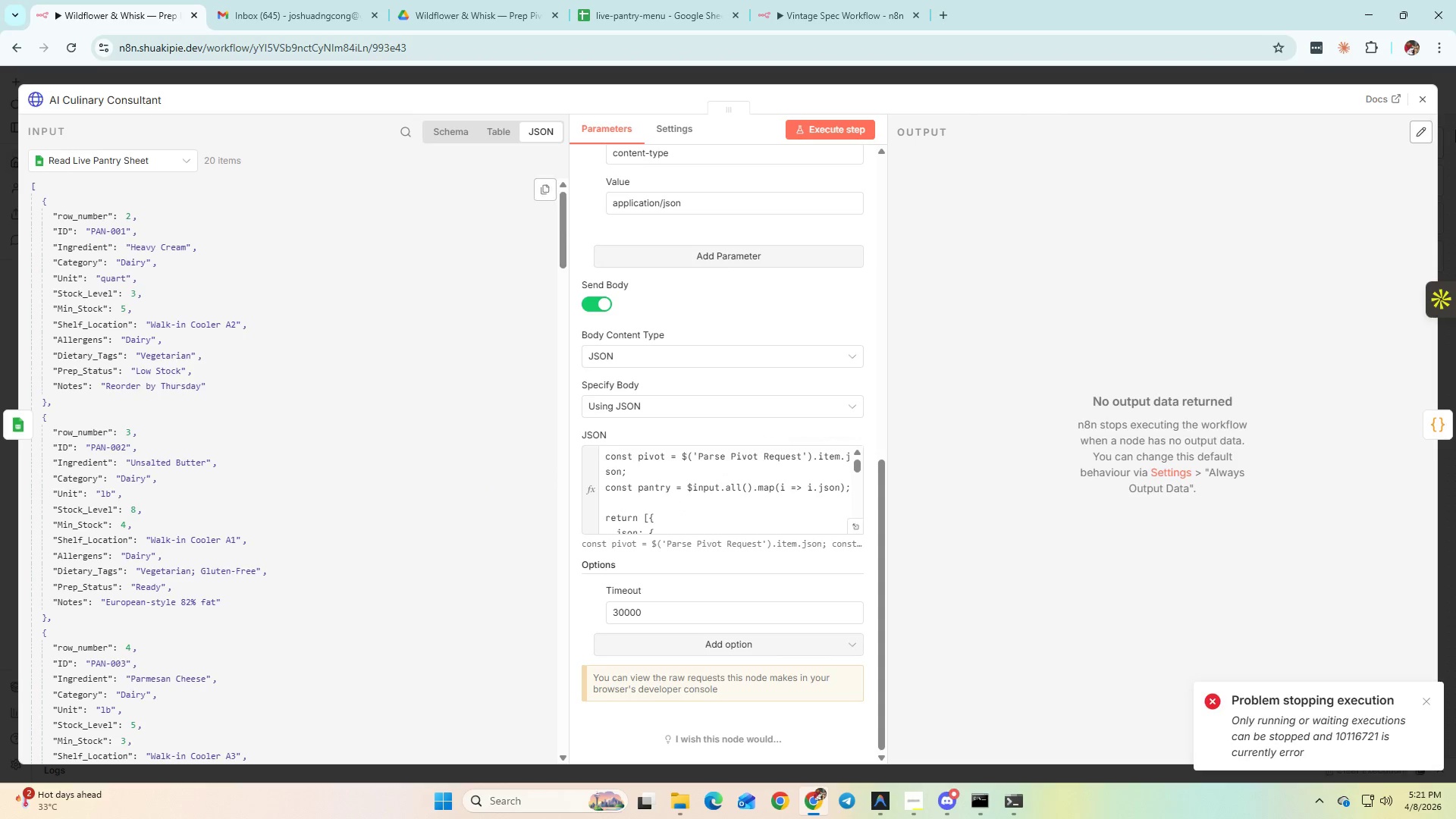 
left_click([1423, 93])
 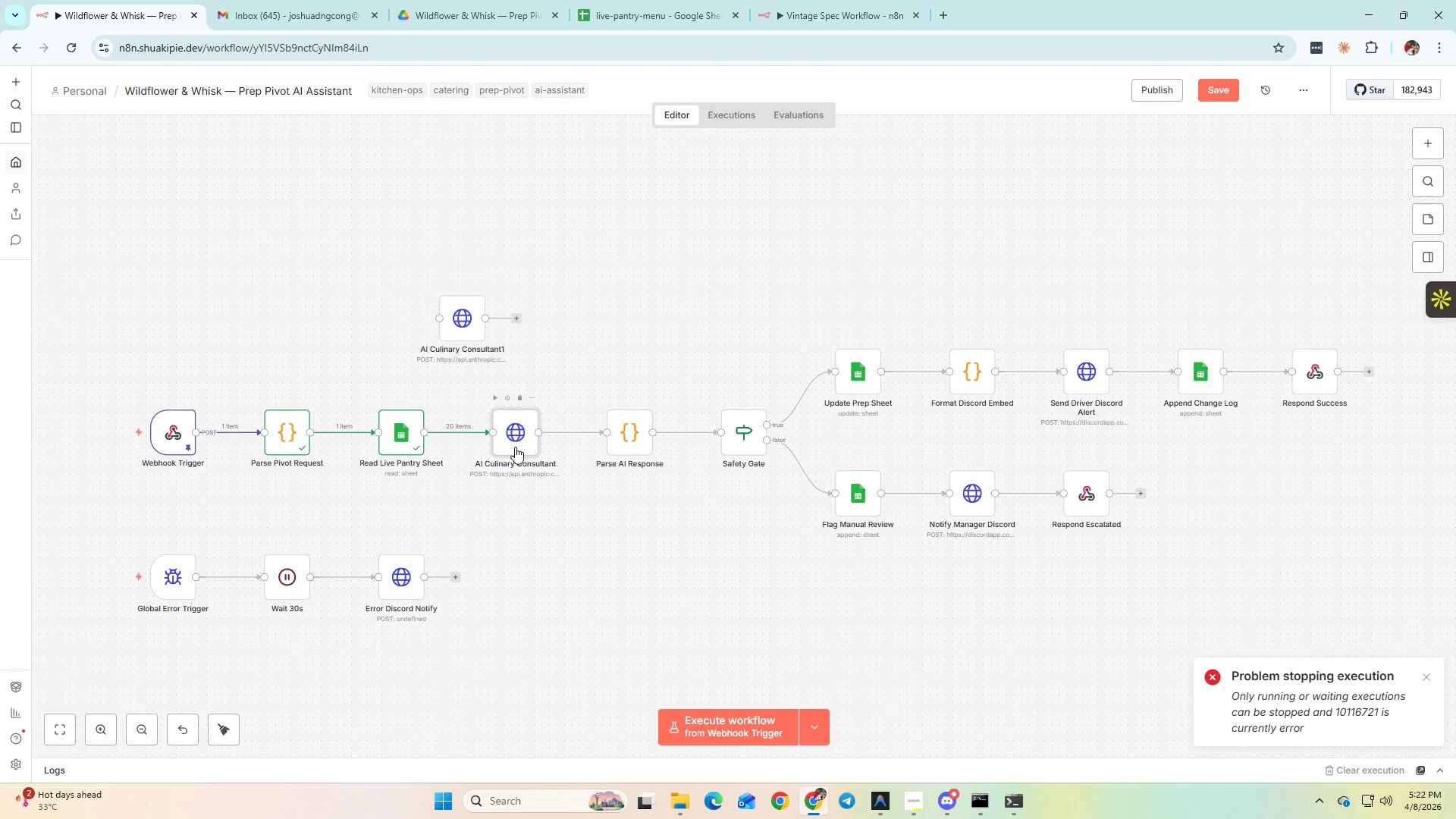 
left_click([581, 436])
 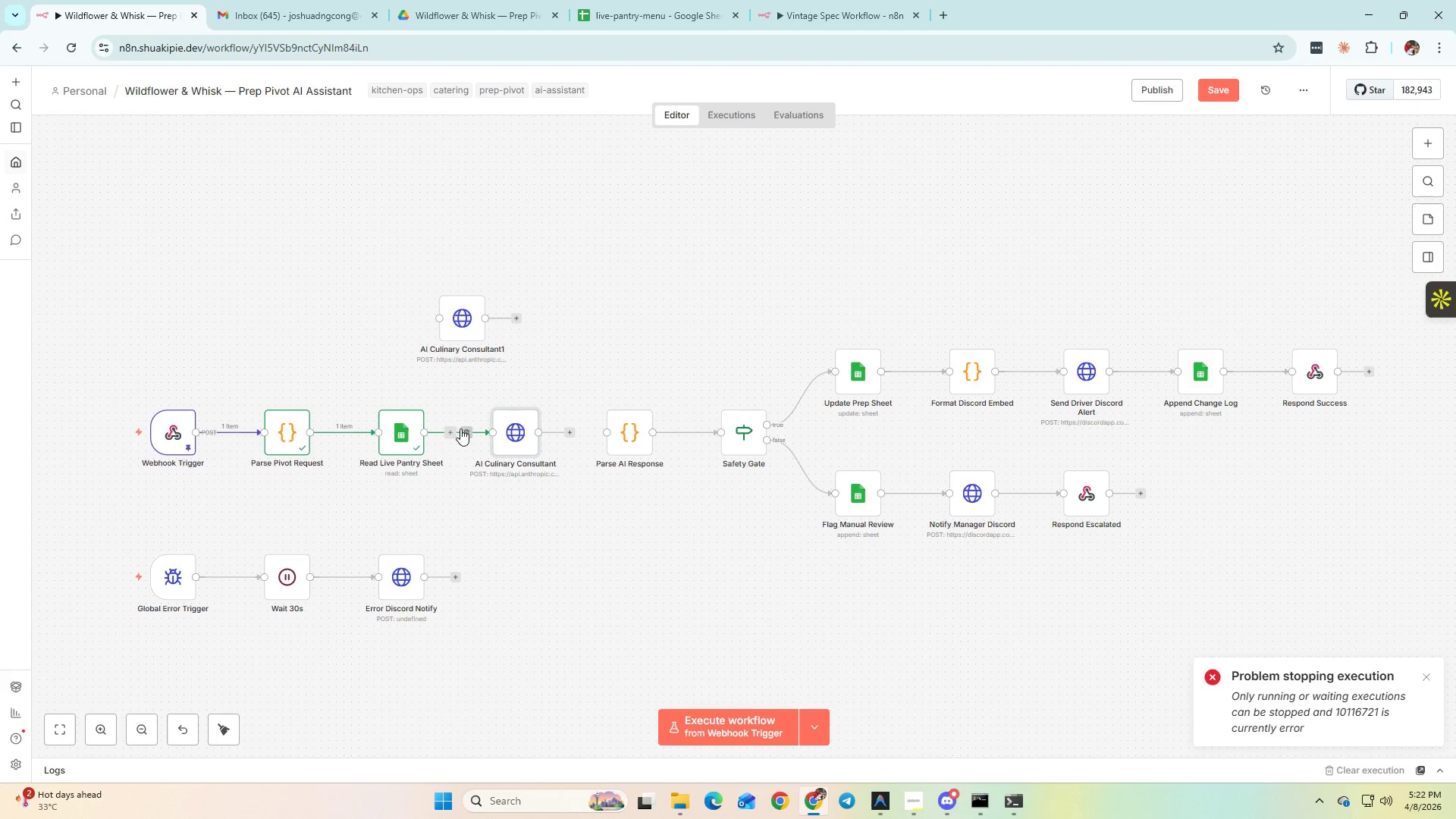 
left_click([467, 428])
 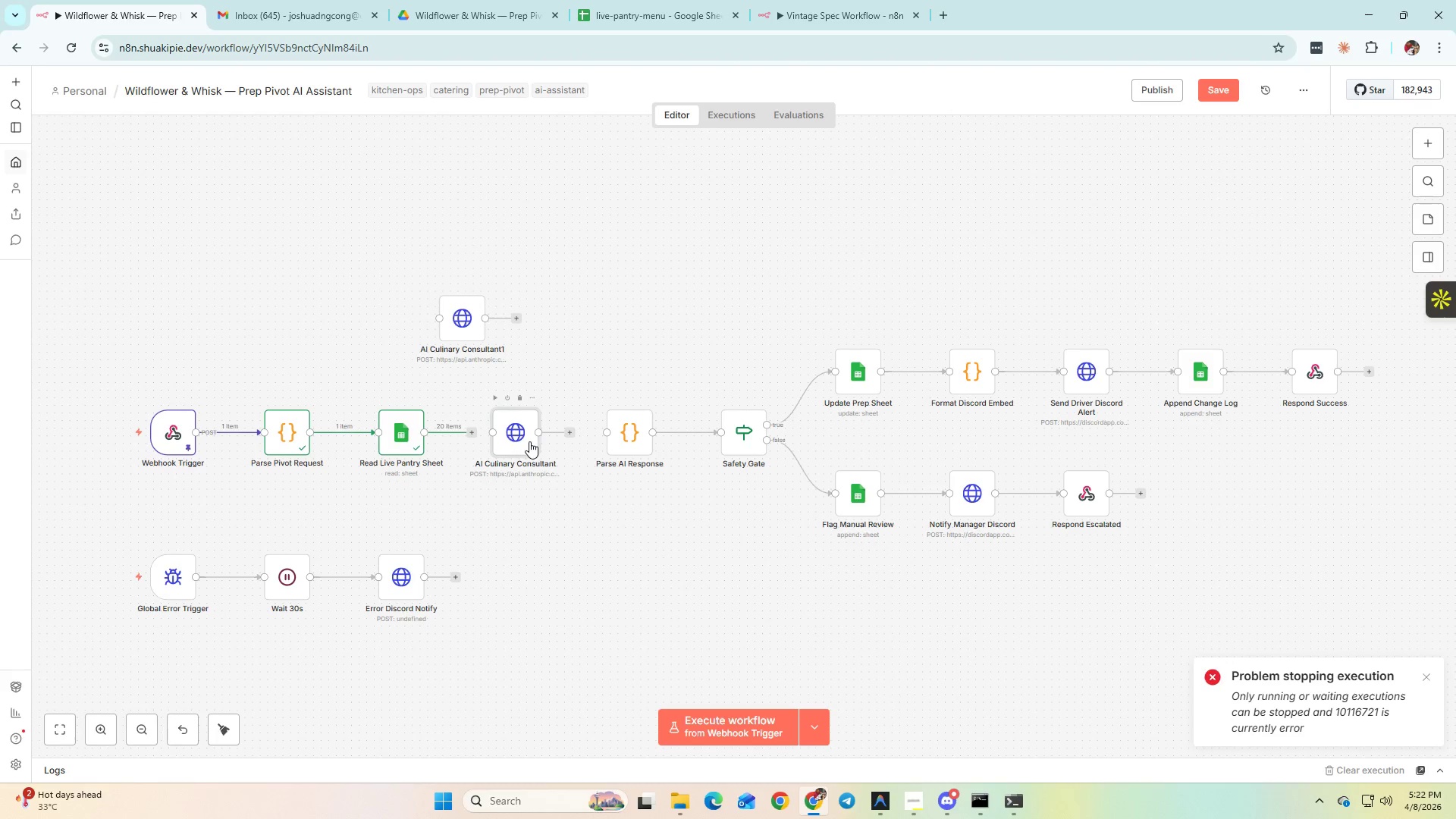 
left_click_drag(start_coordinate=[517, 439], to_coordinate=[619, 304])
 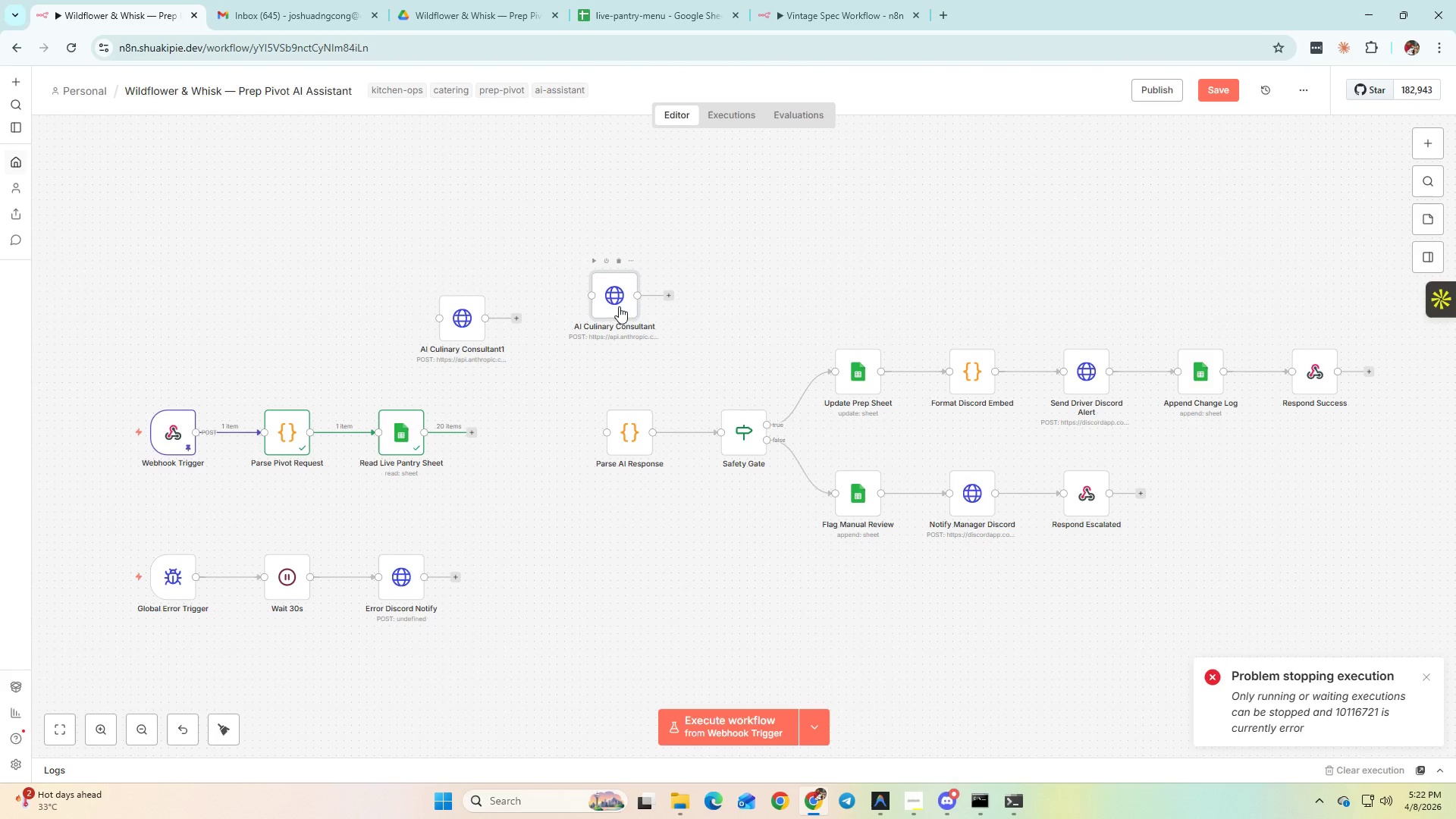 
left_click([619, 306])
 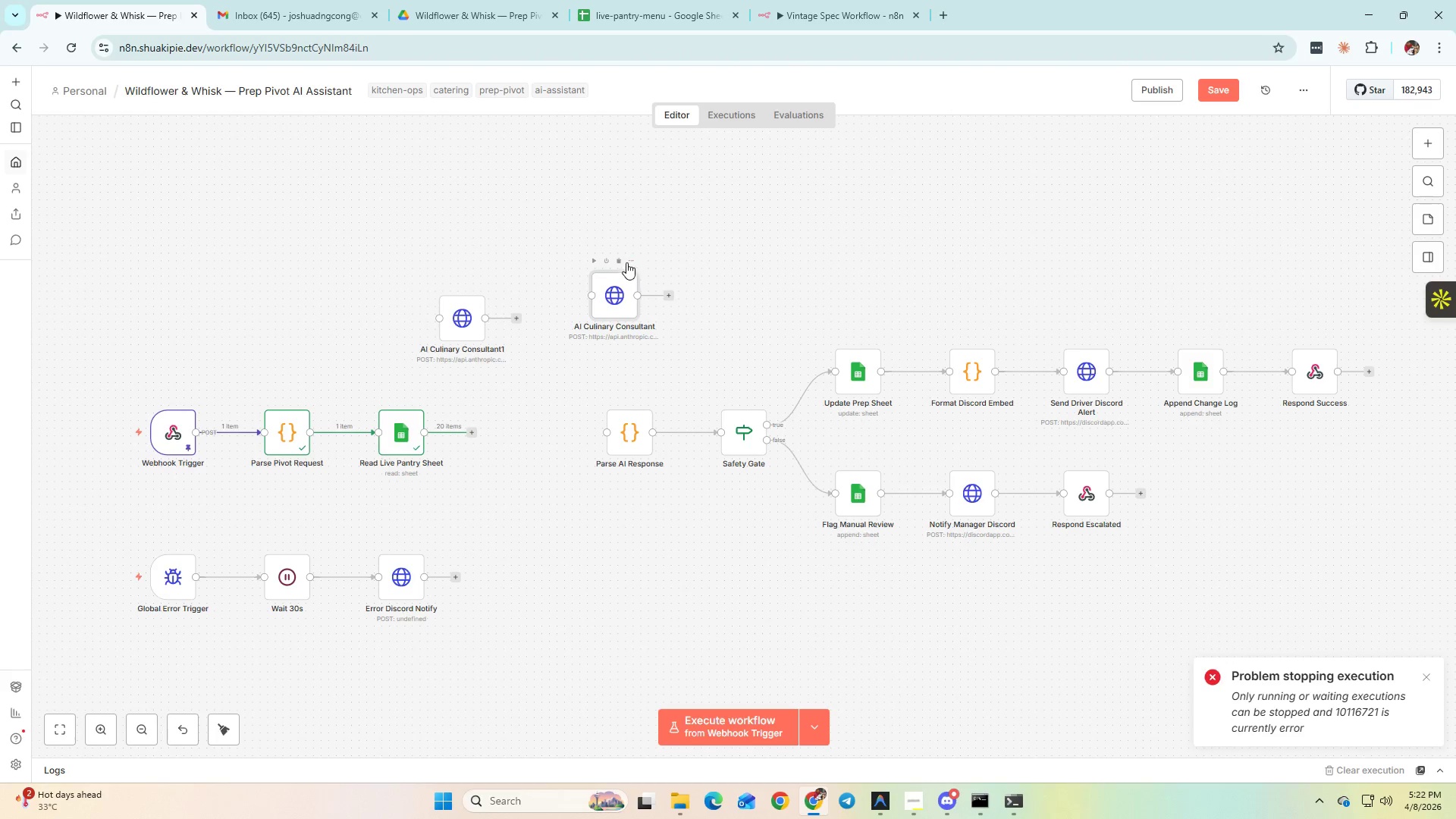 
left_click([616, 259])
 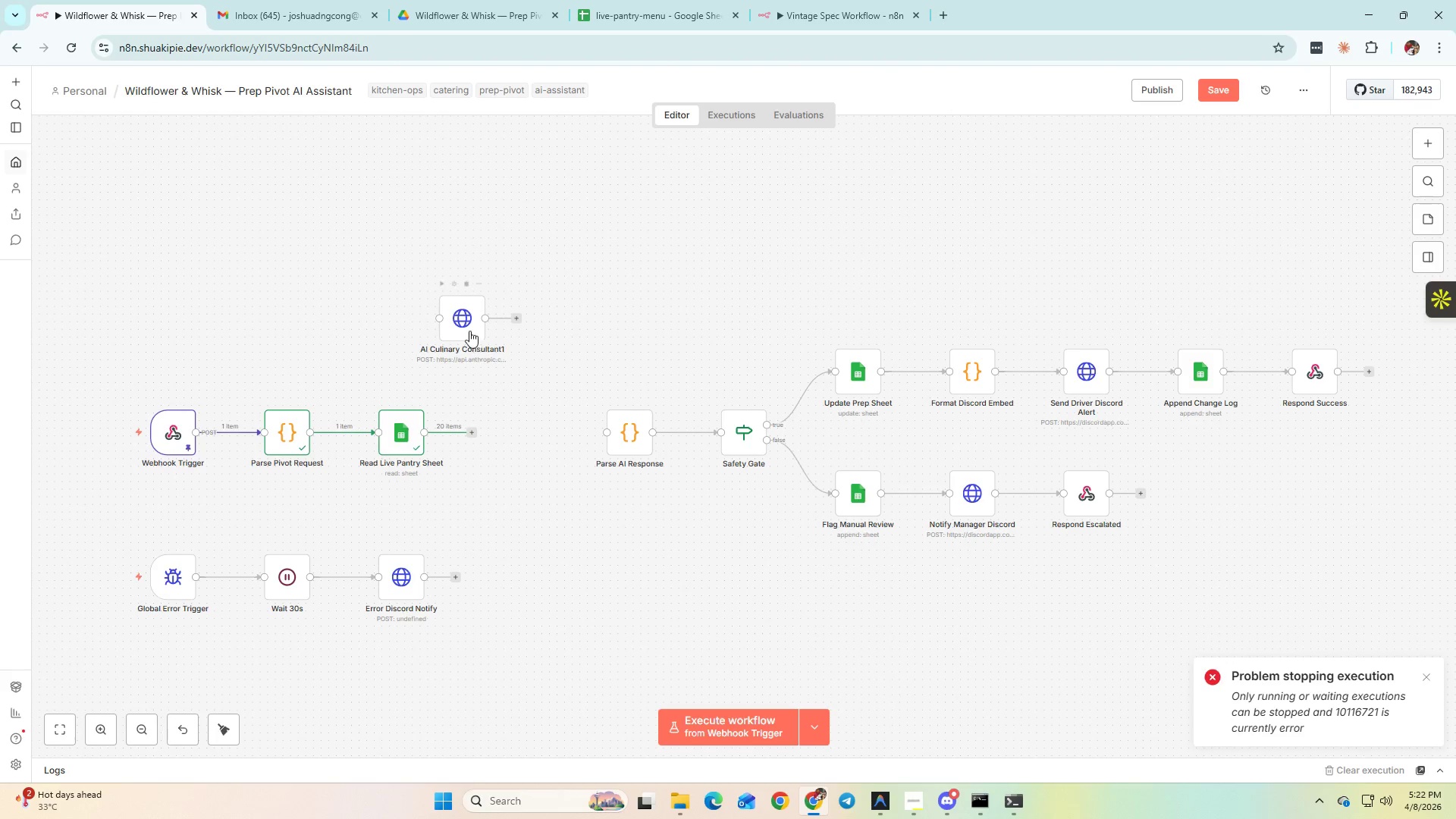 
left_click_drag(start_coordinate=[462, 319], to_coordinate=[526, 415])
 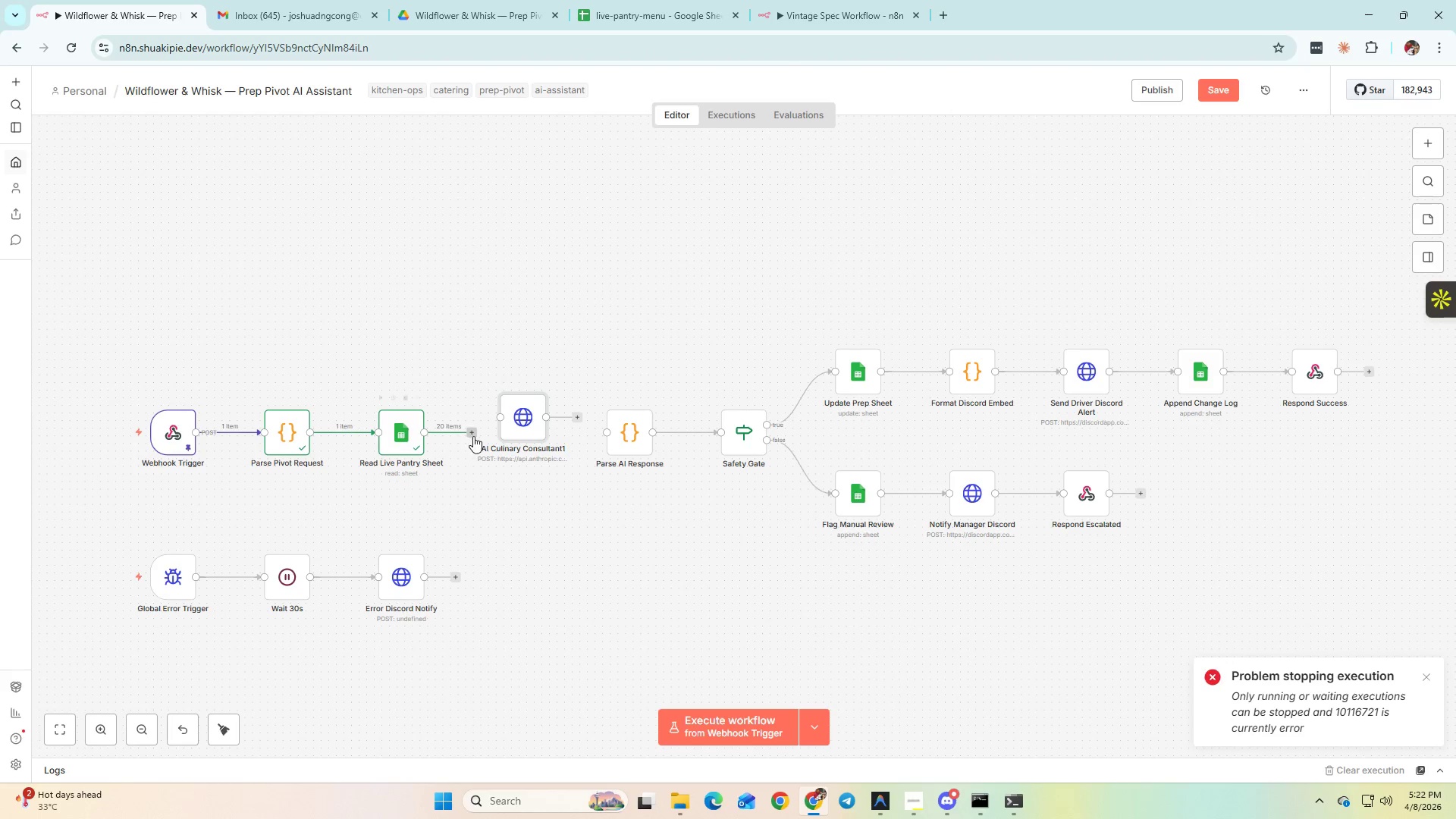 
left_click_drag(start_coordinate=[473, 435], to_coordinate=[504, 415])
 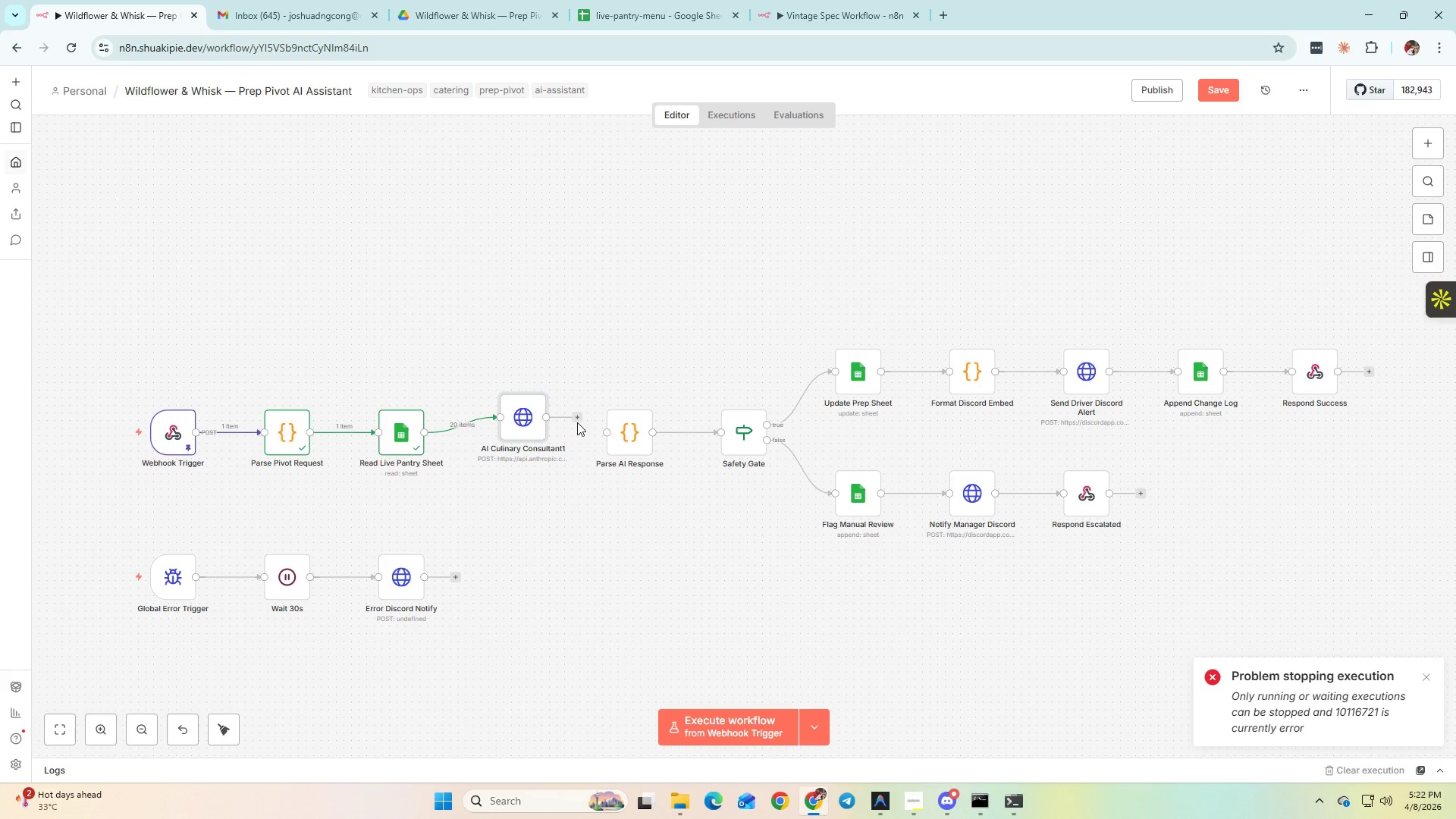 
left_click_drag(start_coordinate=[577, 421], to_coordinate=[607, 439])
 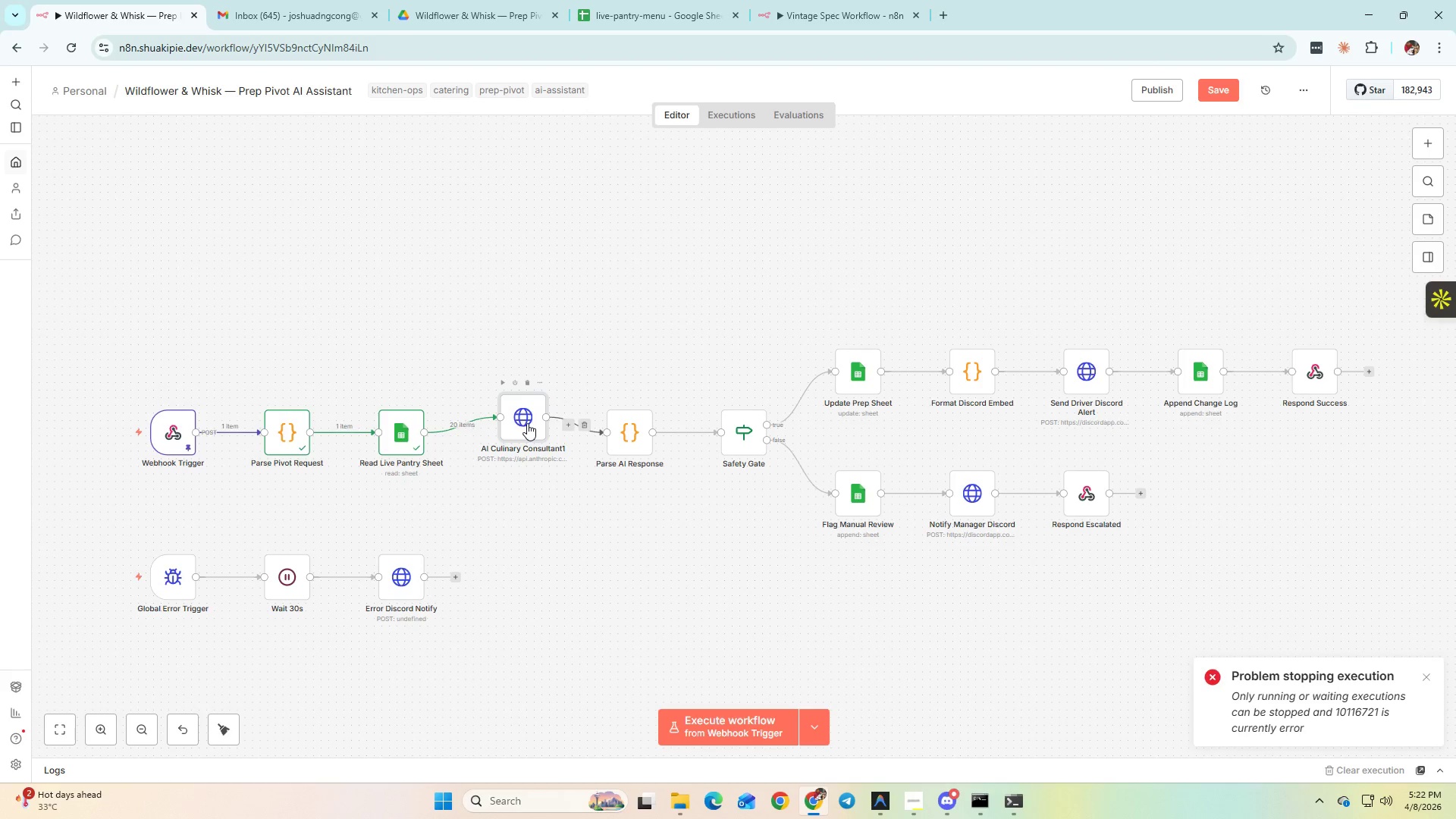 
double_click([527, 423])
 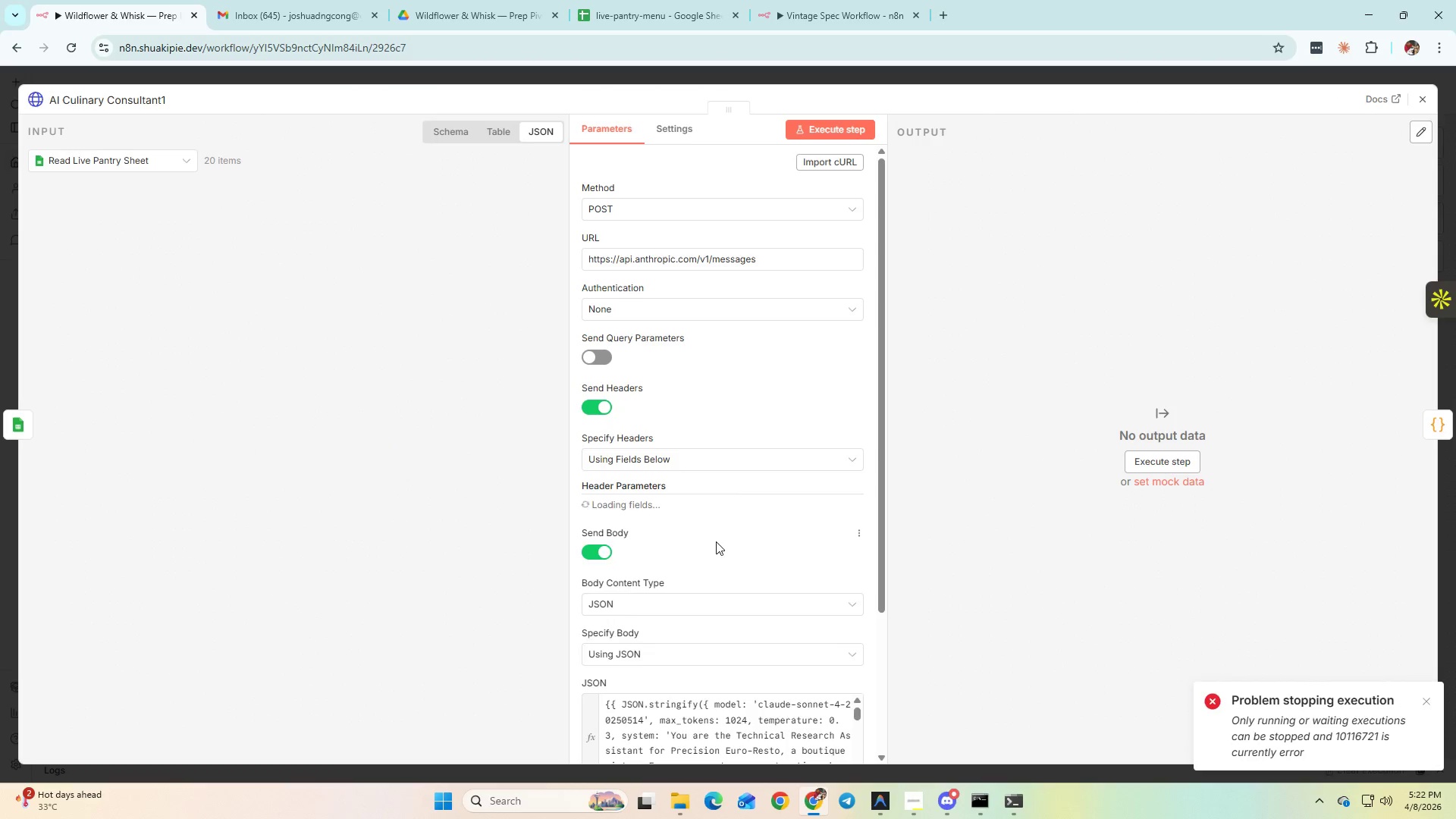 
scroll: coordinate [741, 579], scroll_direction: down, amount: 6.0
 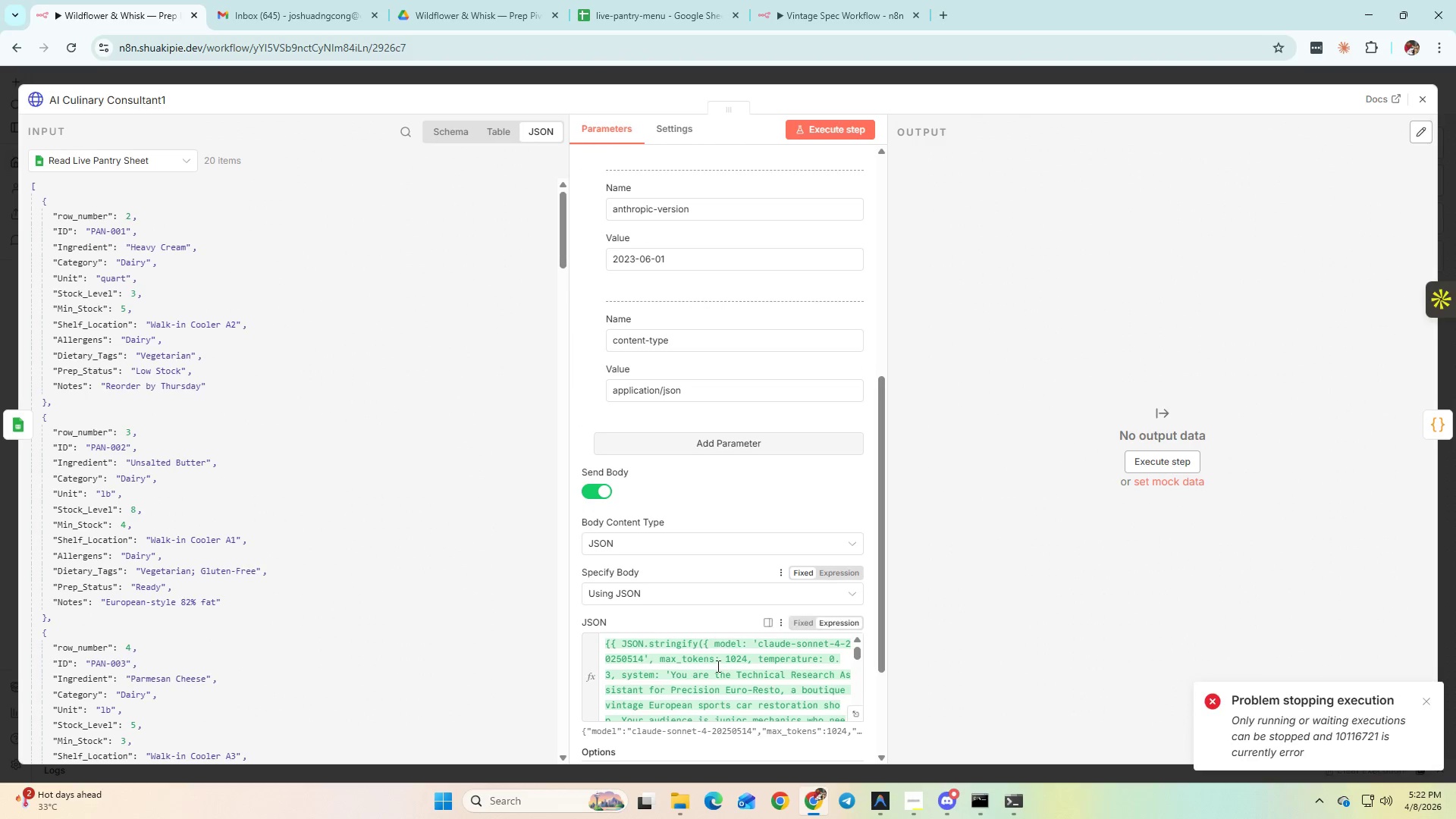 
left_click([716, 666])
 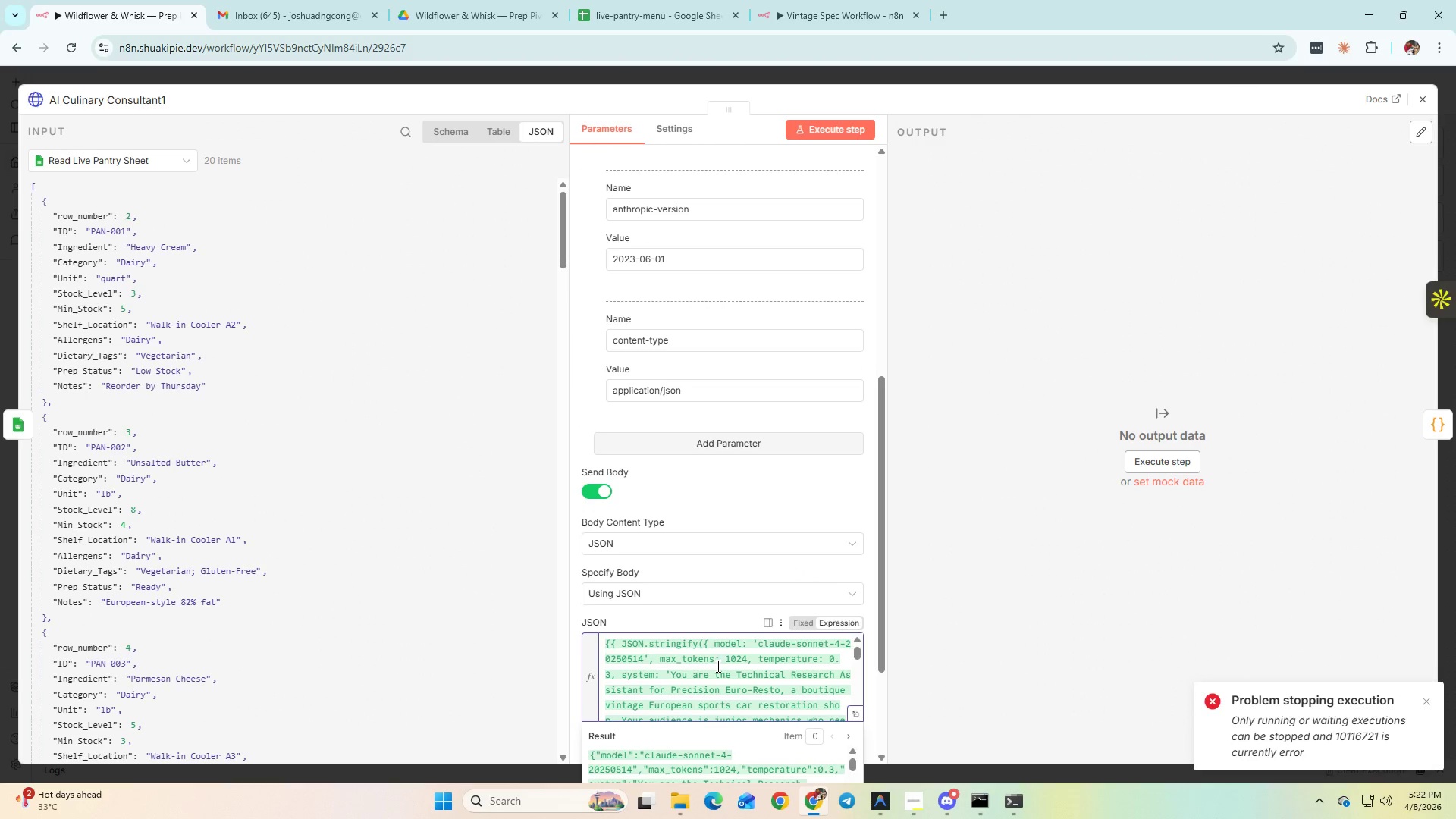 
left_click([719, 661])
 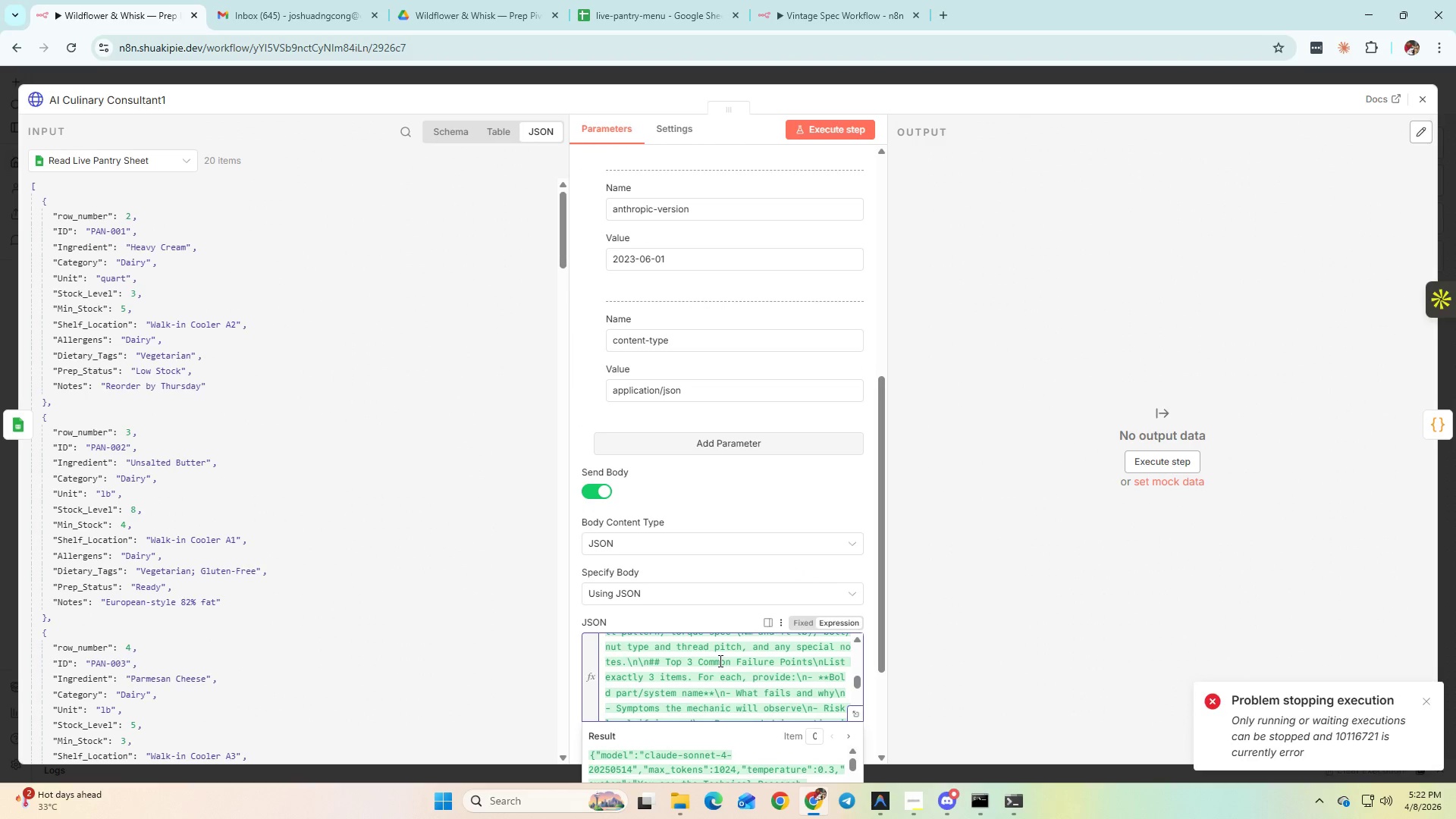 
scroll: coordinate [719, 661], scroll_direction: down, amount: 5.0
 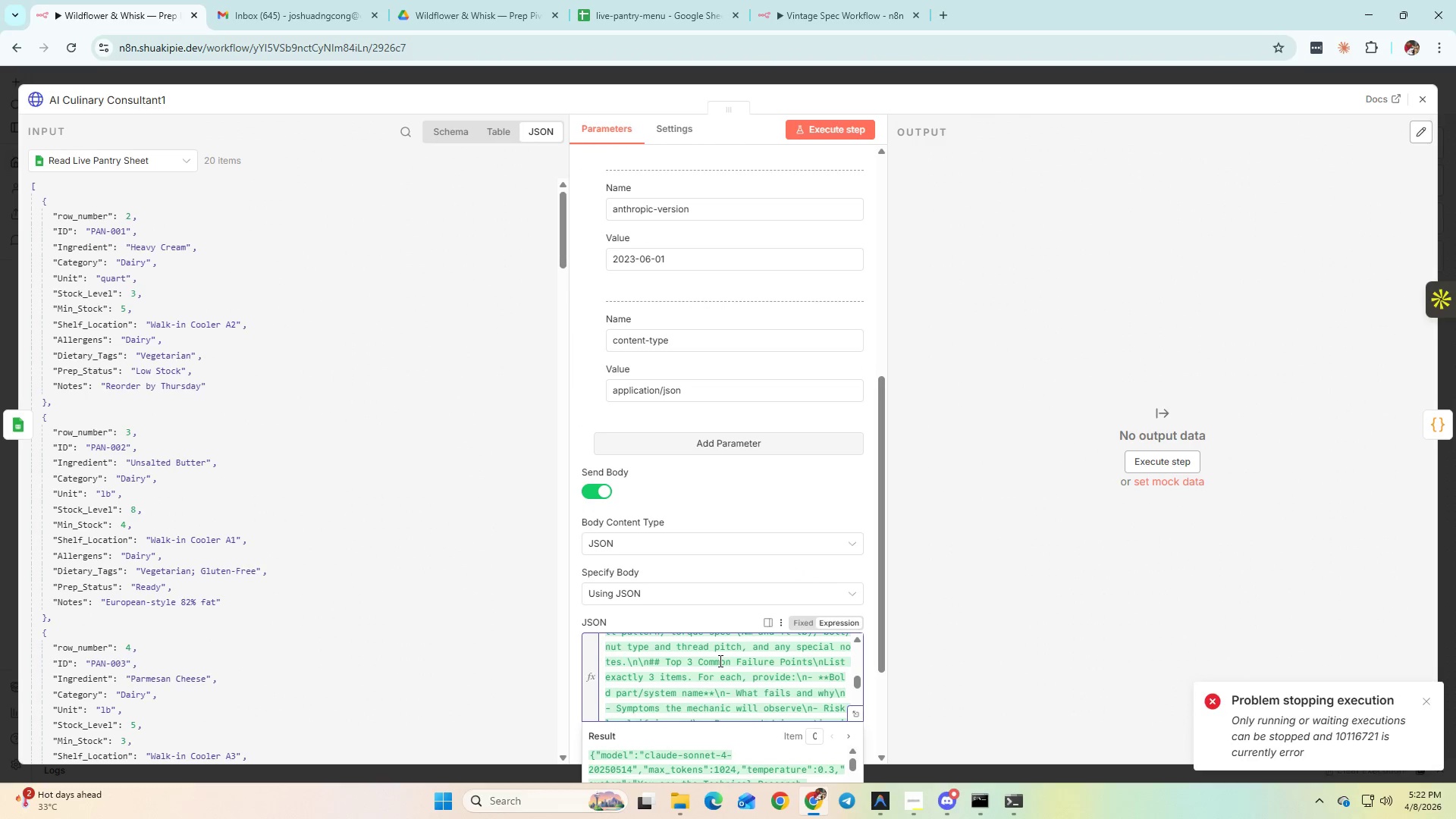 
key(Control+A)
 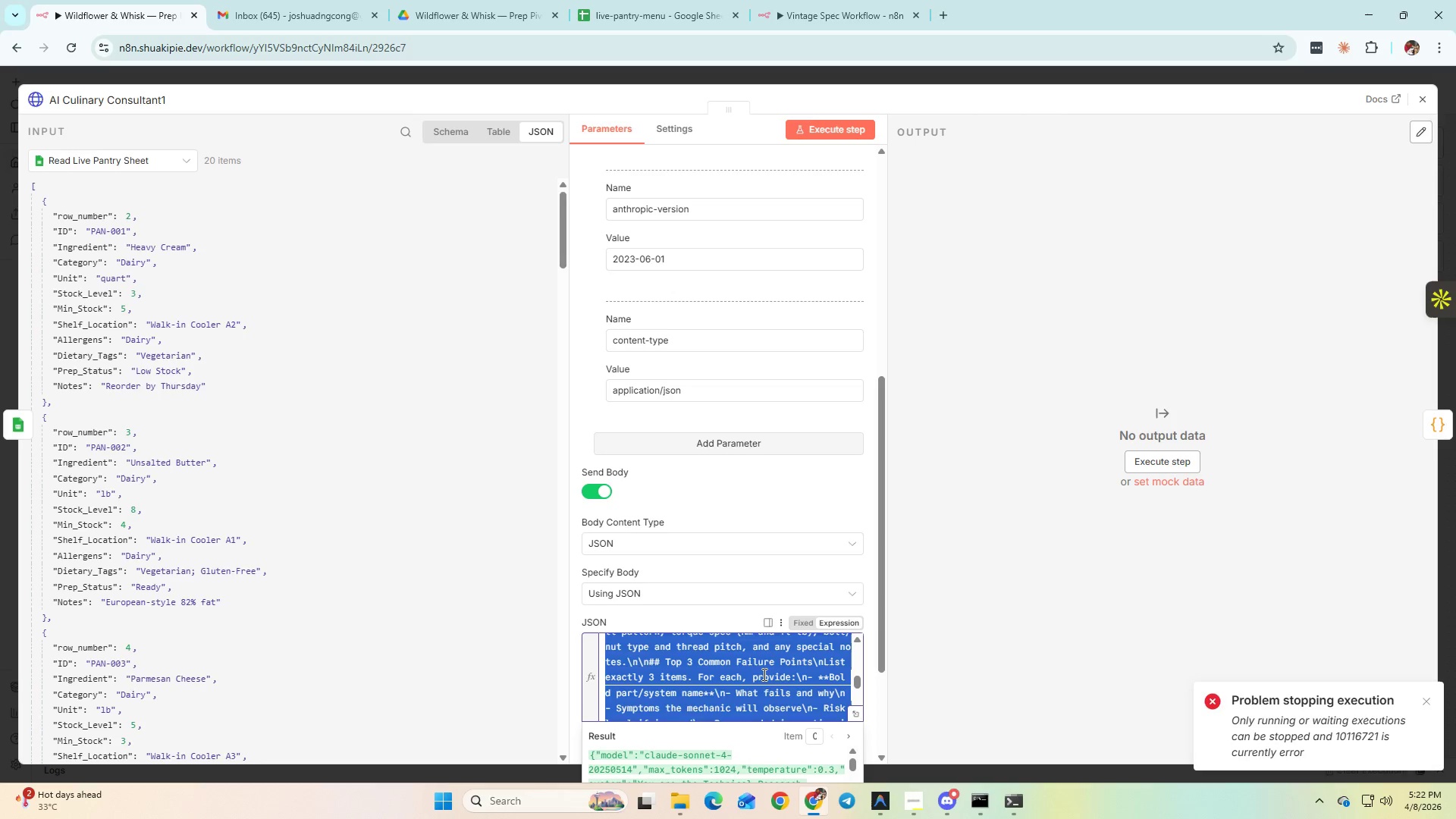 
key(Control+X)
 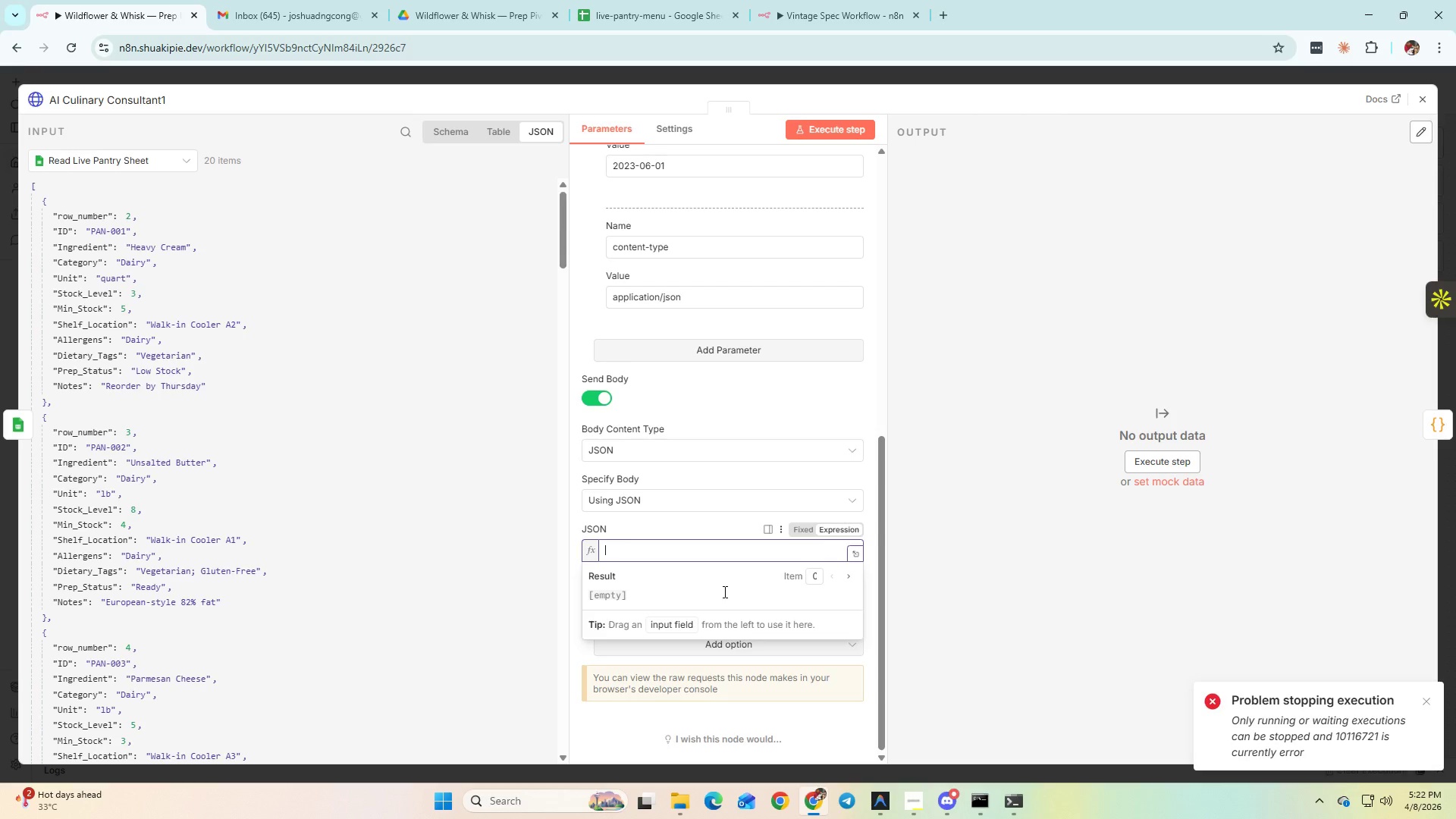 
left_click([834, 528])
 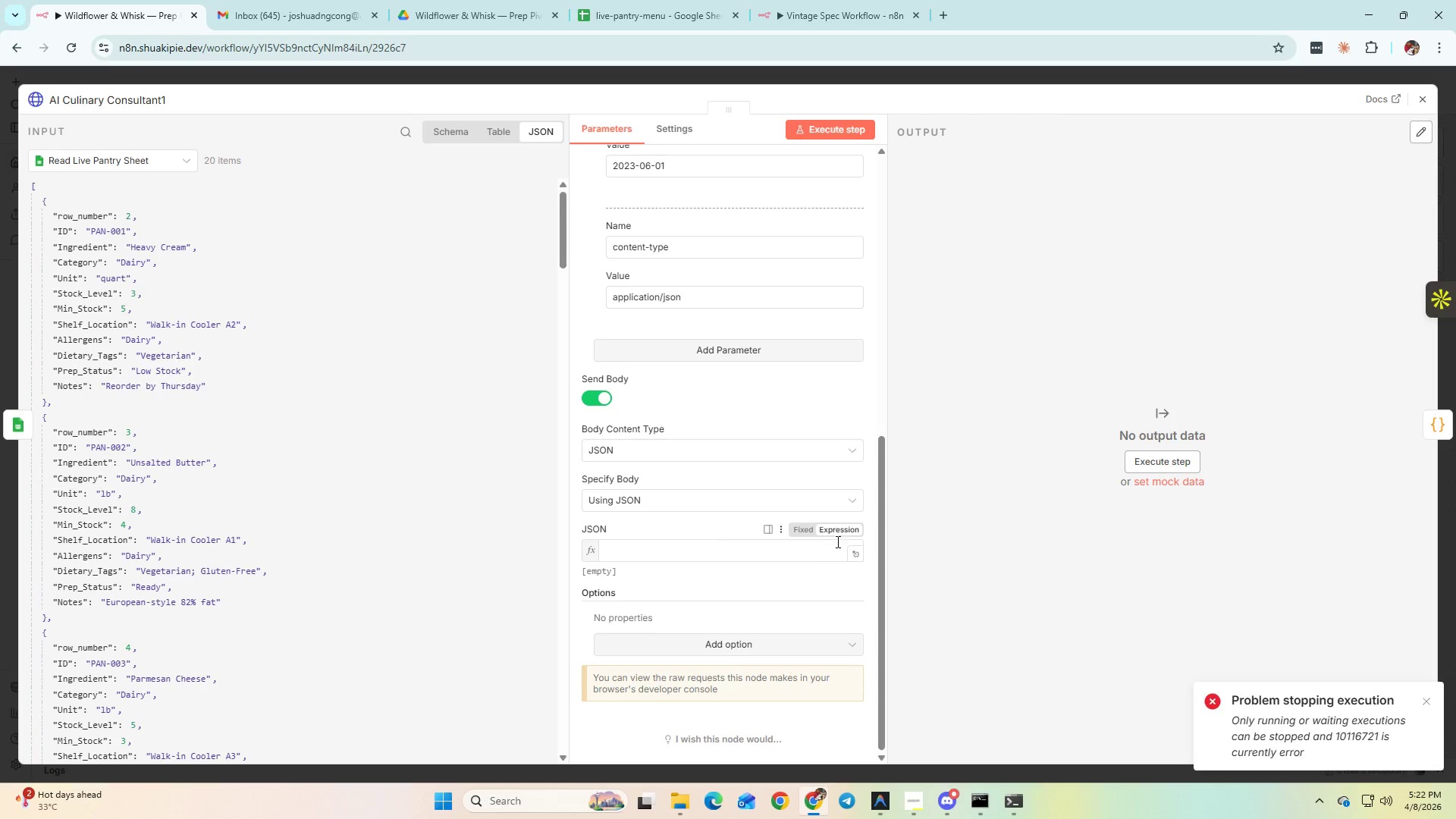 
left_click([839, 532])
 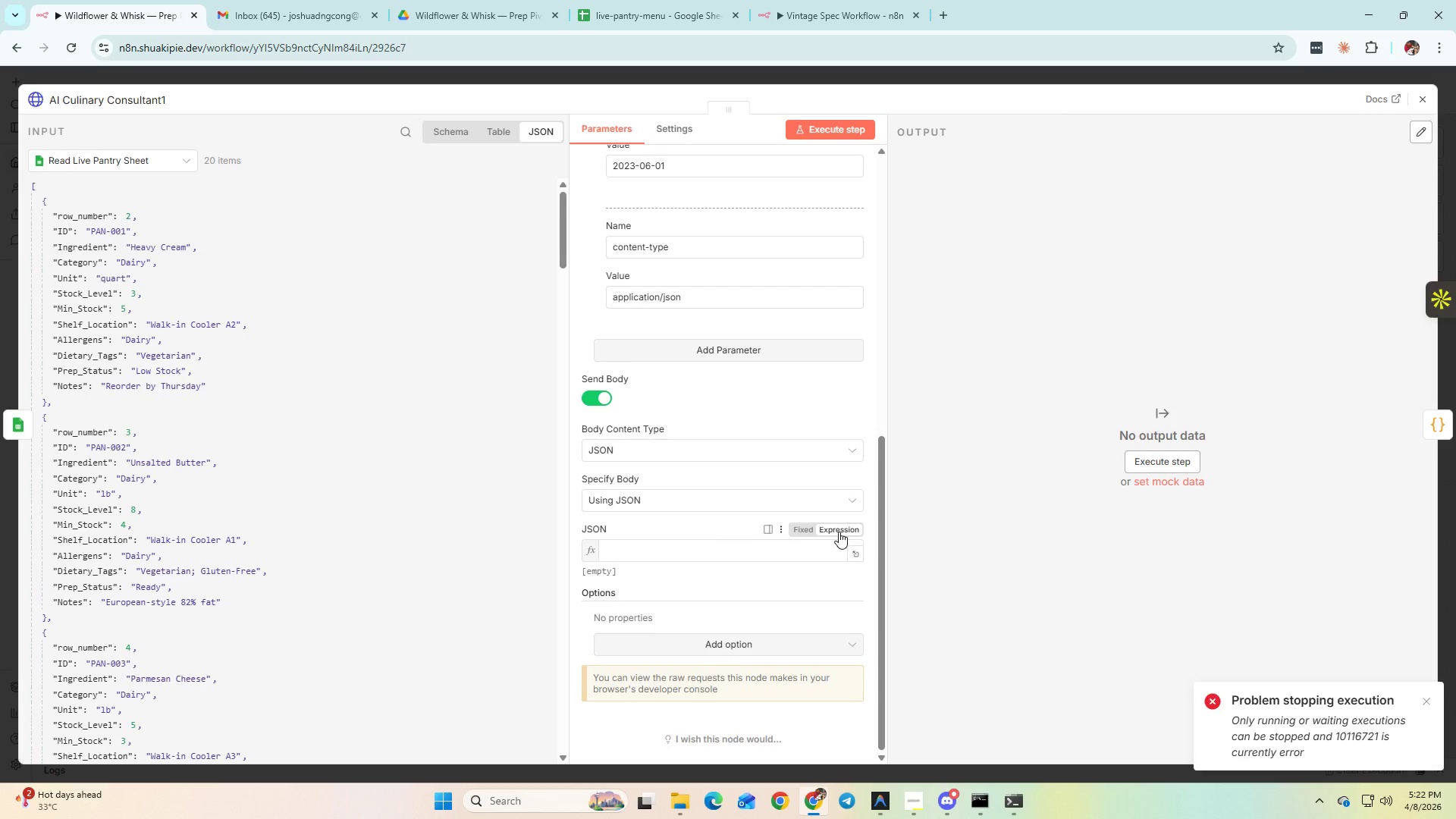 
key(Meta+Shift+S)
 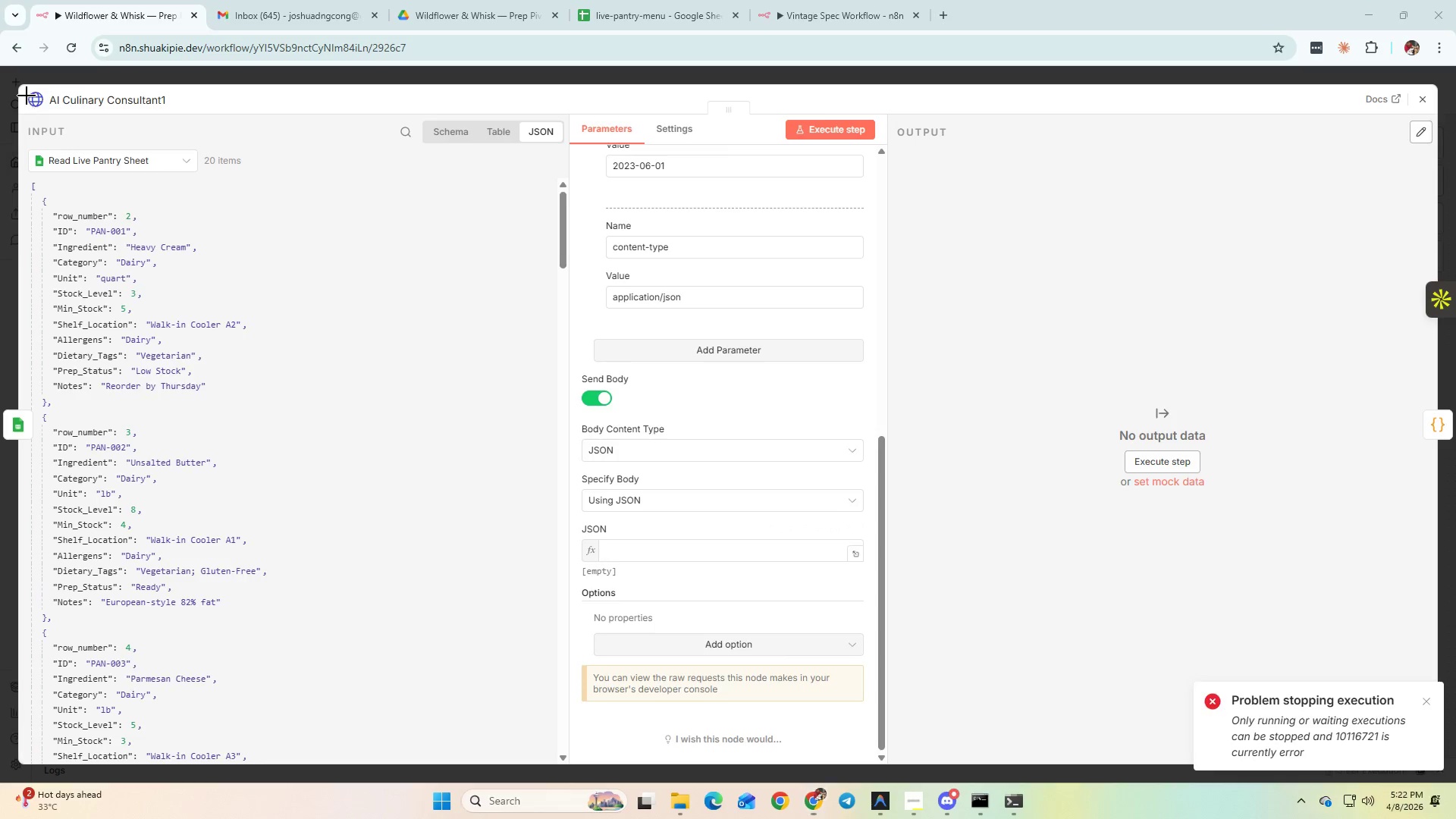 
left_click_drag(start_coordinate=[28, 96], to_coordinate=[1444, 782])
 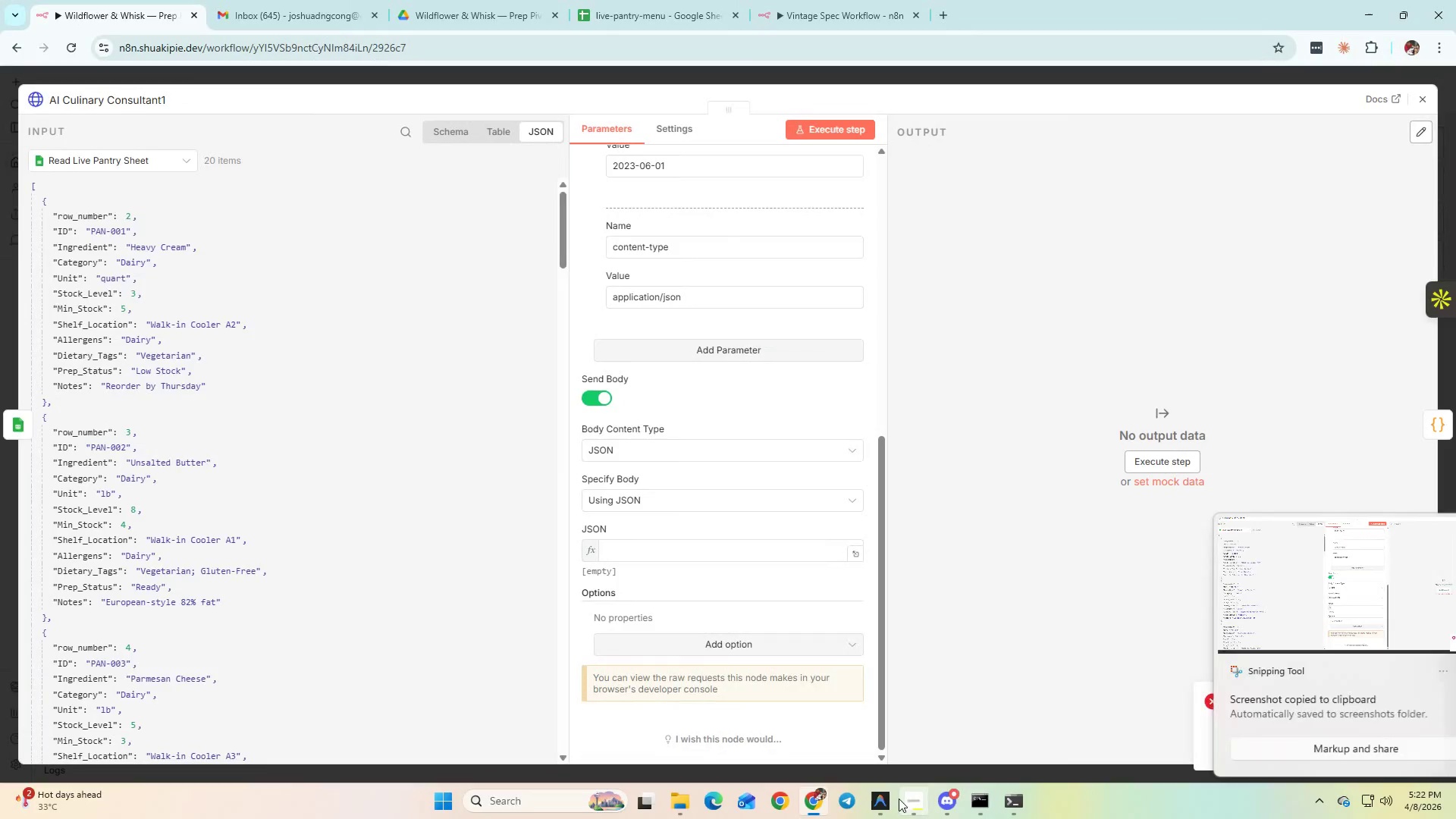 
left_click([883, 801])
 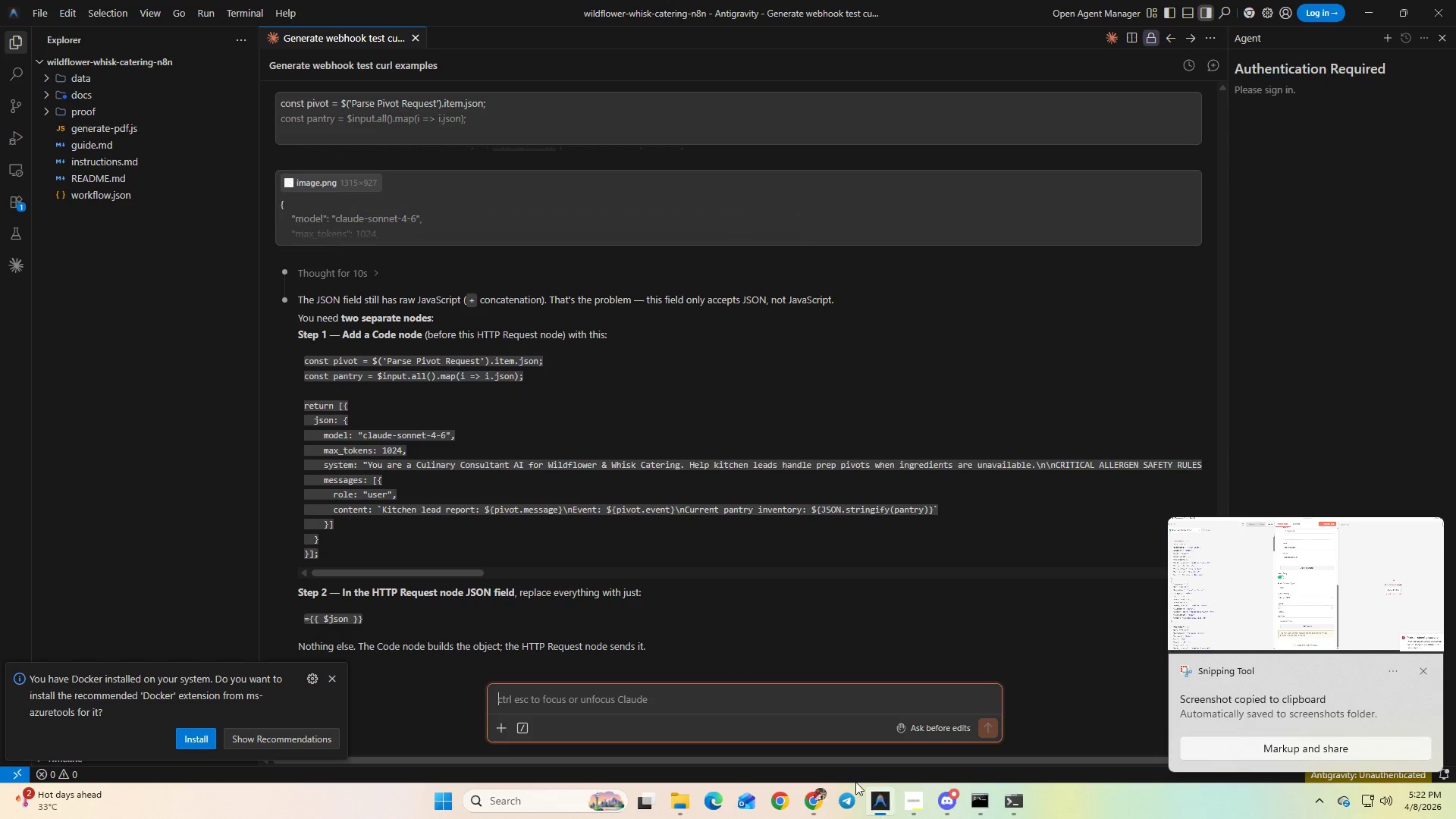 
key(Control+V)
 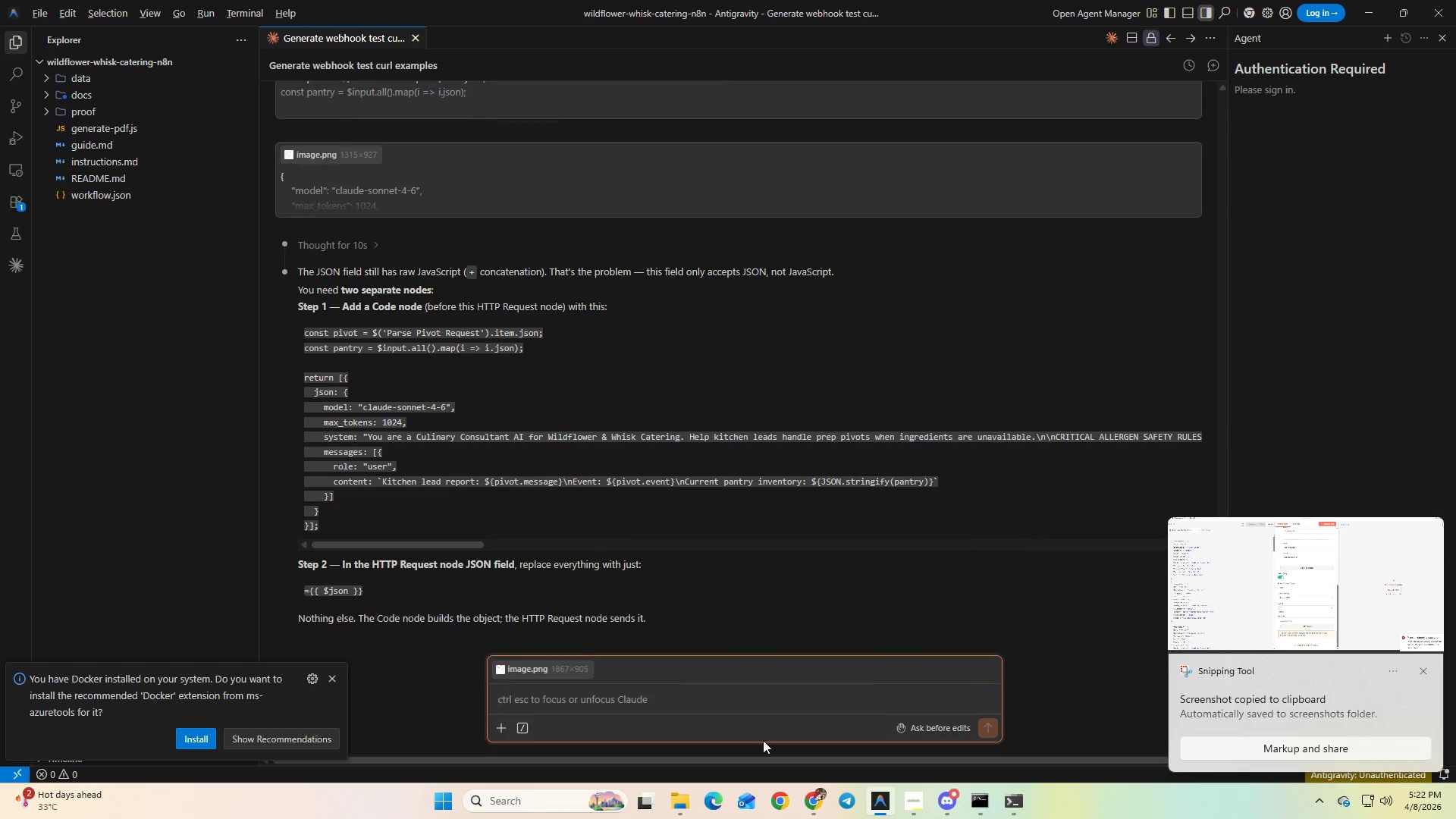 
key(Alt+AltLeft)
 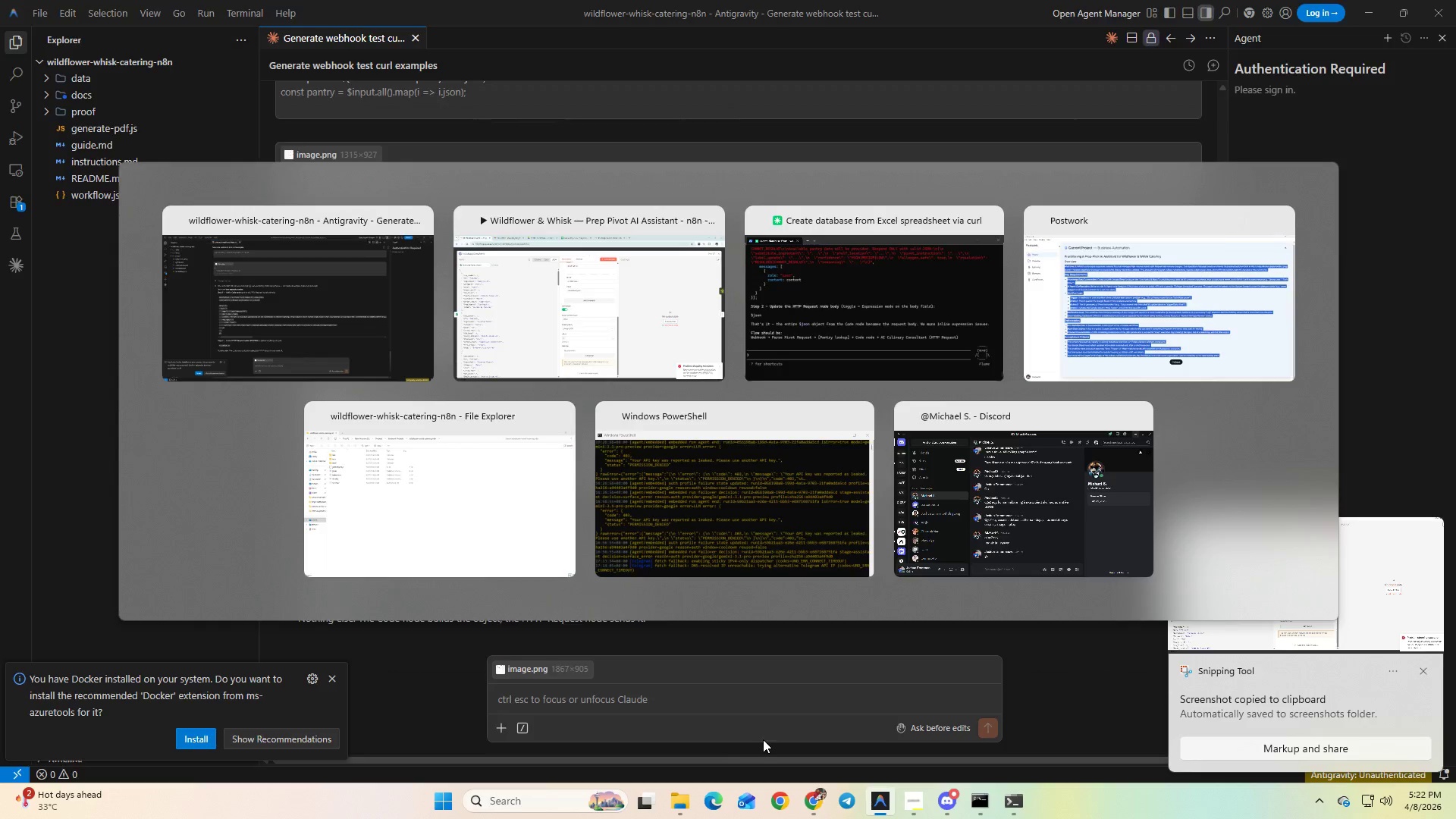 
key(Alt+Tab)
 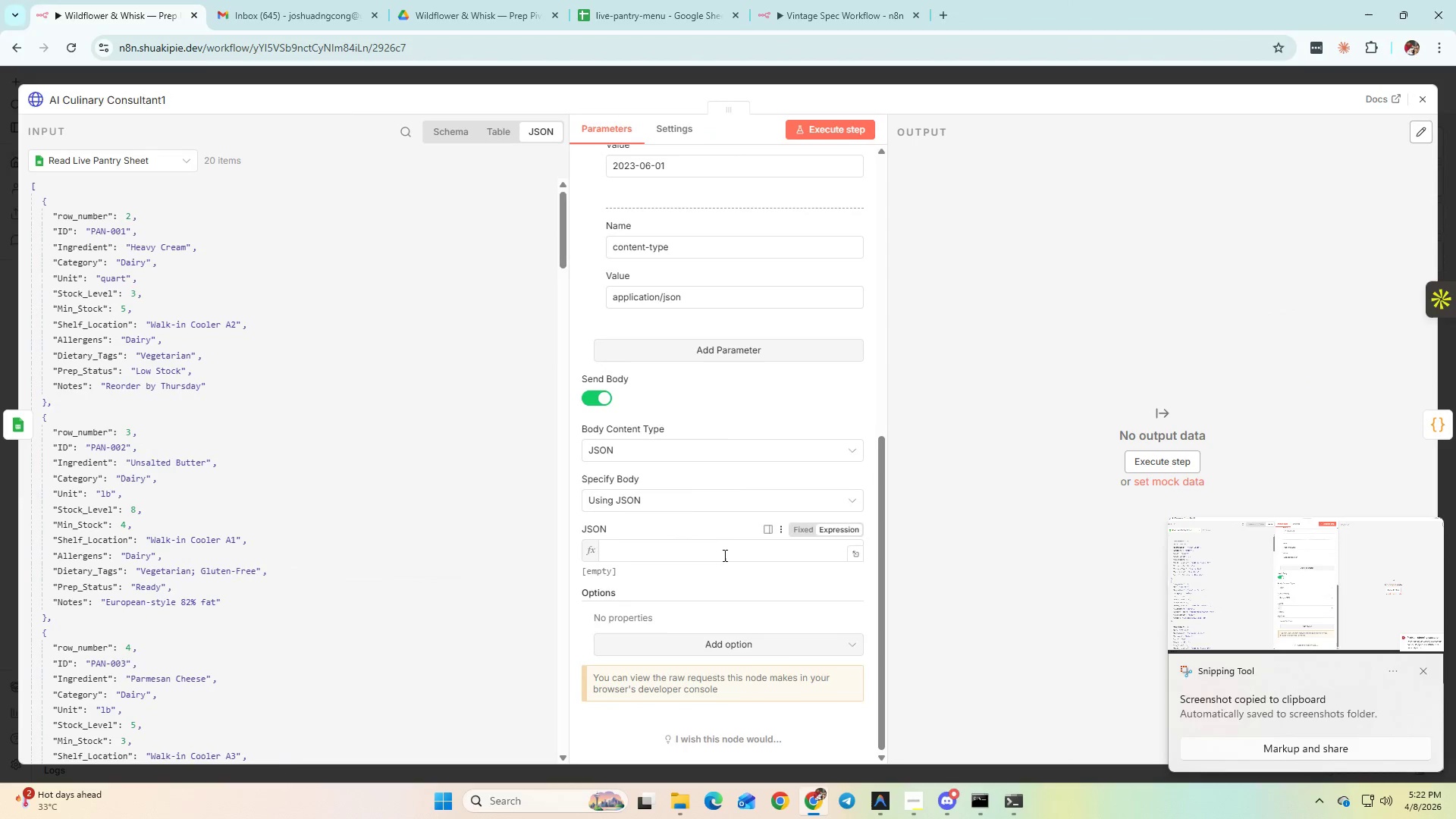 
key(Alt+AltLeft)
 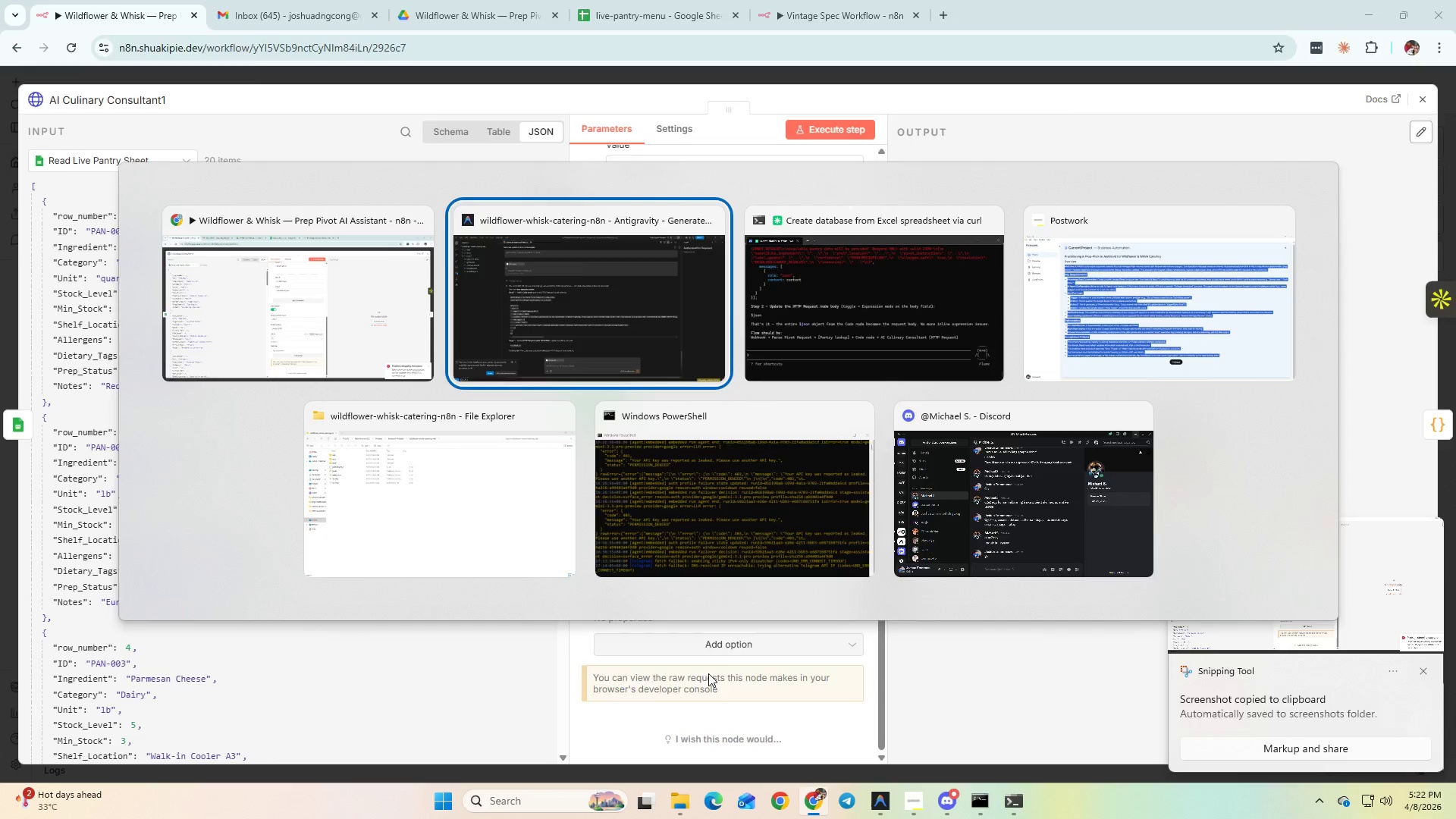 
key(Tab)
type(guoid)
key(Backspace)
key(Backspace)
type(de me json file for this nodes base on )
key(Backspace)
key(Backspace)
key(Backspace)
type(o nthe )
key(Backspace)
key(Backspace)
key(Backspace)
key(Backspace)
key(Backspace)
key(Backspace)
type(n the data)
 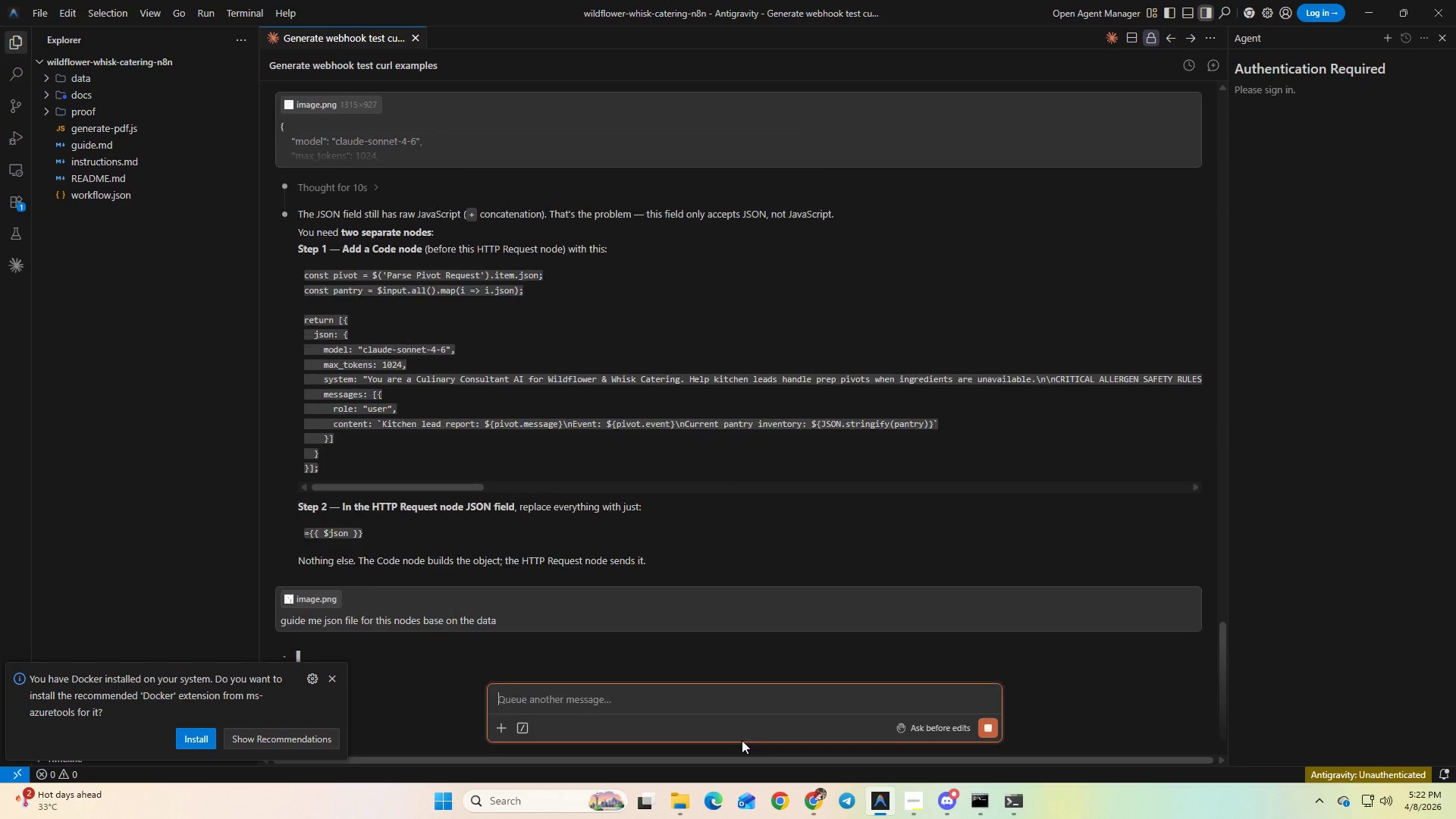 
key(Enter)
 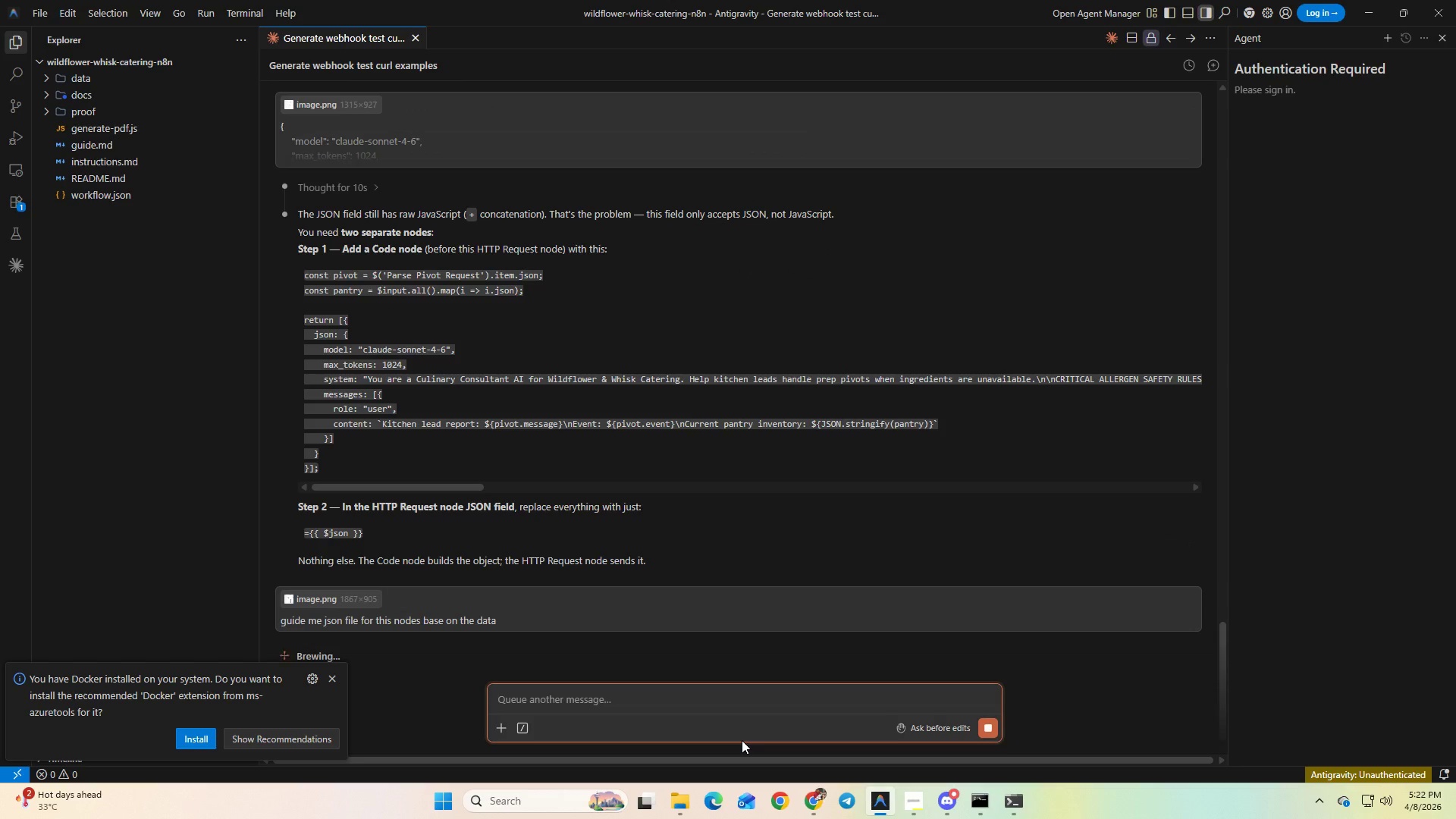 
key(Alt+AltLeft)
 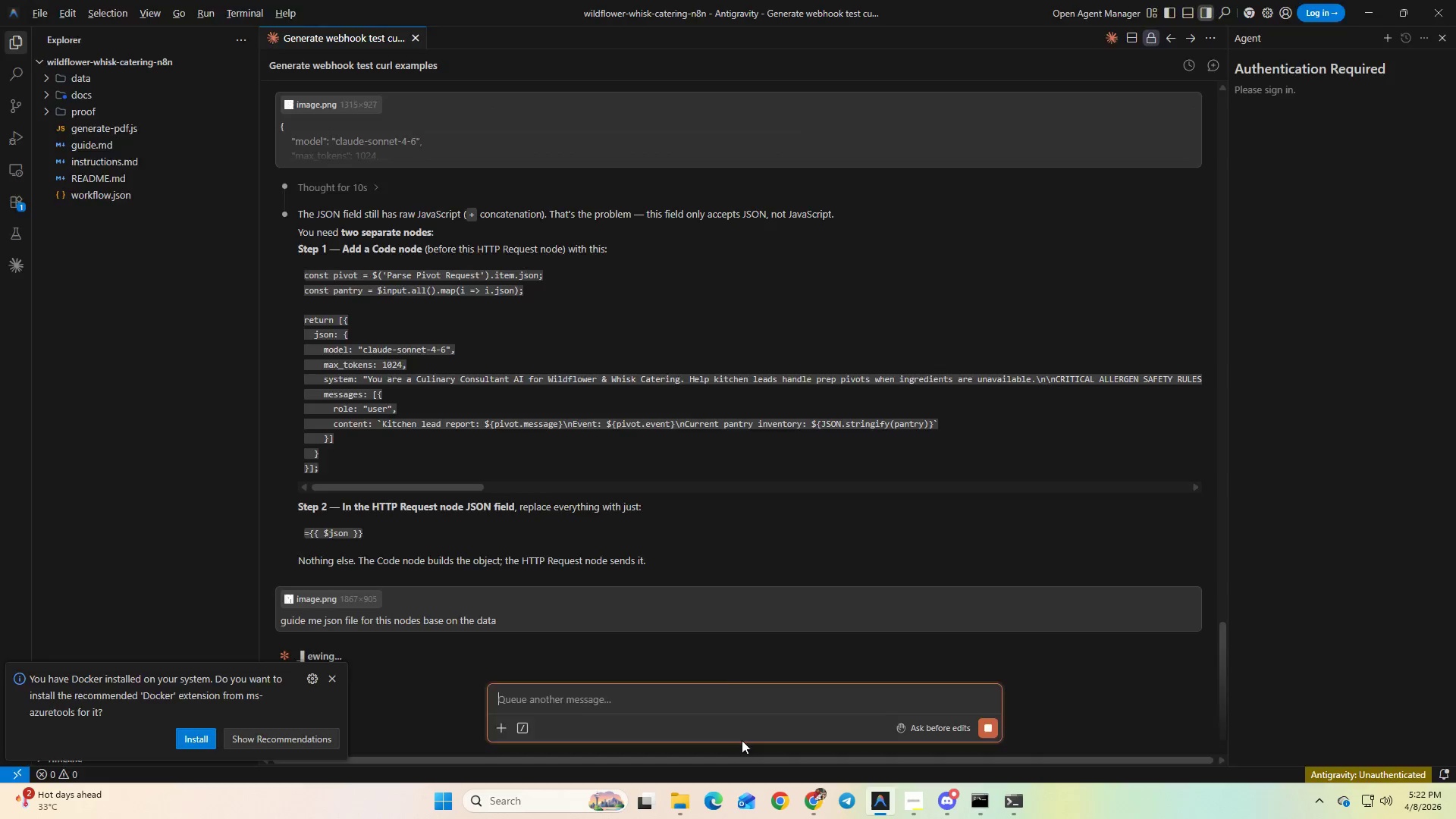 
key(Alt+Tab)
 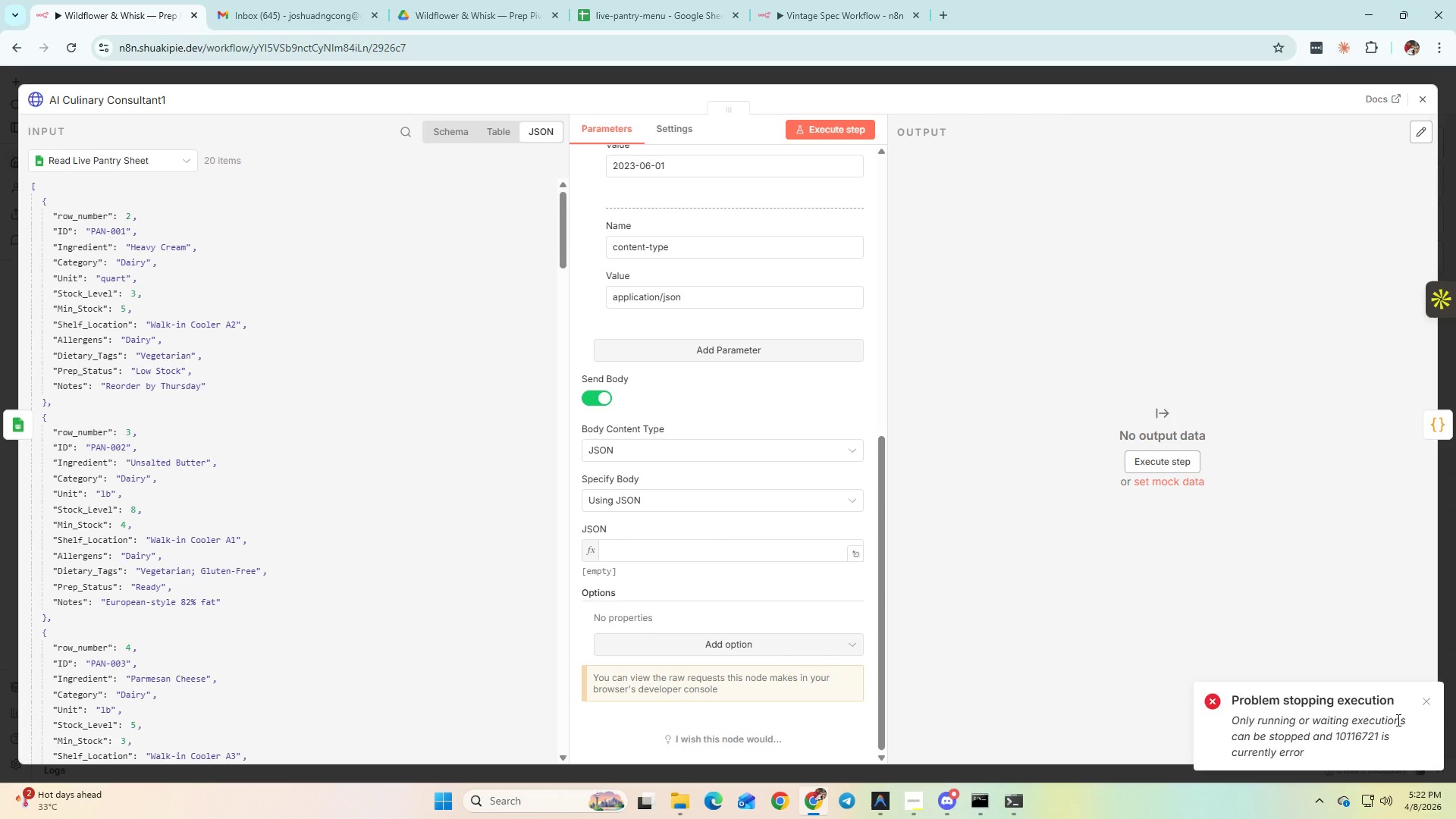 
left_click([1424, 711])
 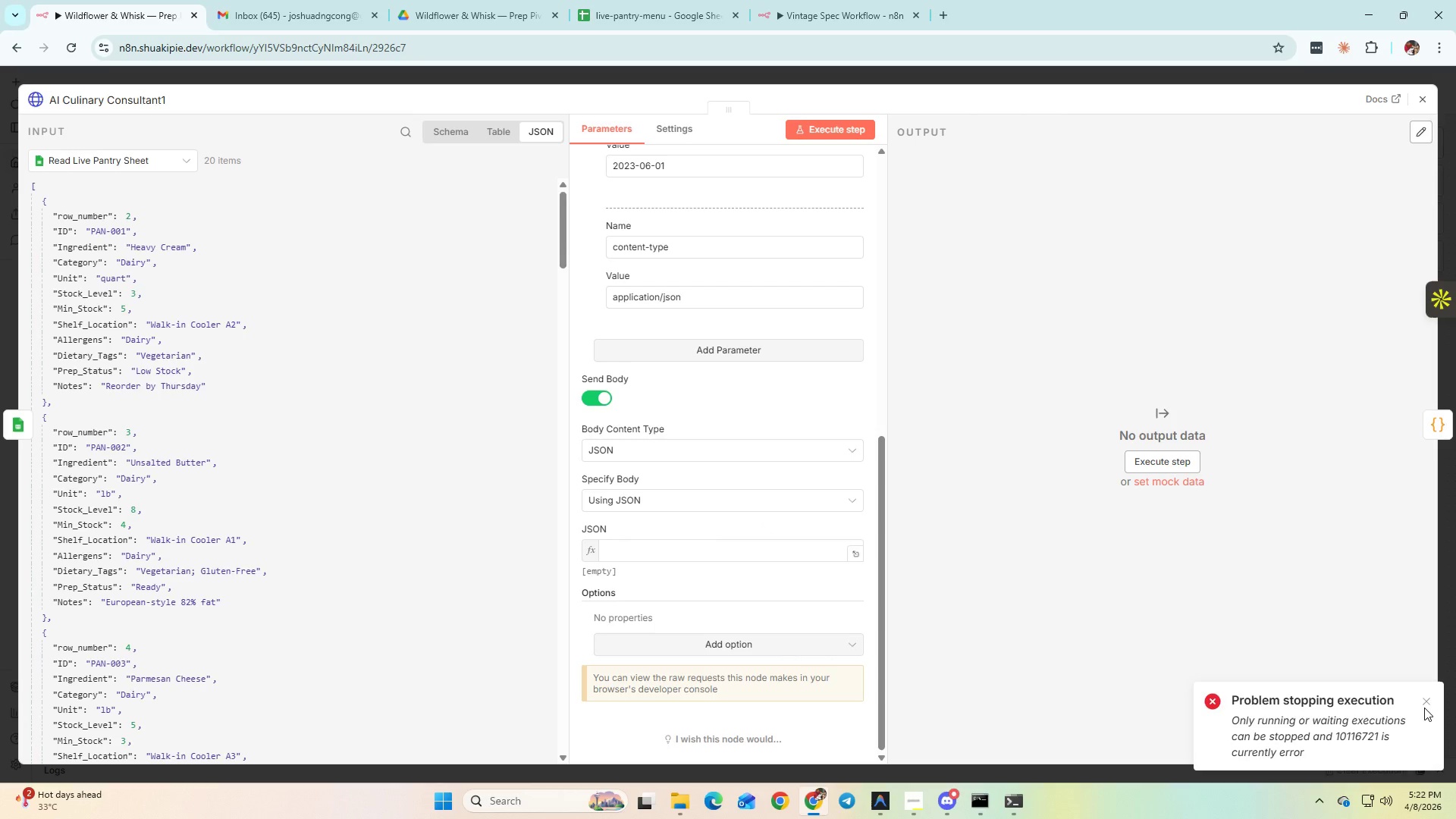 
left_click([1424, 708])
 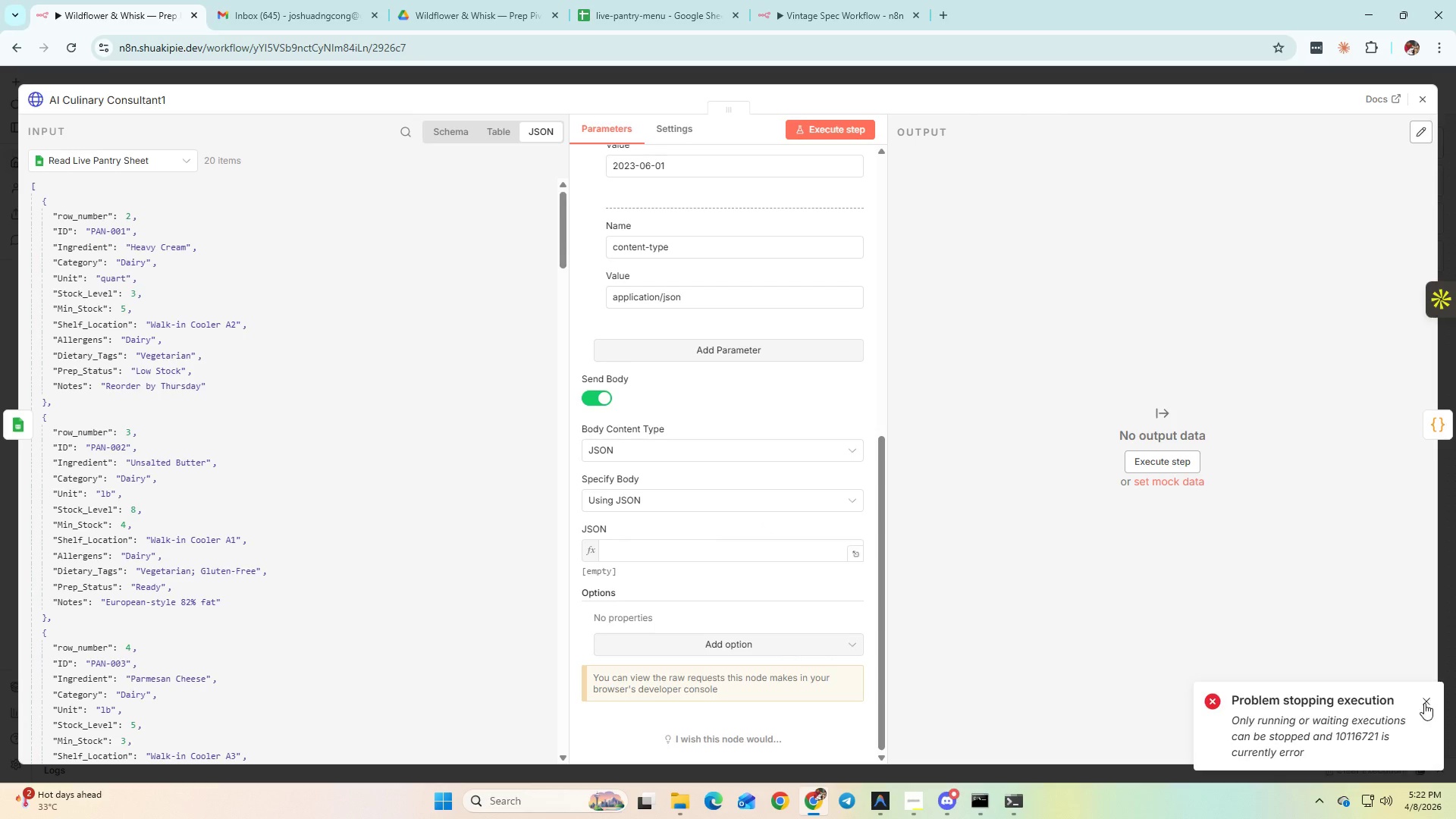 
left_click([1425, 702])
 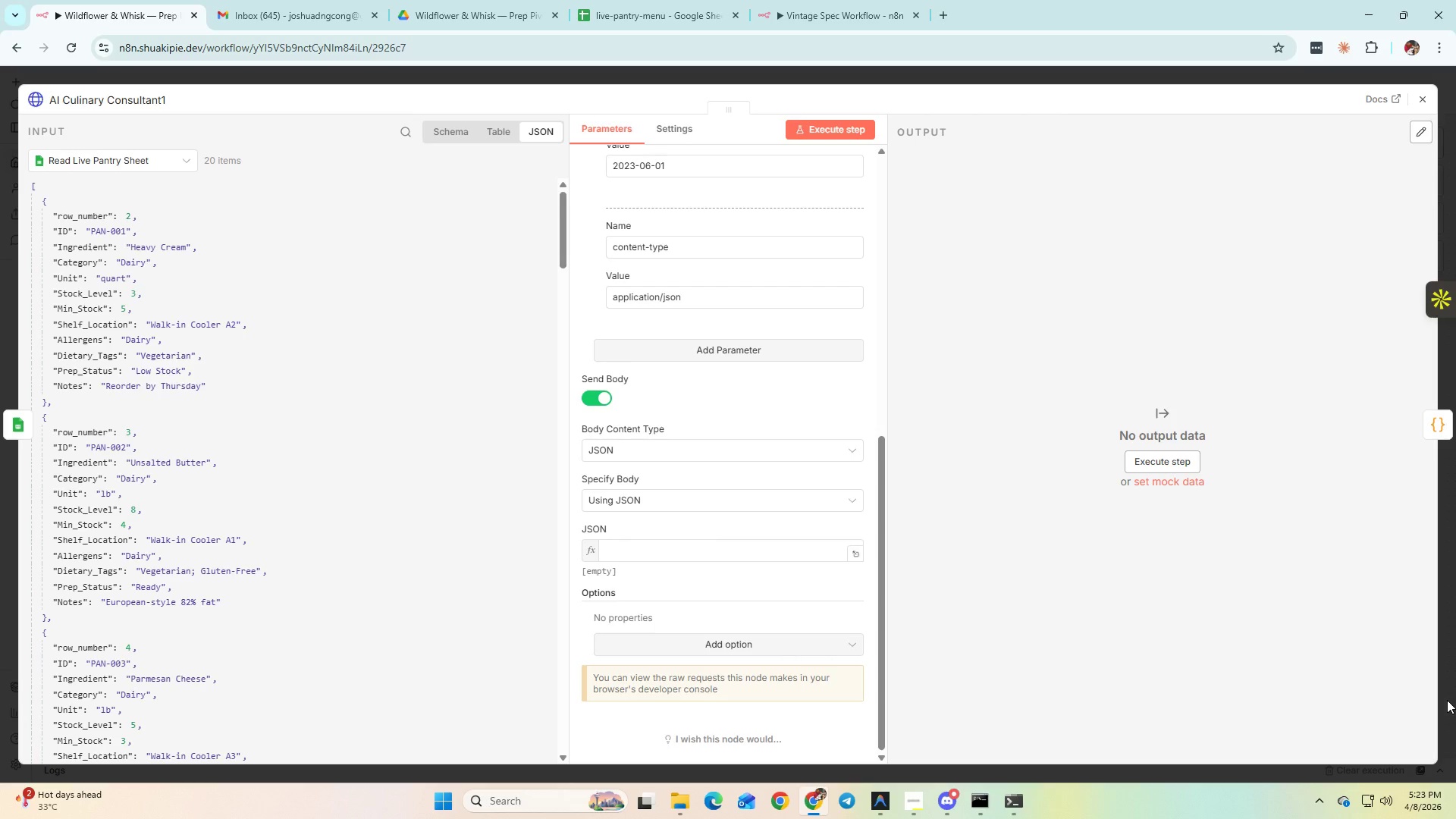 
wait(34.83)
 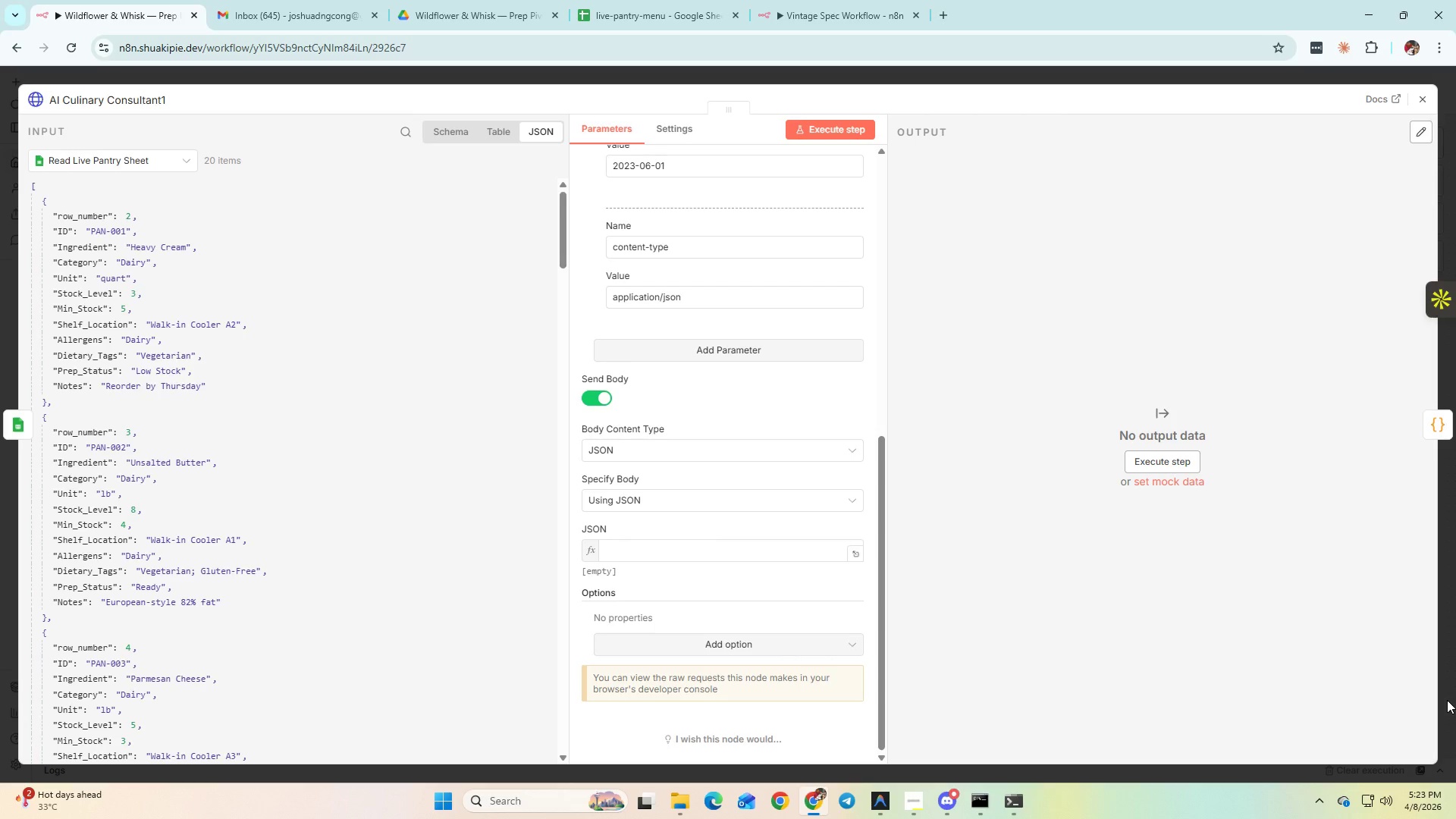 
key(Alt+AltLeft)
 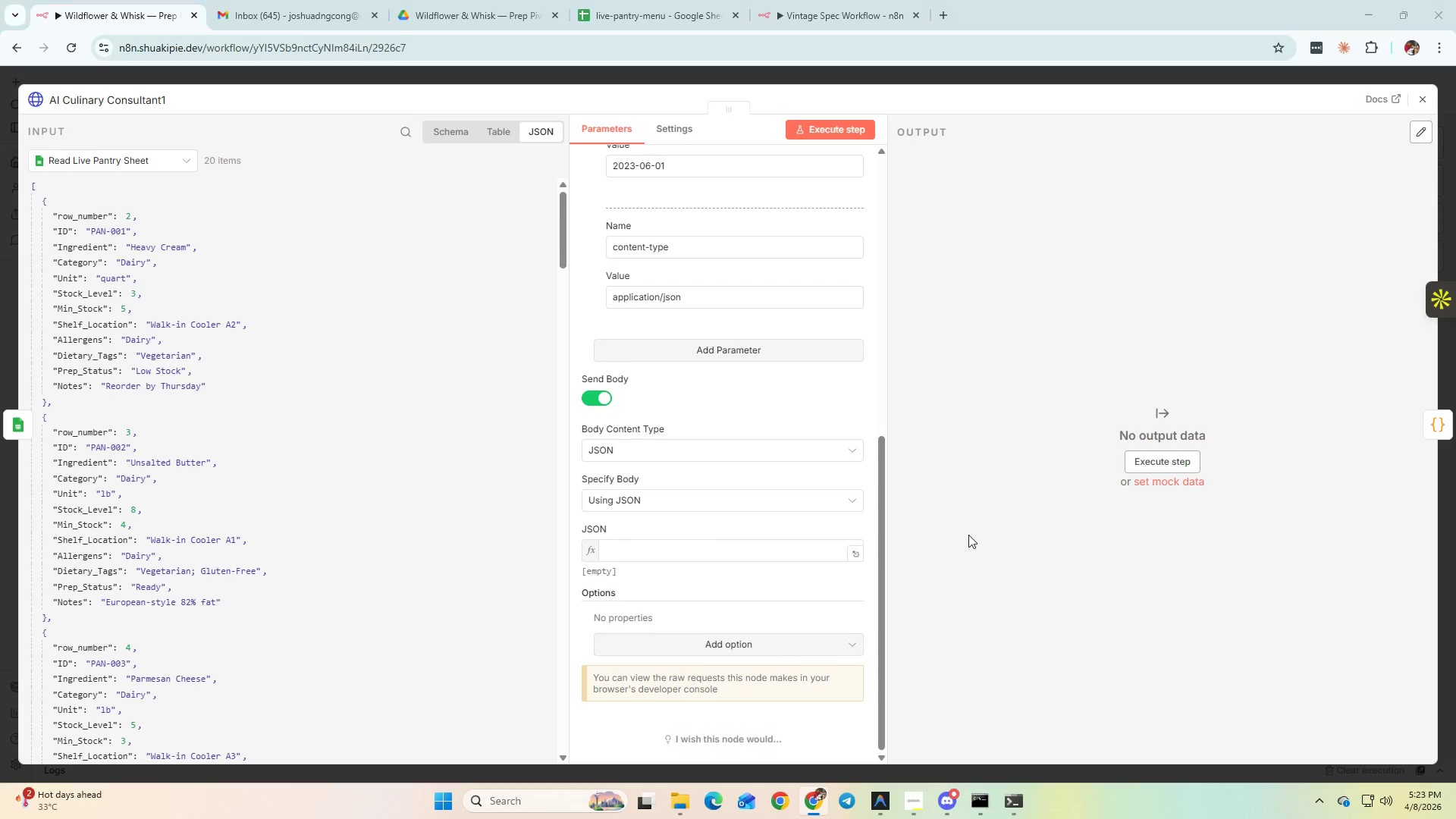 
key(Alt+Tab)
 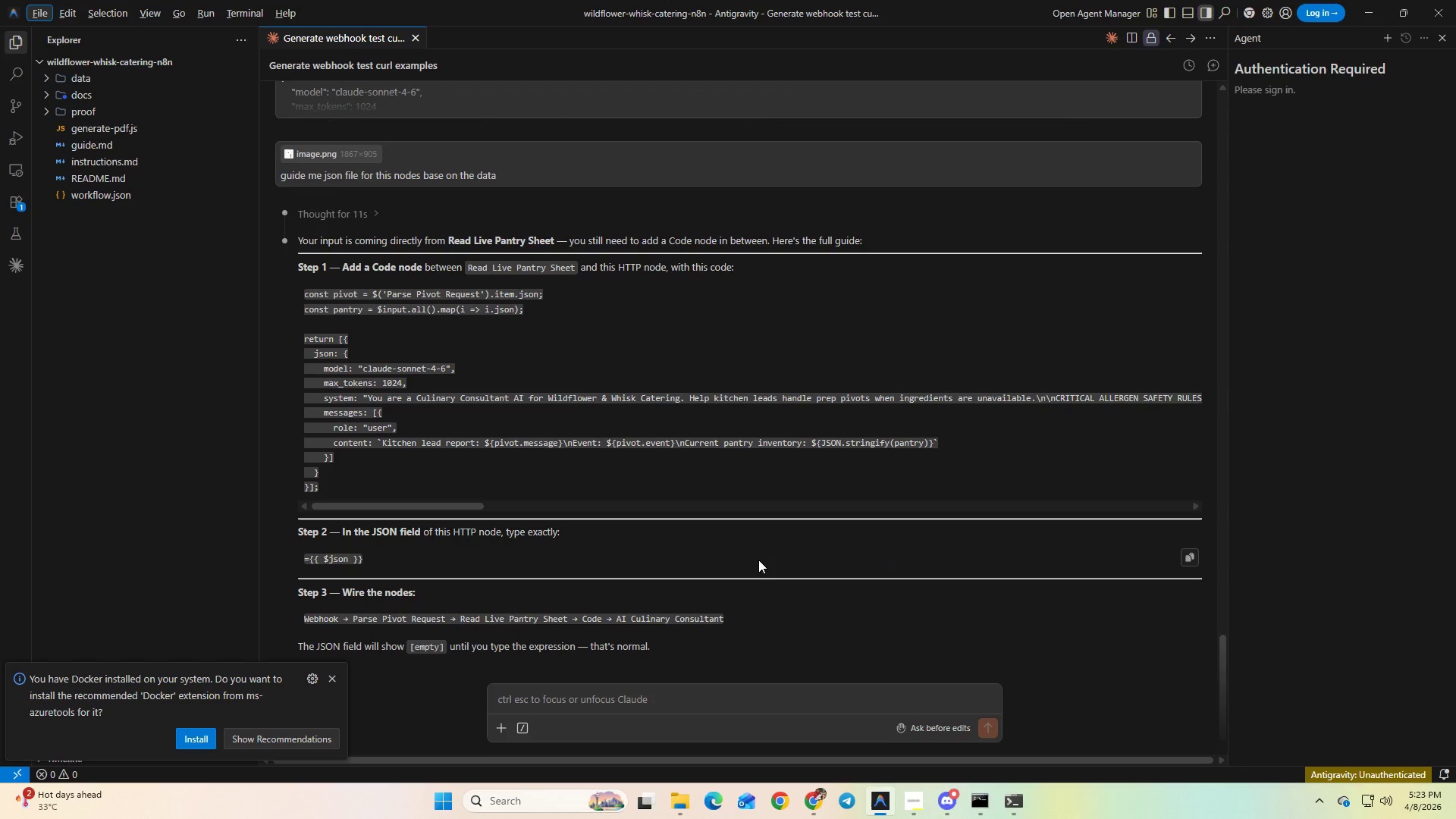 
scroll: coordinate [759, 563], scroll_direction: down, amount: 2.0
 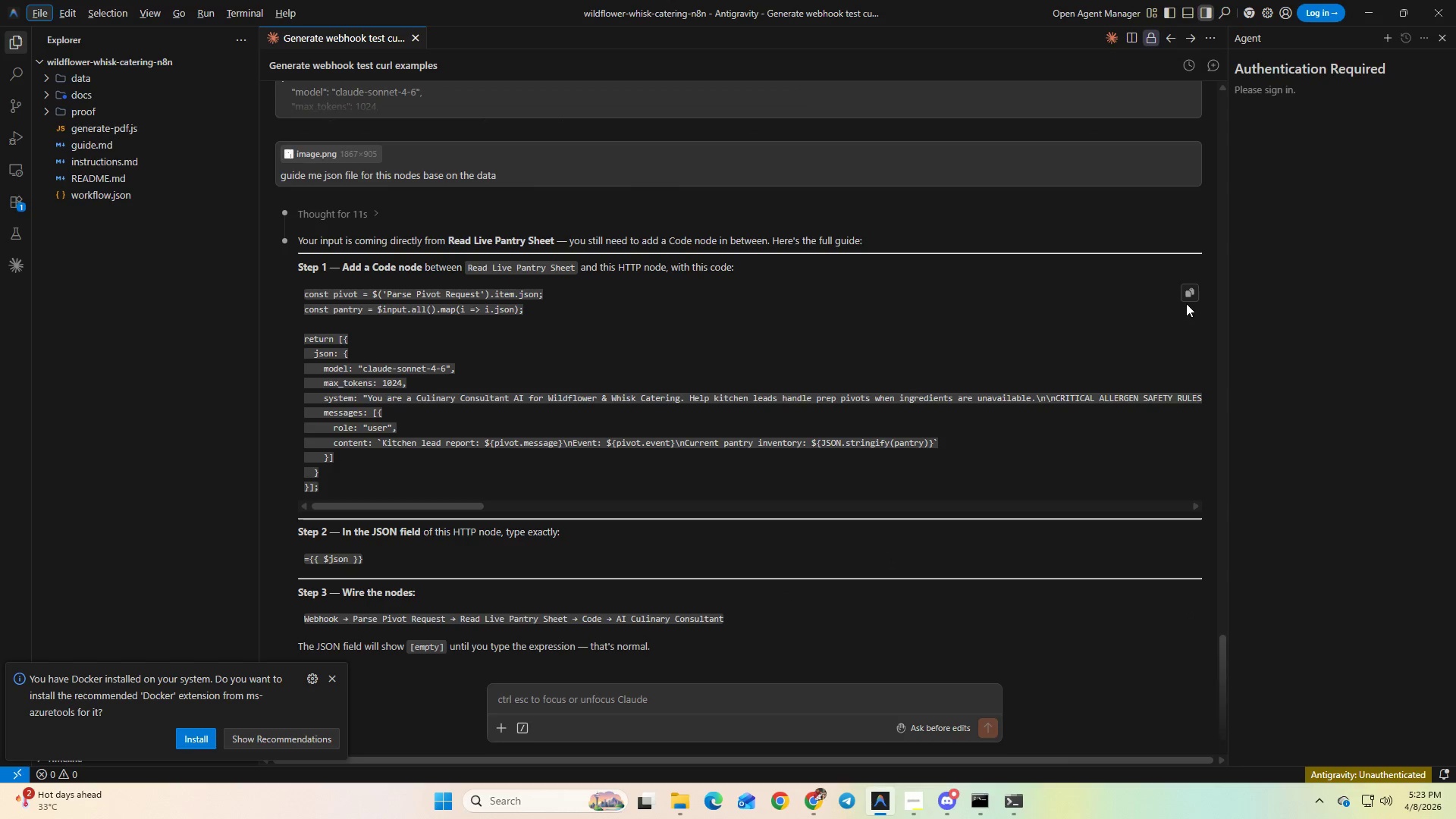 
double_click([1188, 294])
 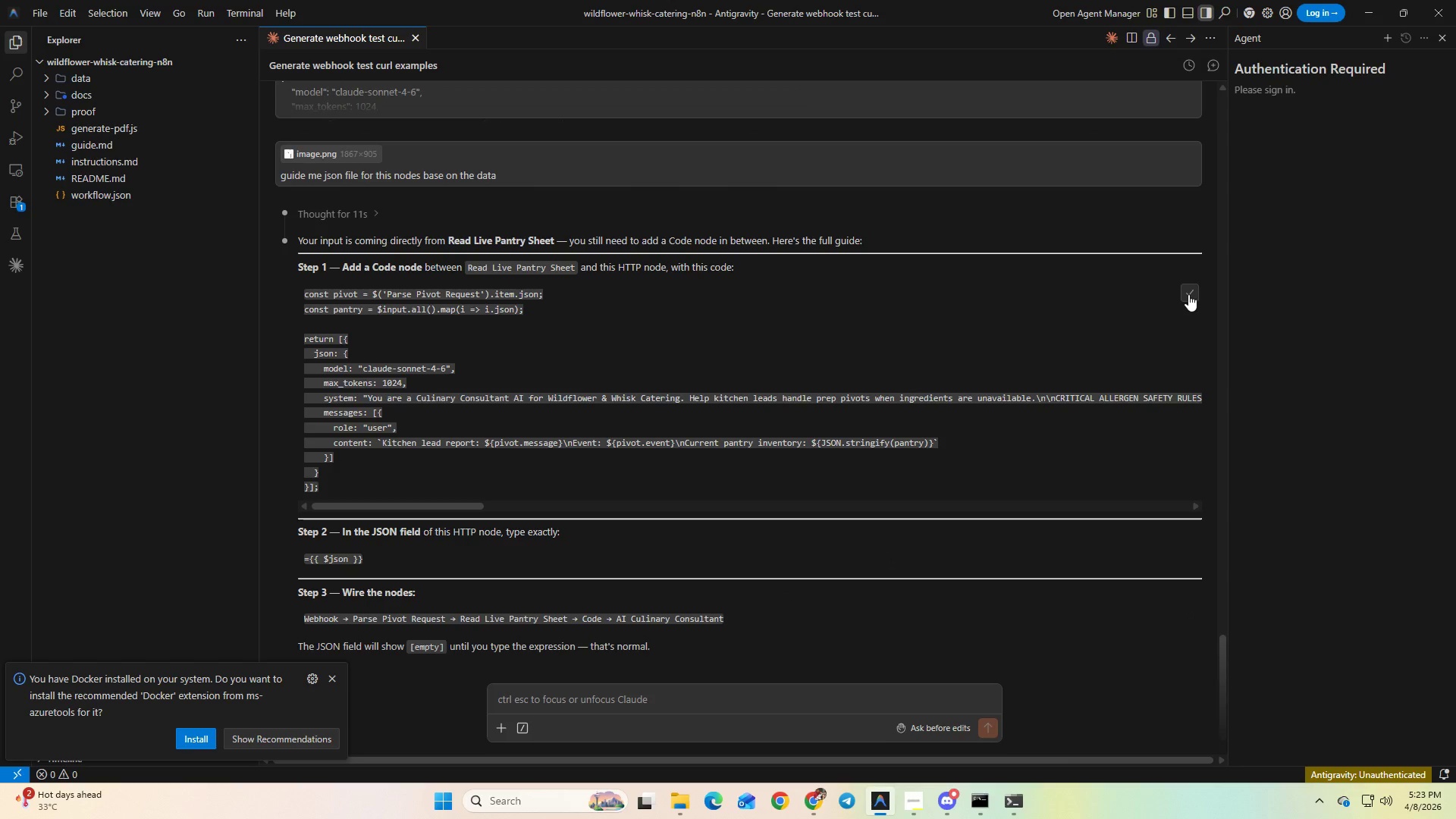 
key(Alt+AltLeft)
 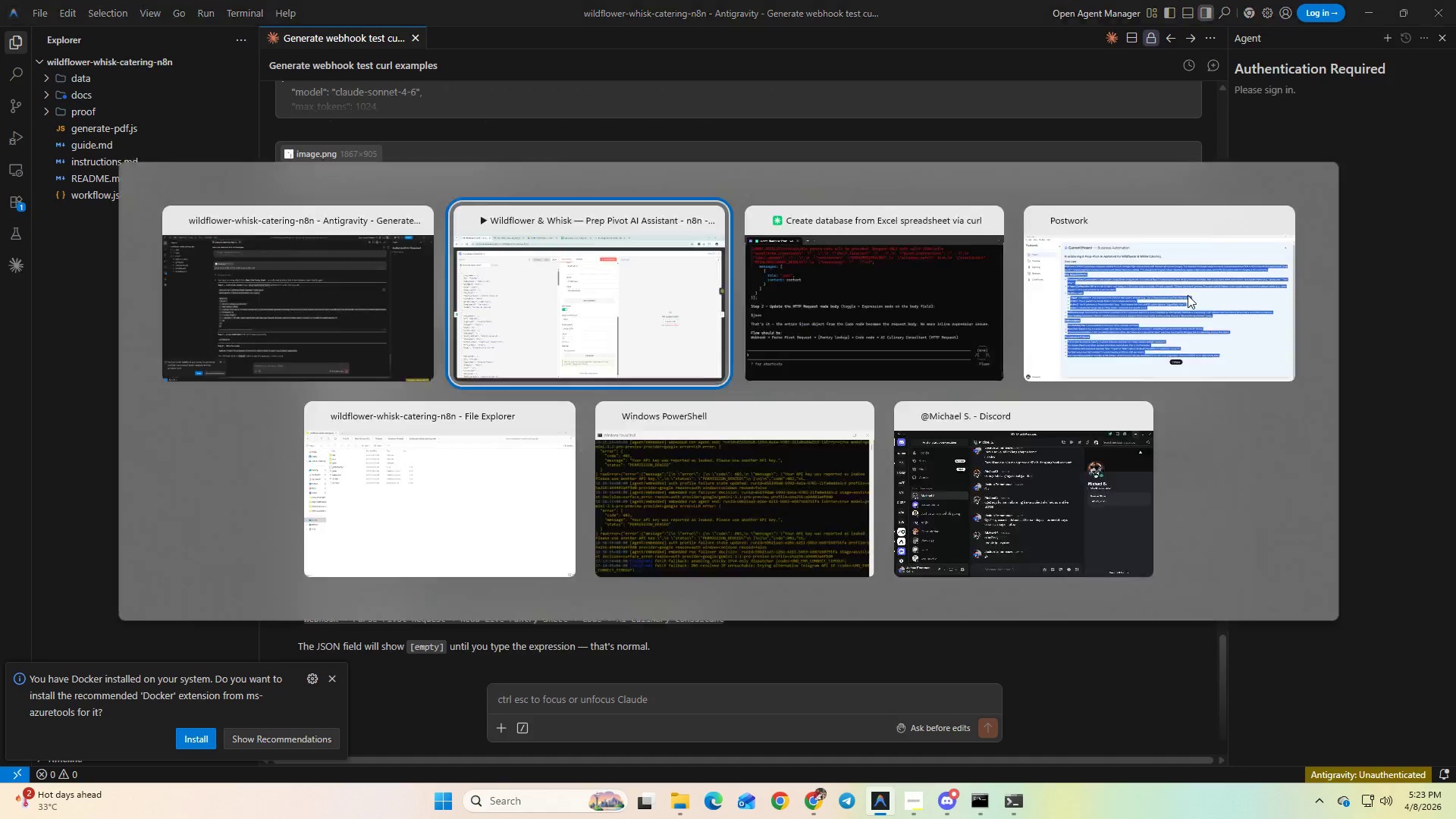 
key(Alt+Tab)
 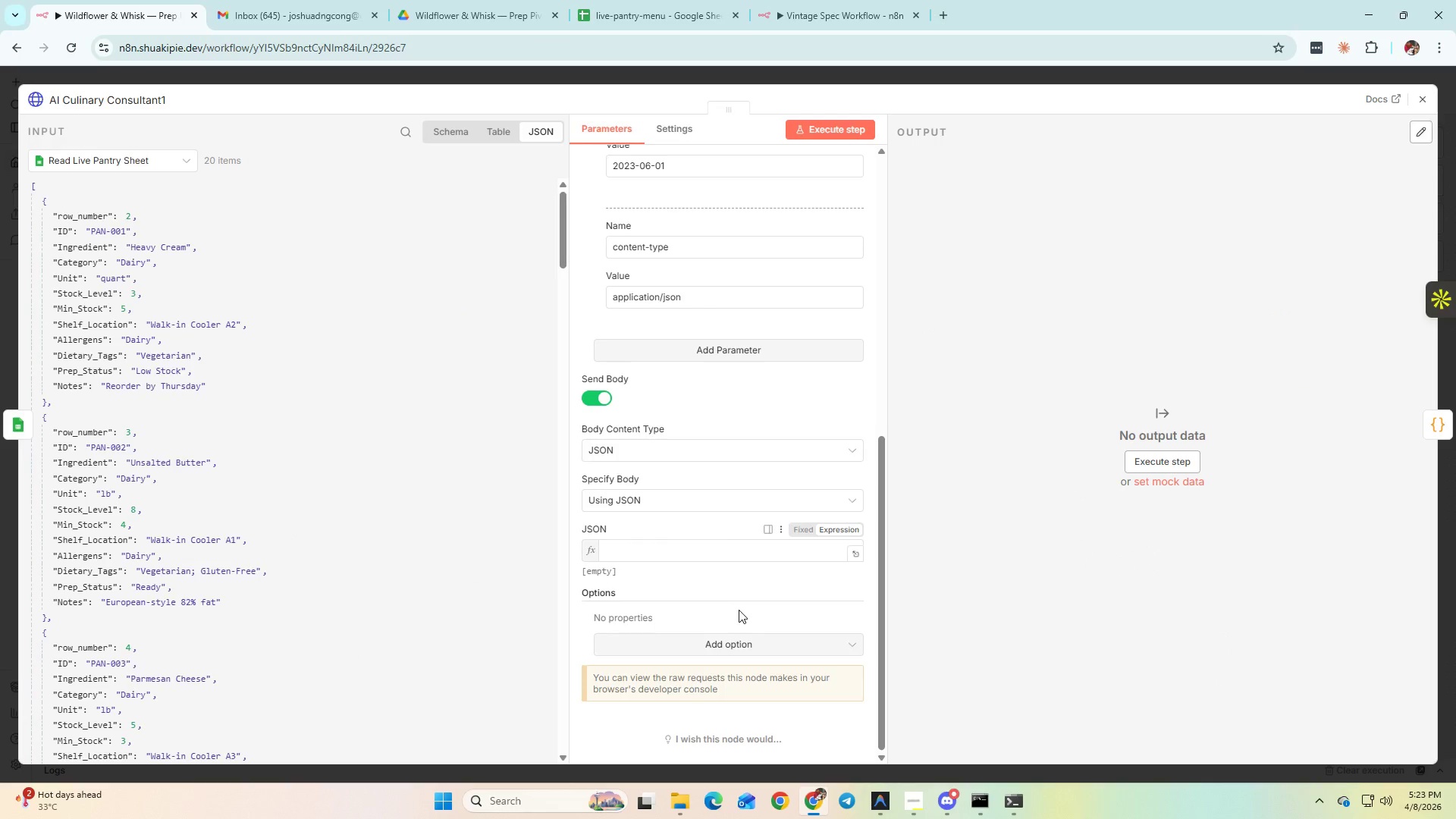 
scroll: coordinate [742, 667], scroll_direction: down, amount: 9.0
 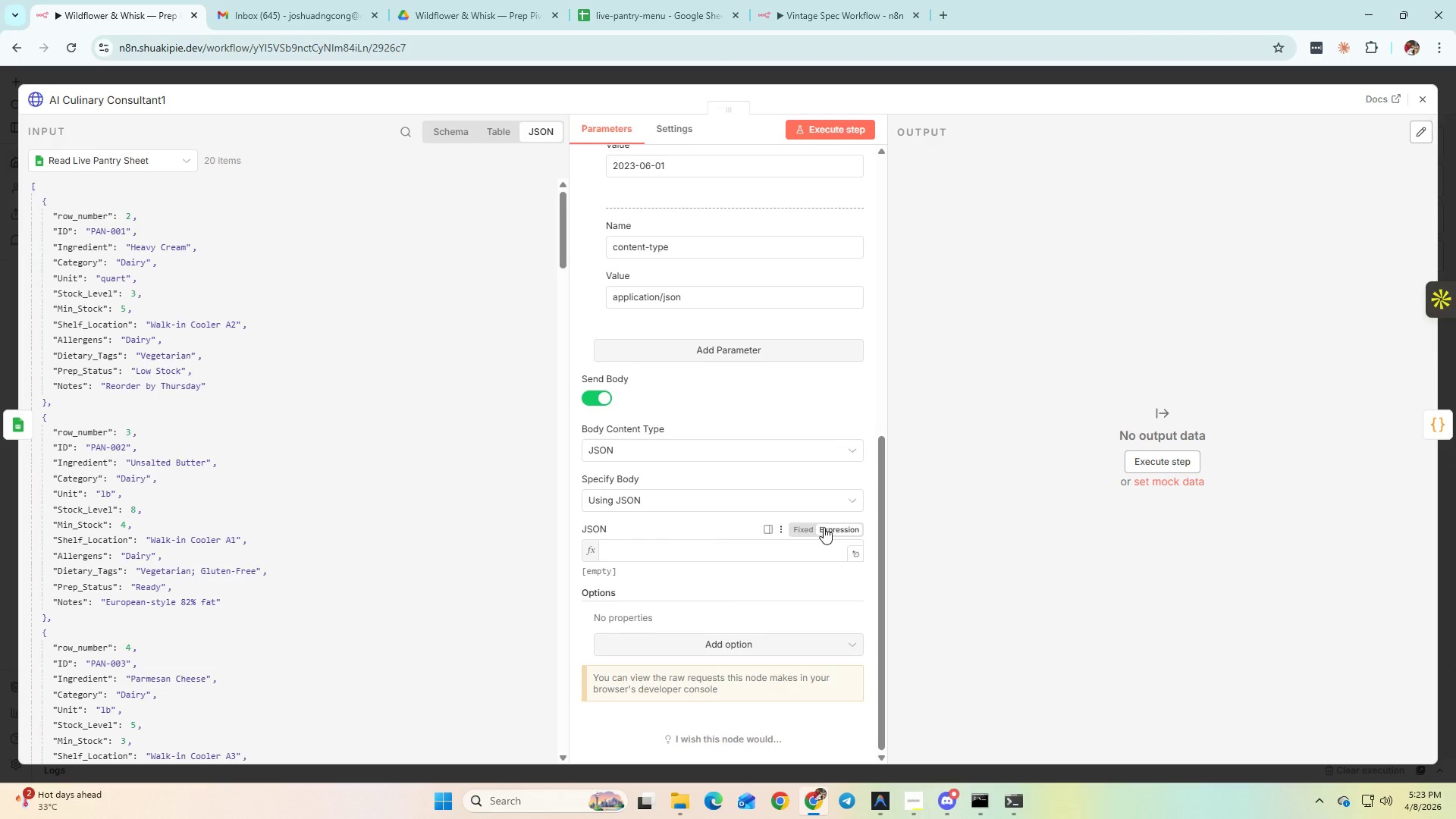 
double_click([764, 551])
 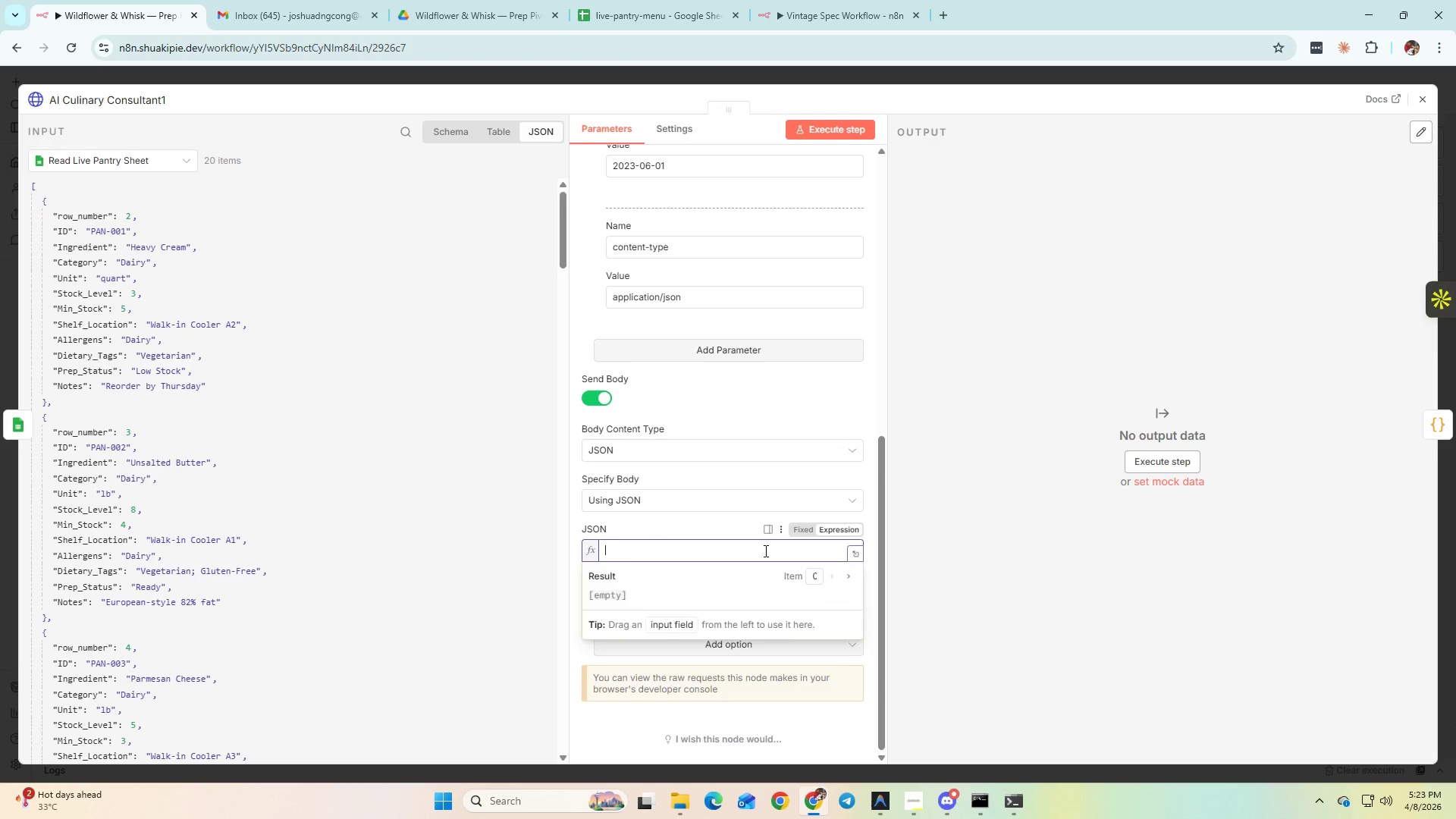 
key(Control+V)
 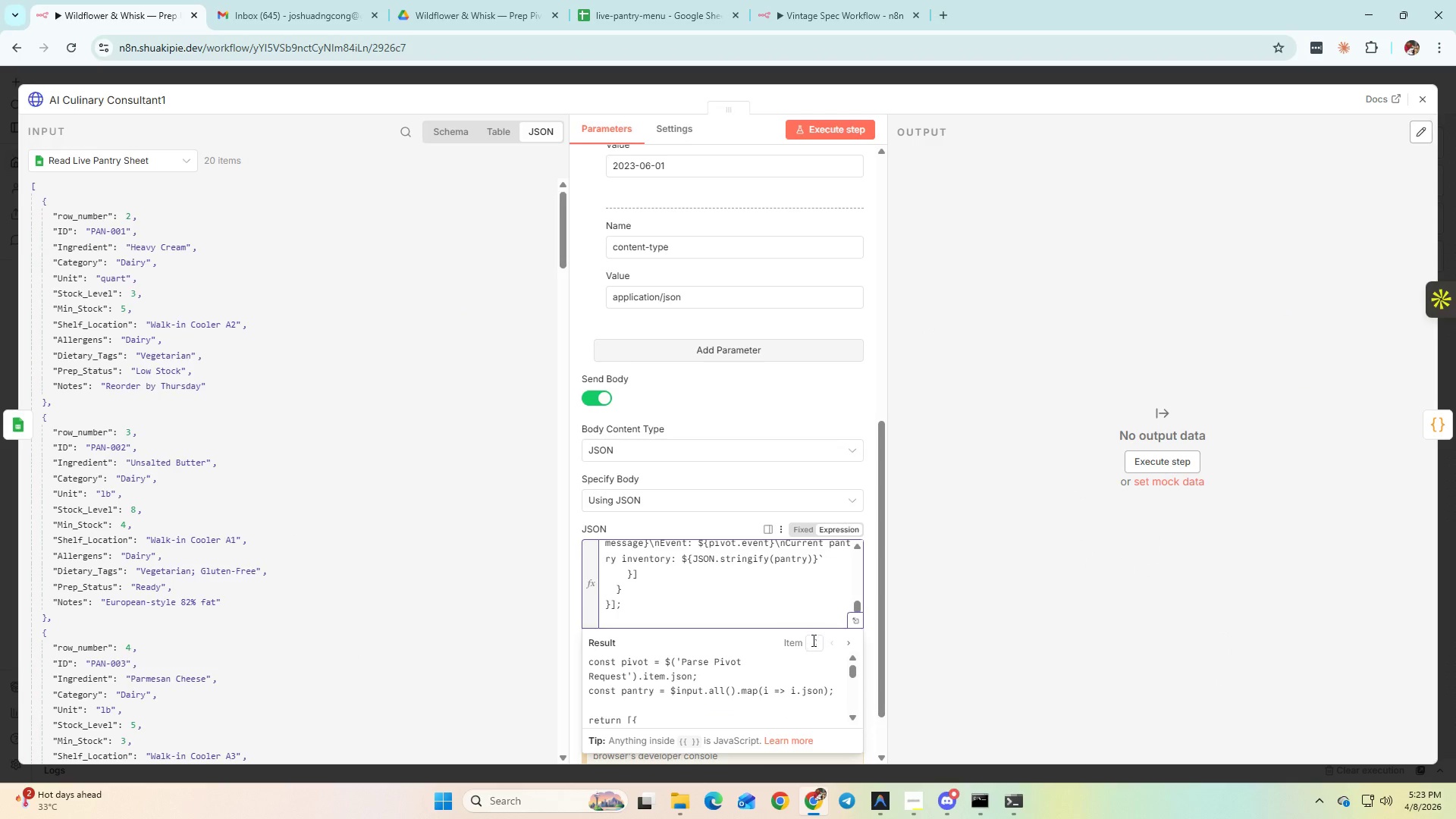 
scroll: coordinate [793, 602], scroll_direction: up, amount: 7.0
 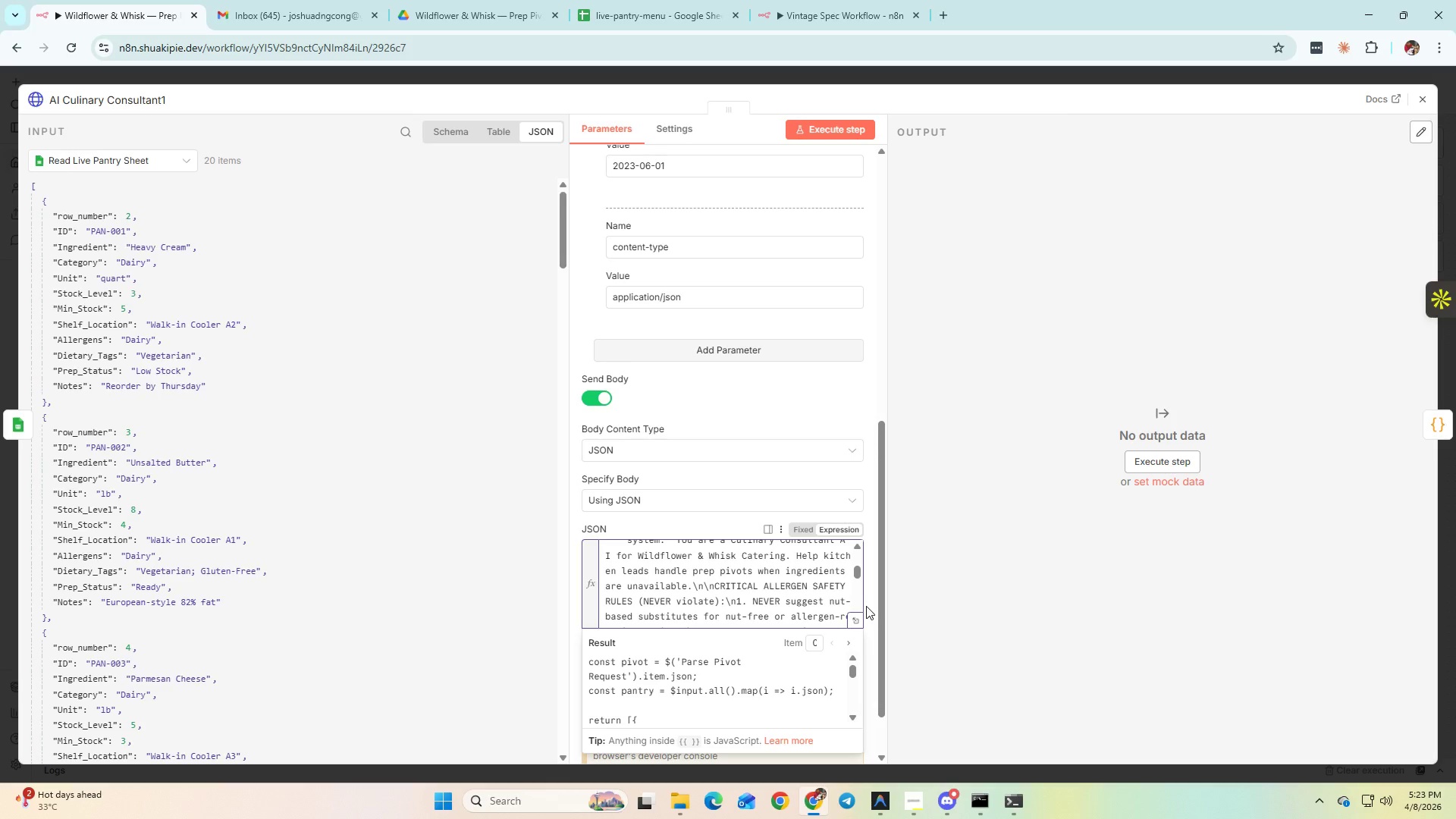 
left_click([874, 609])
 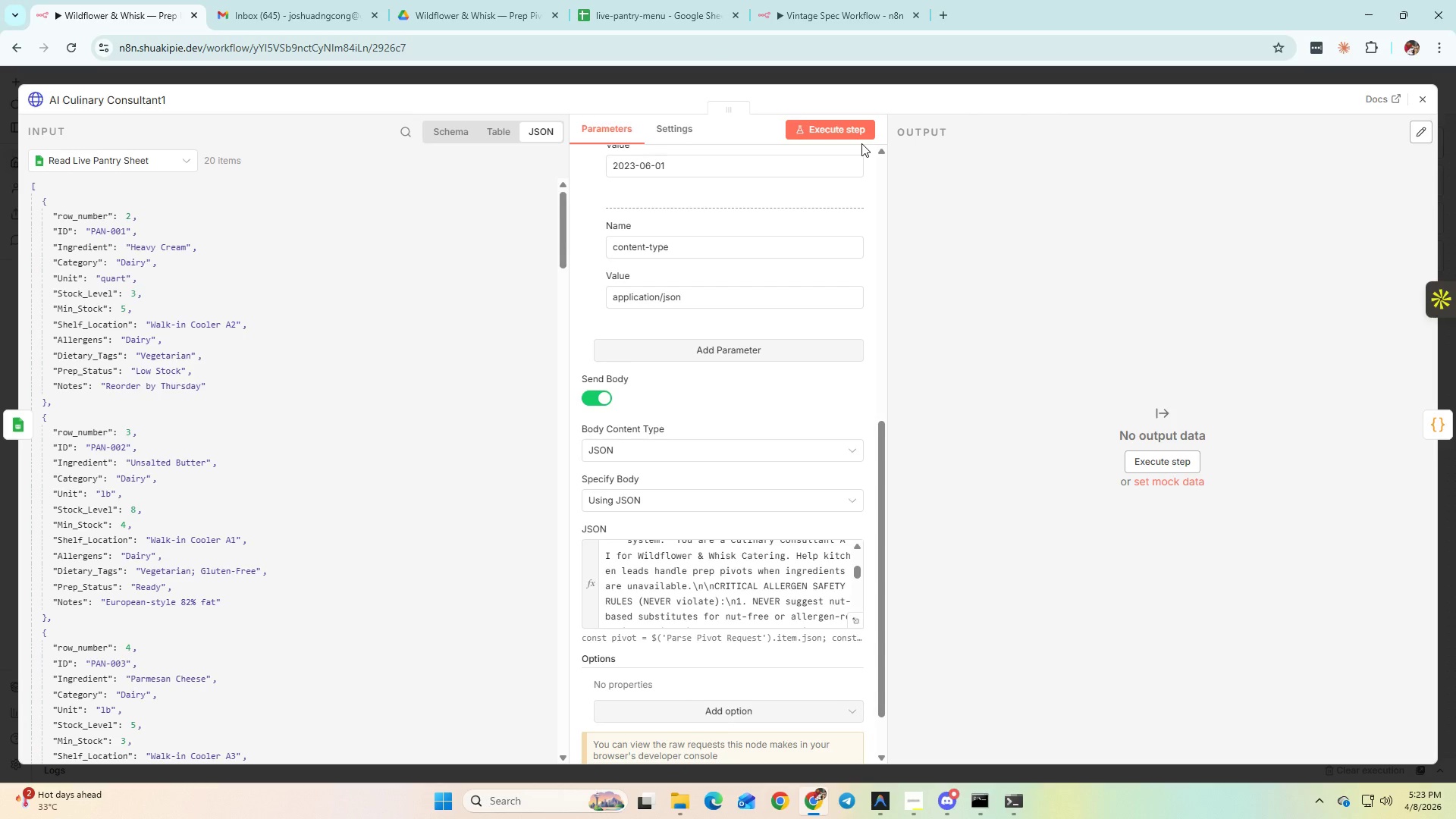 
wait(5.99)
 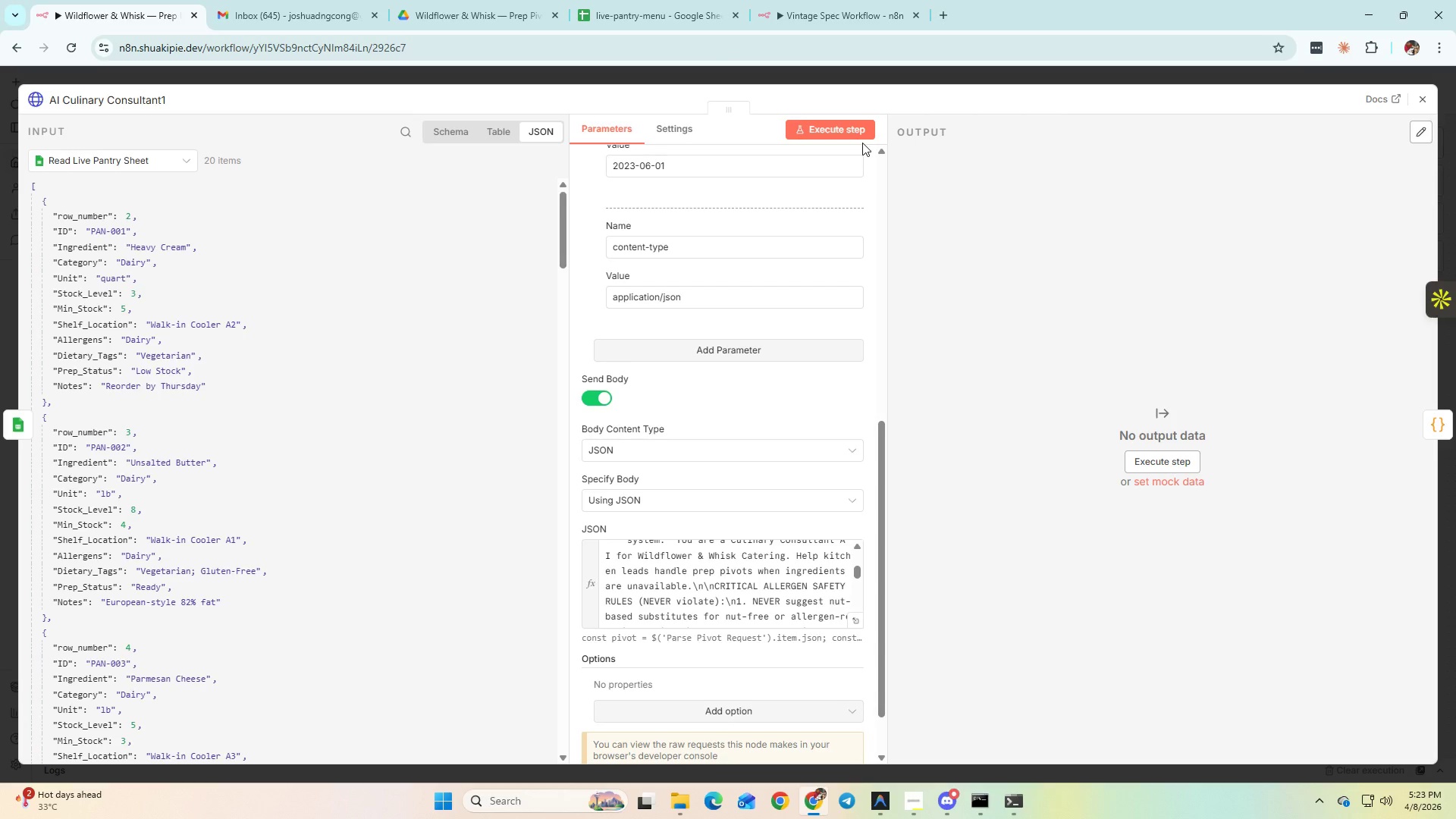 
left_click([861, 145])
 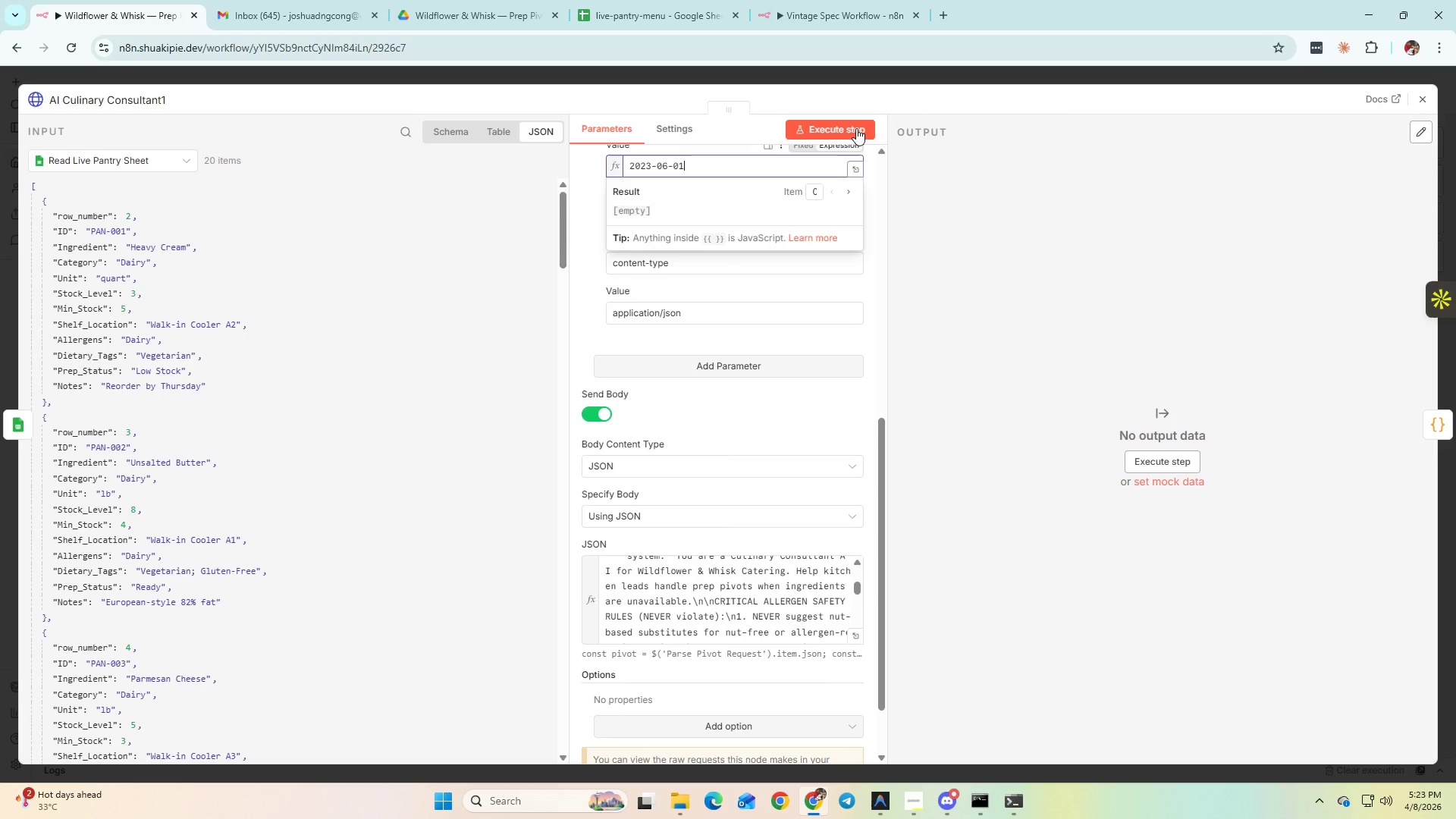 
double_click([856, 128])
 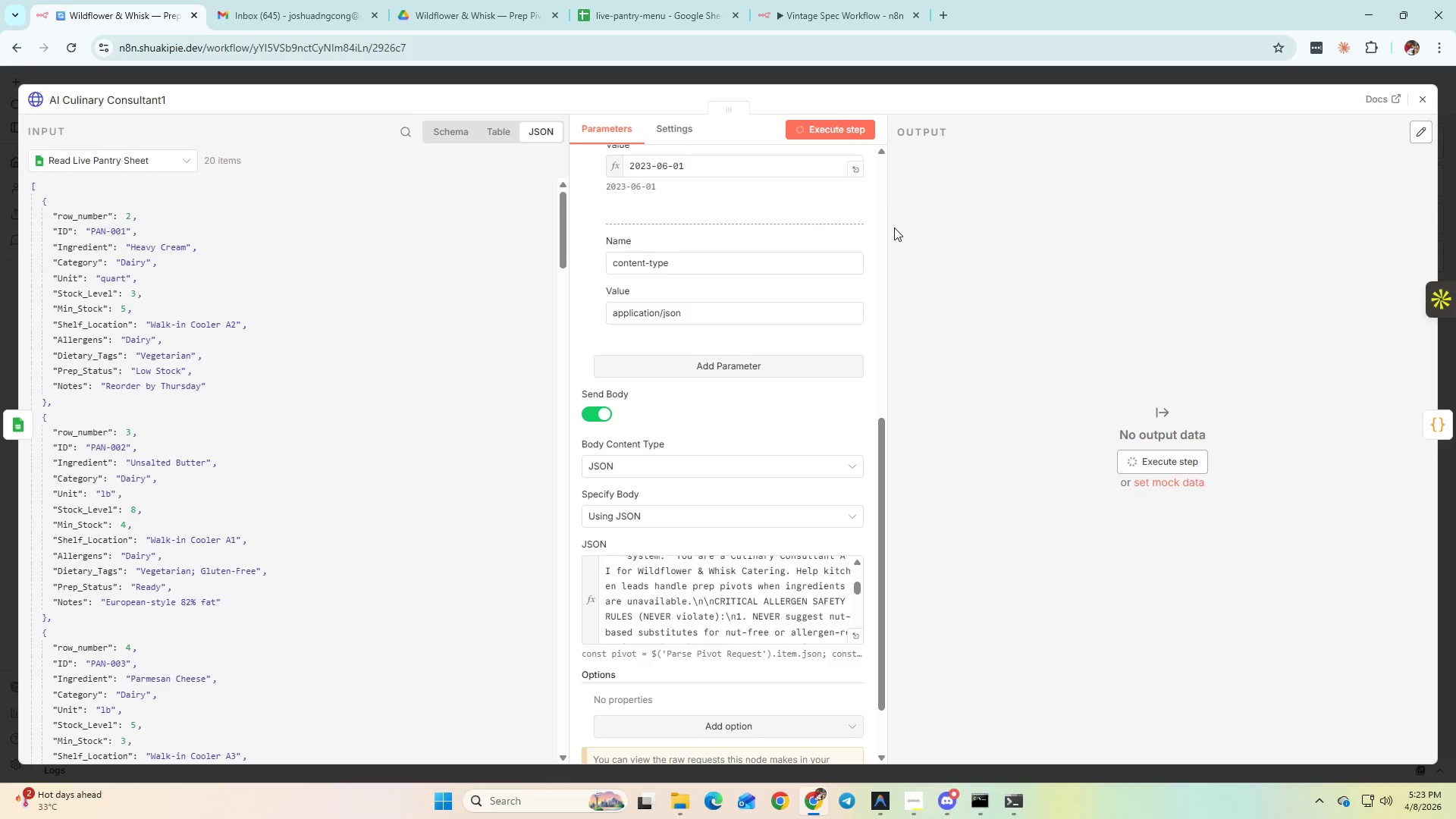 
wait(5.83)
 